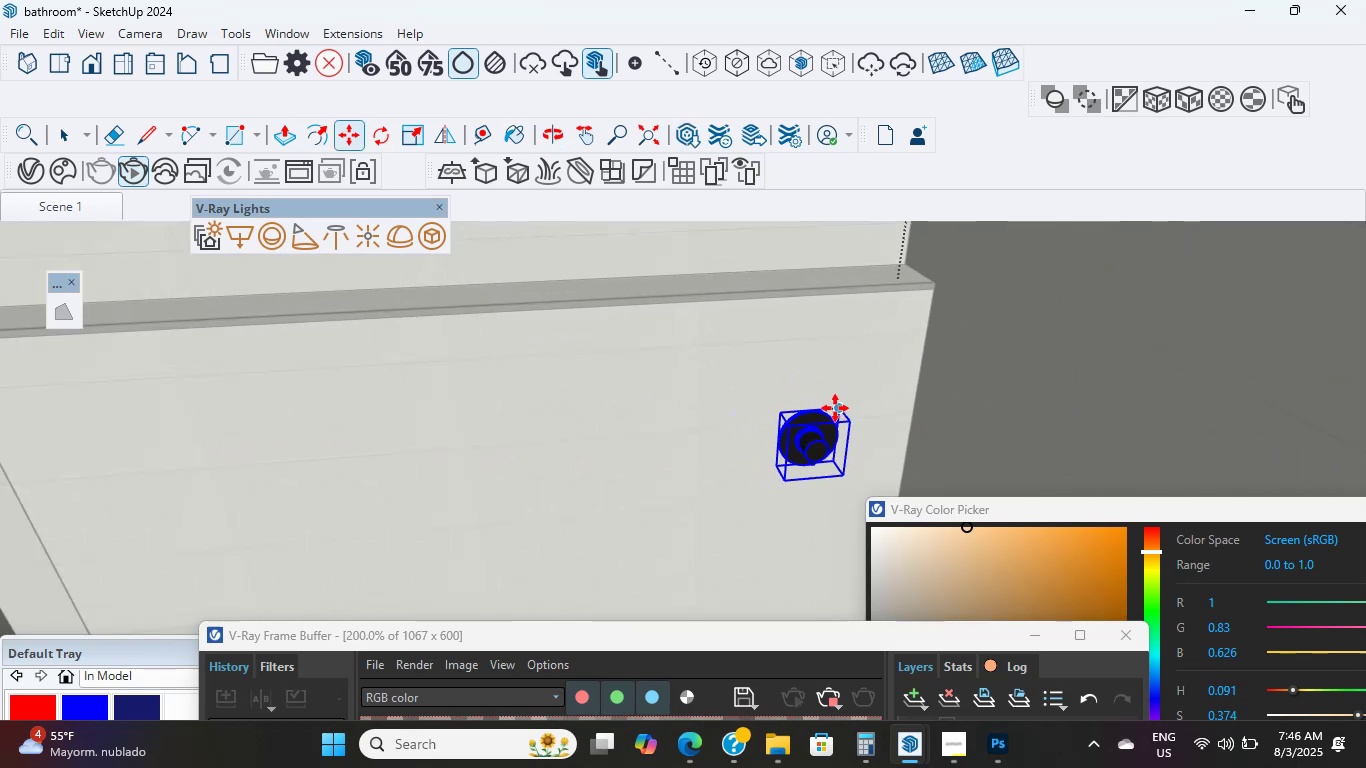 
scroll: coordinate [771, 444], scroll_direction: down, amount: 13.0
 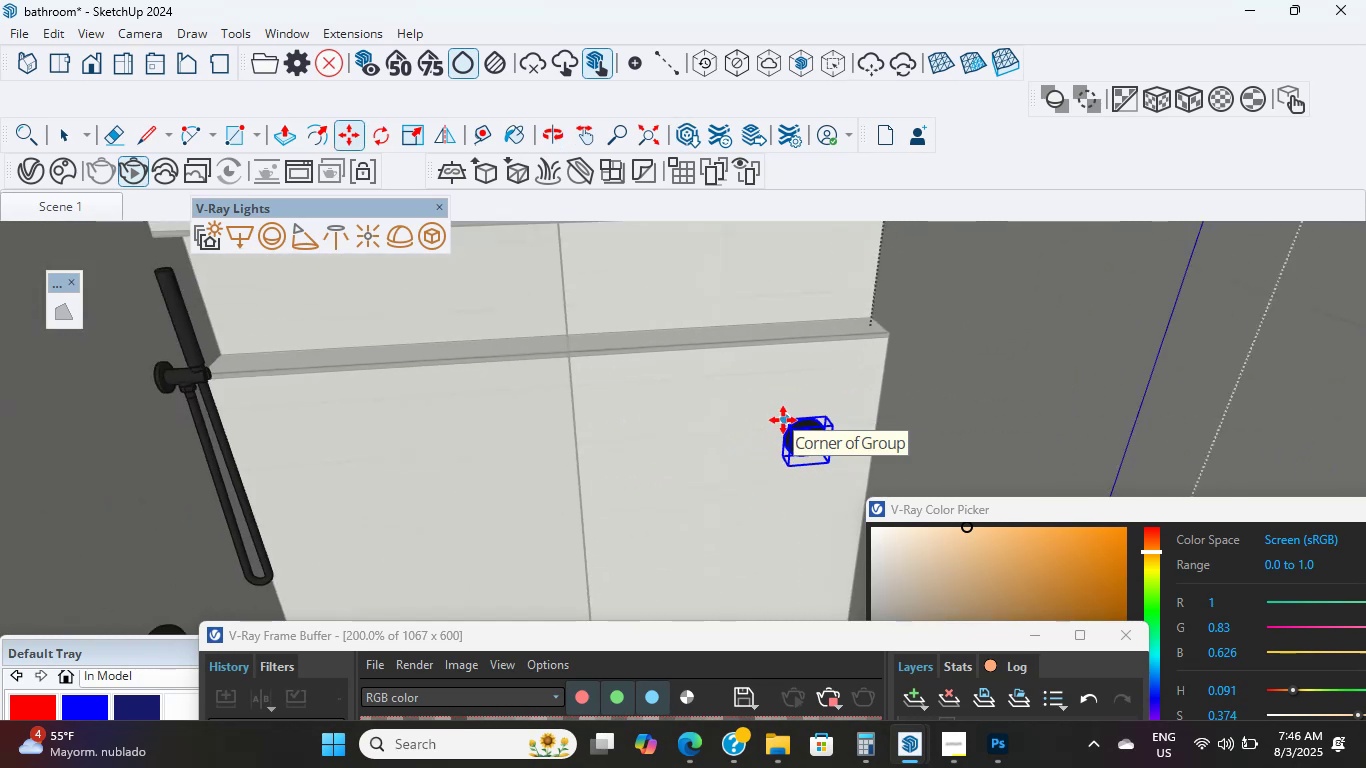 
left_click([783, 420])
 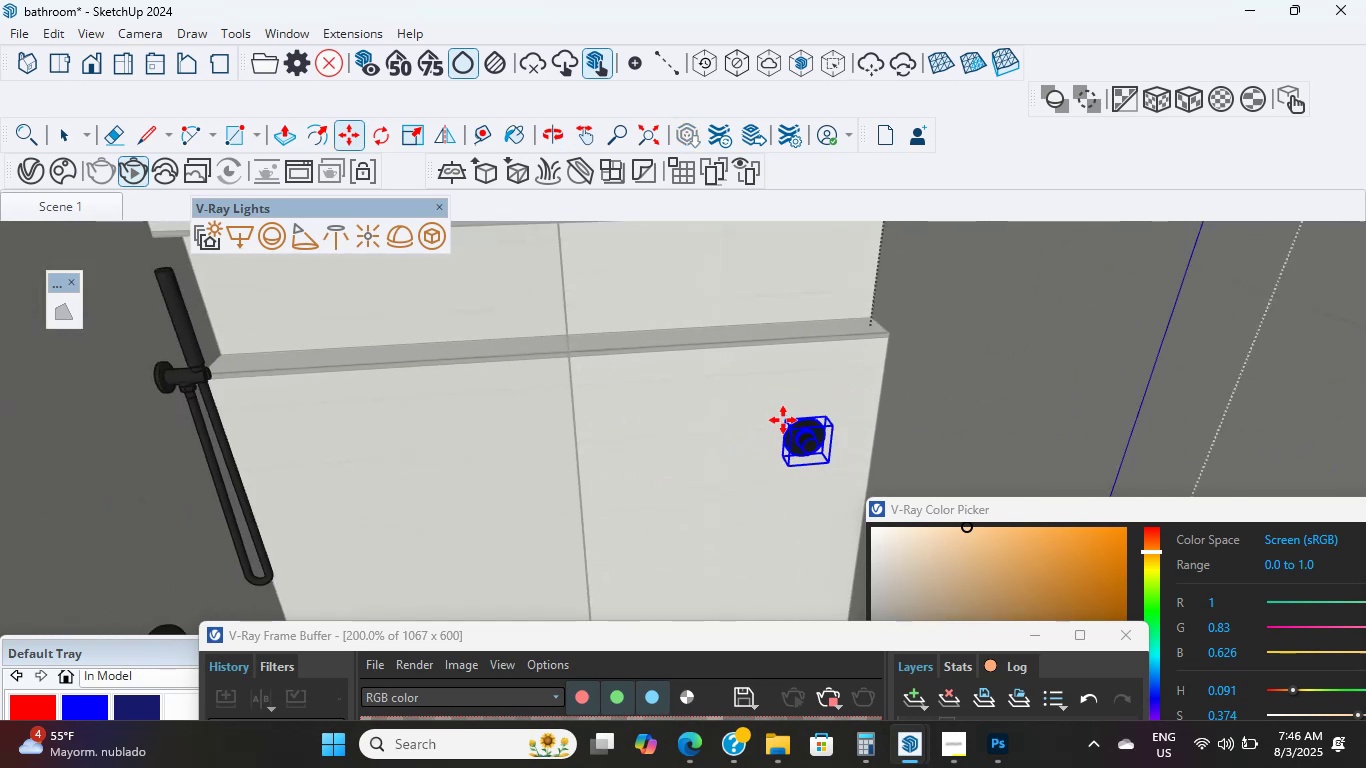 
key(Escape)
 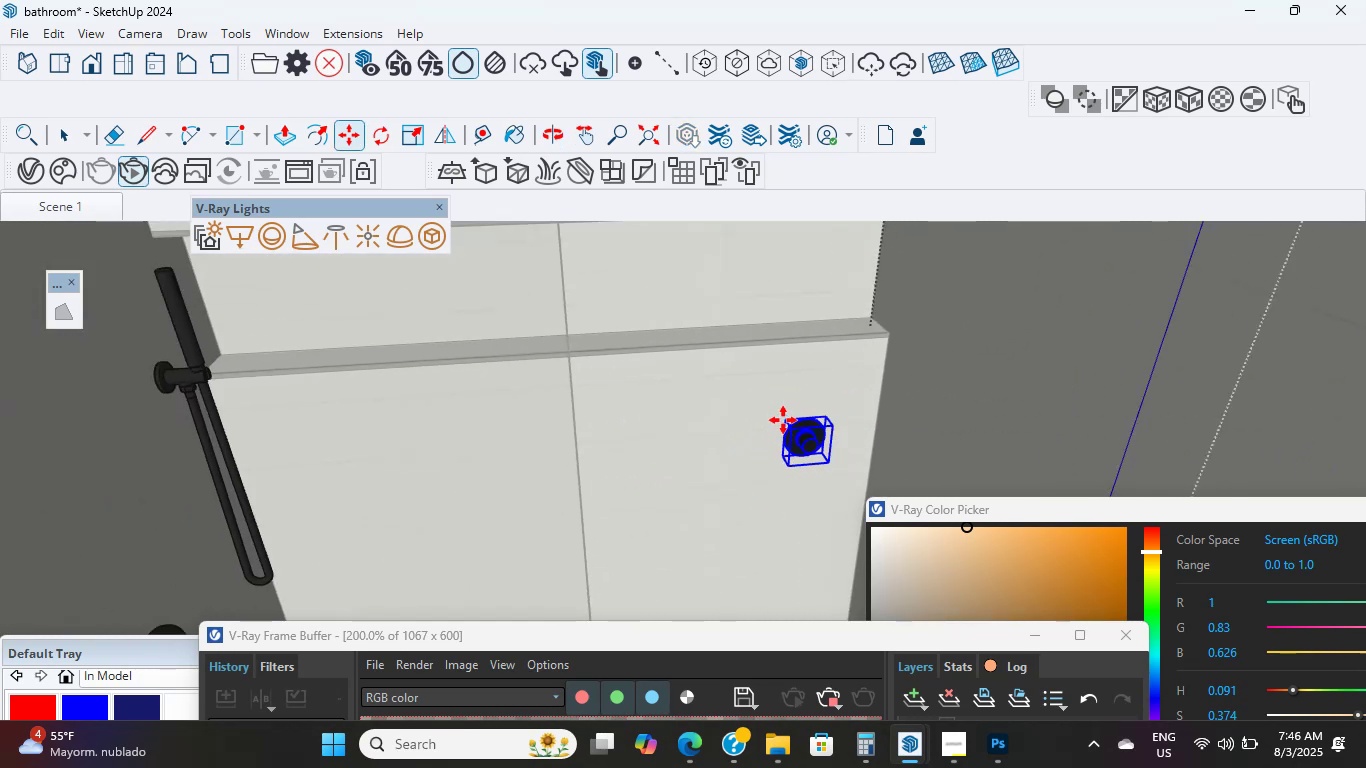 
scroll: coordinate [811, 453], scroll_direction: down, amount: 13.0
 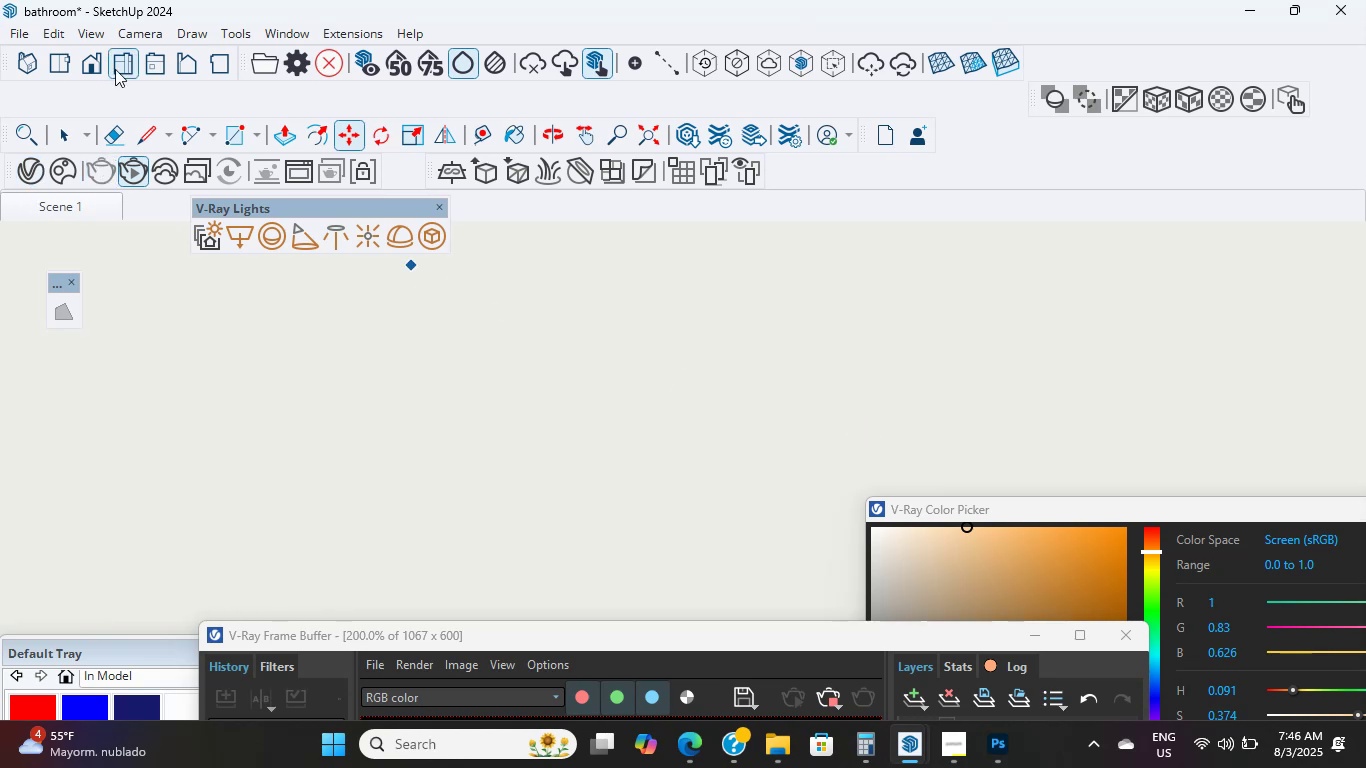 
left_click([167, 64])
 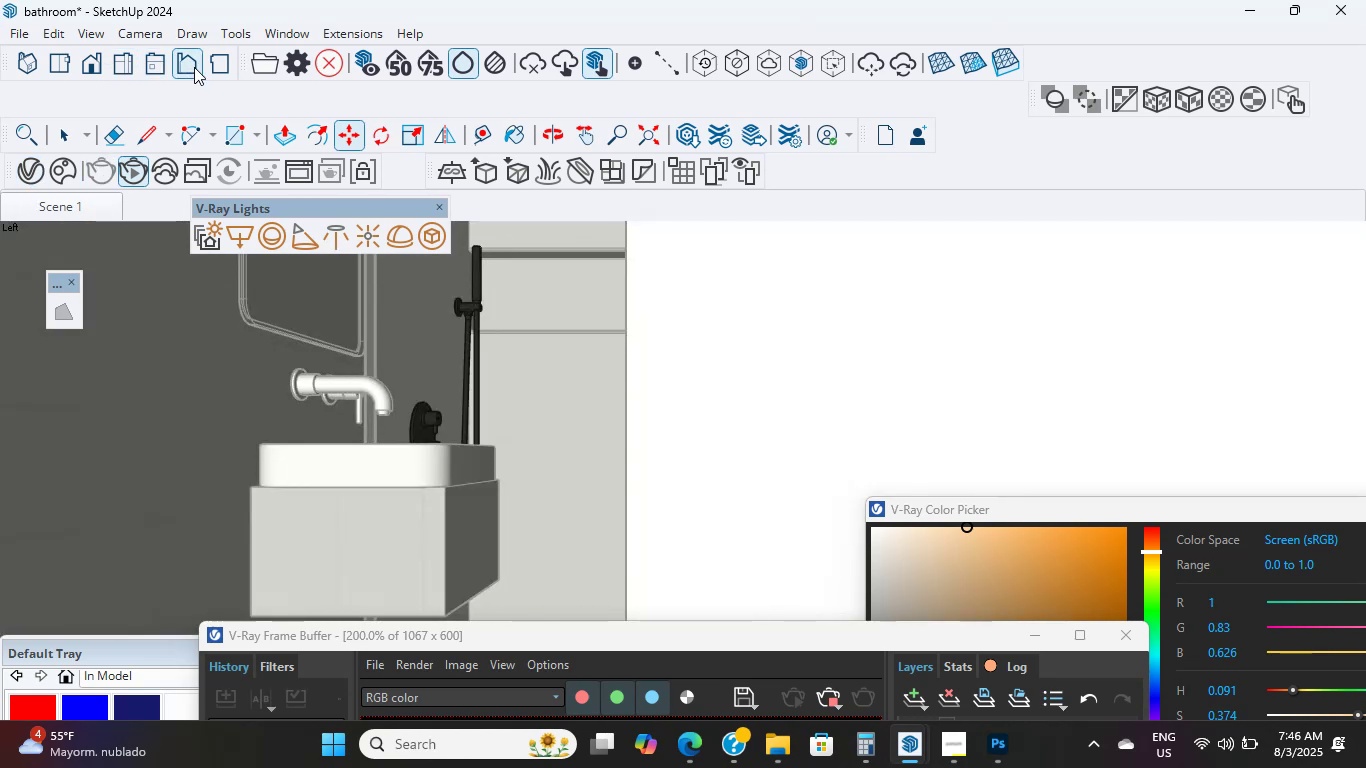 
hold_key(key=ShiftLeft, duration=1.16)
scroll: coordinate [468, 300], scroll_direction: down, amount: 4.0
 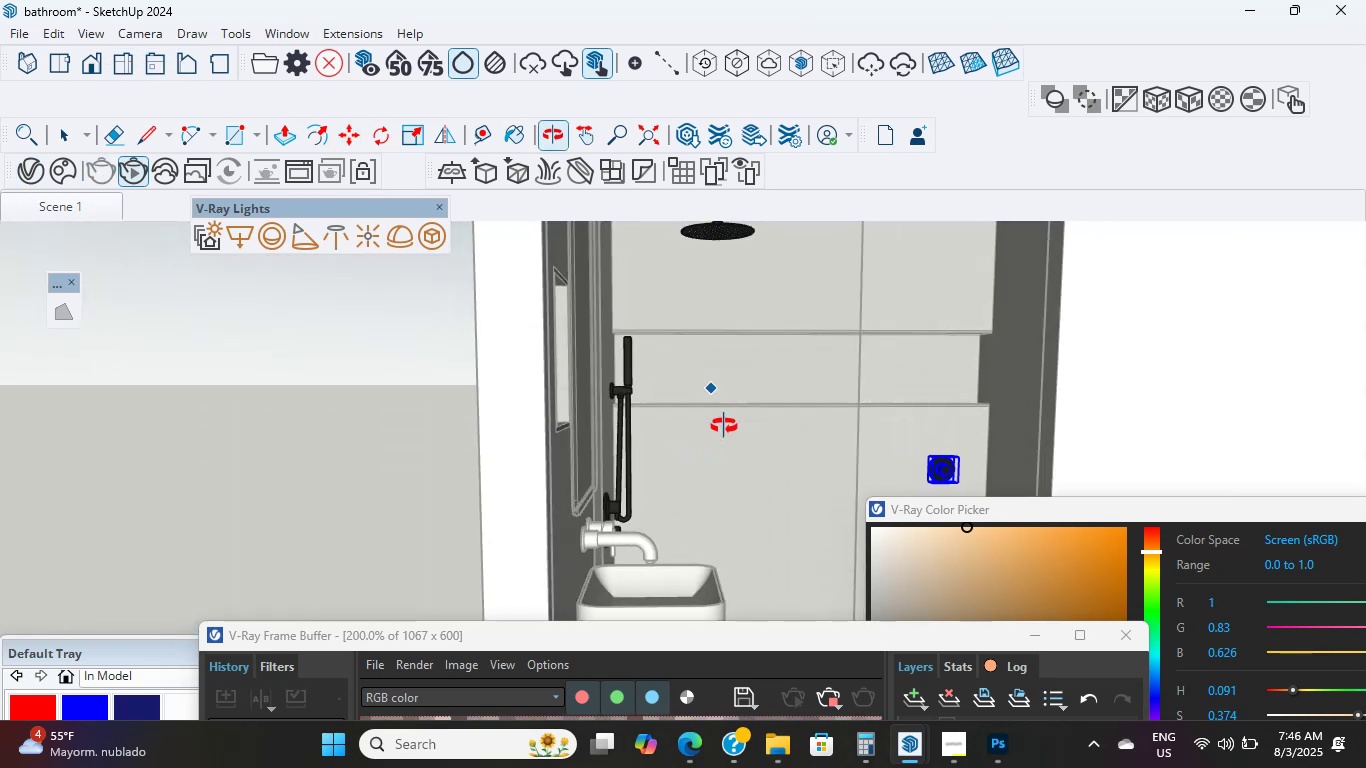 
key(Shift+ShiftLeft)
 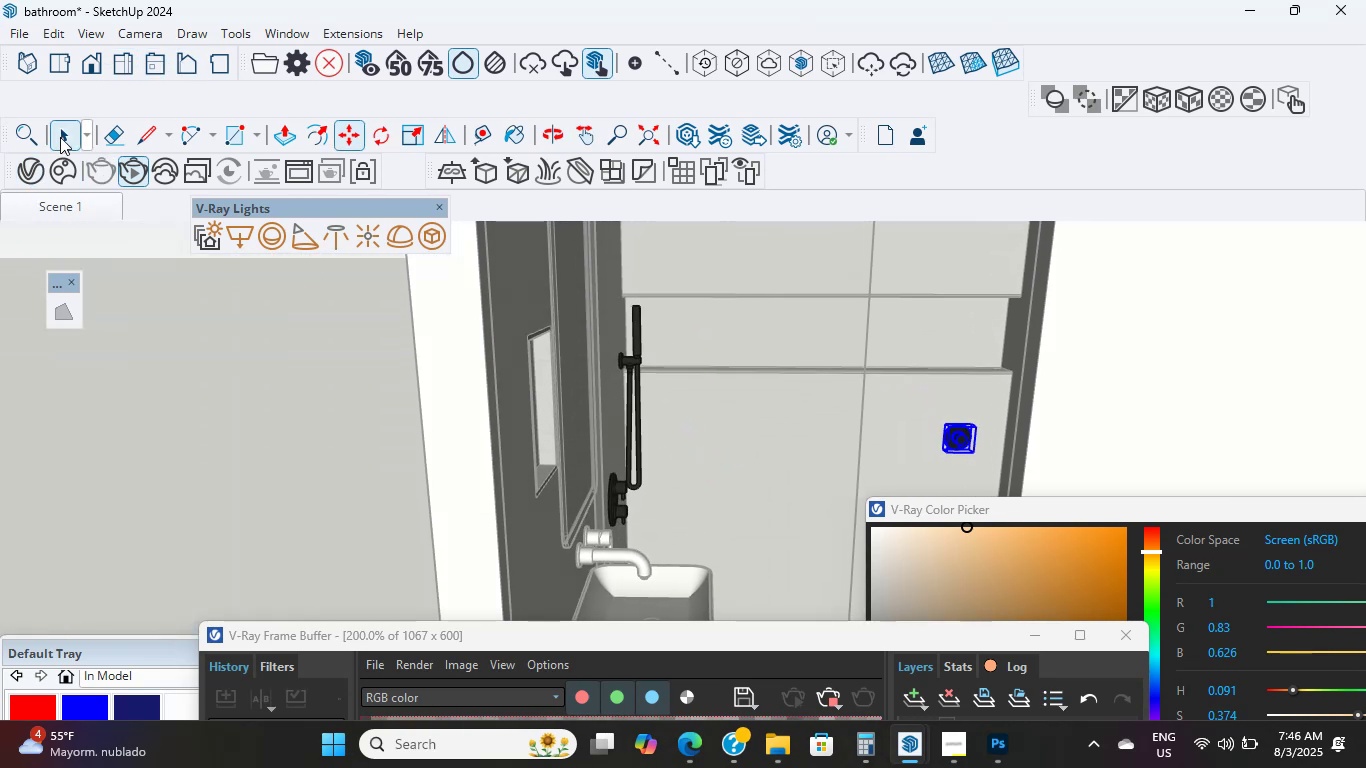 
double_click([167, 326])
 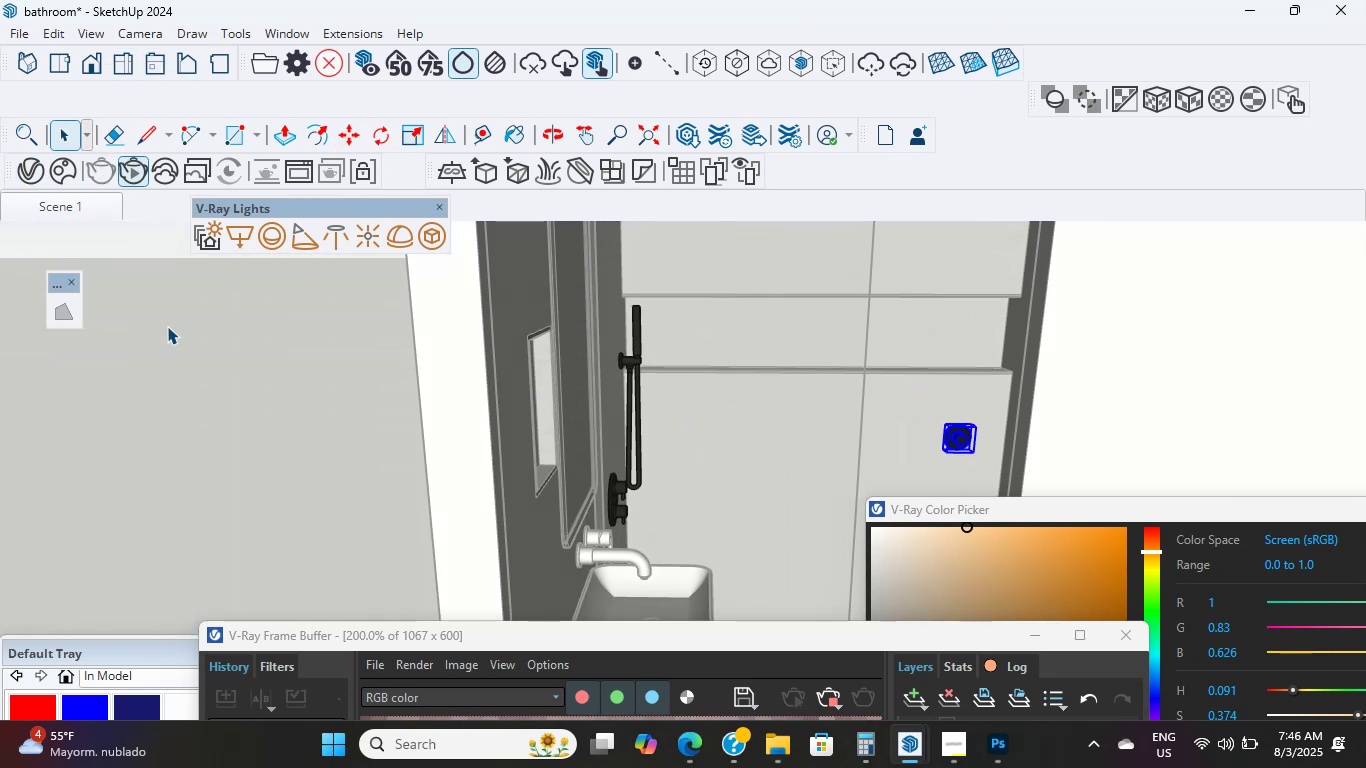 
triple_click([167, 326])
 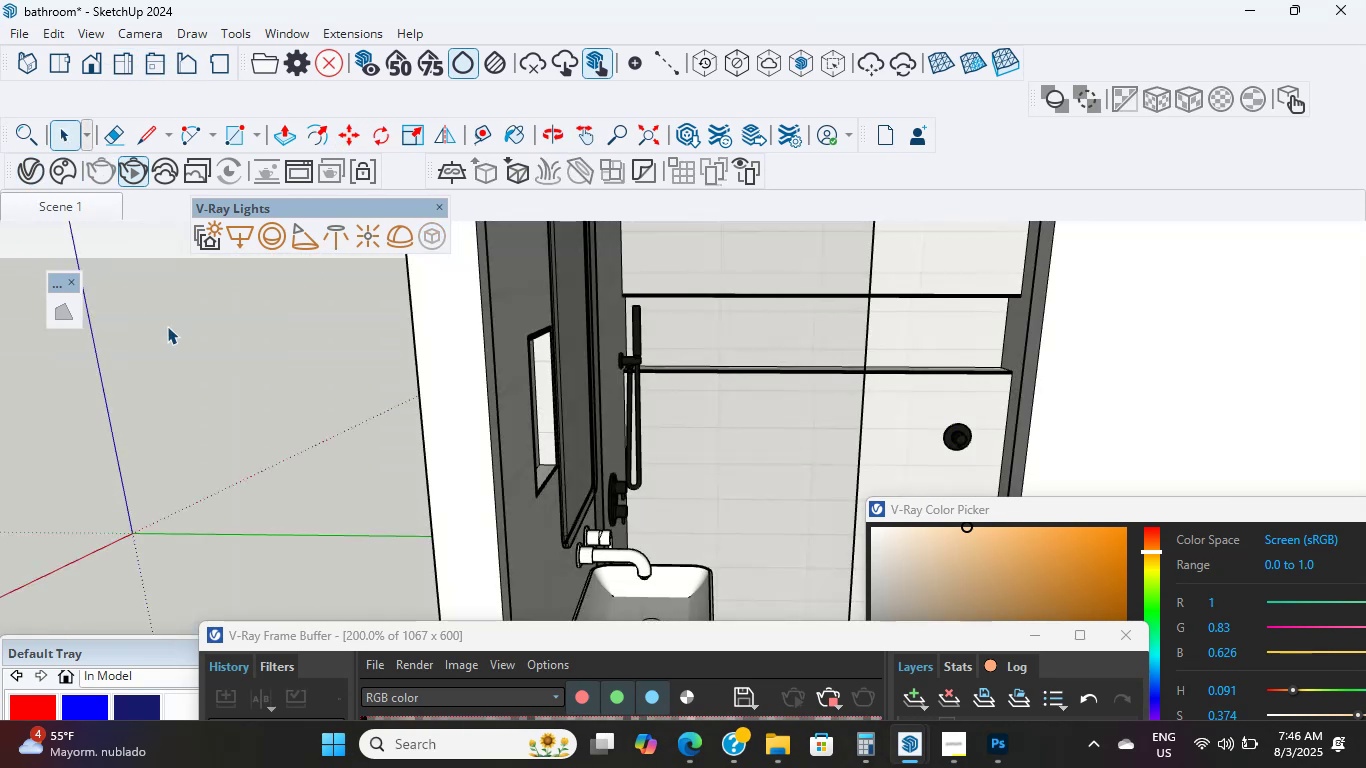 
scroll: coordinate [671, 526], scroll_direction: down, amount: 15.0
 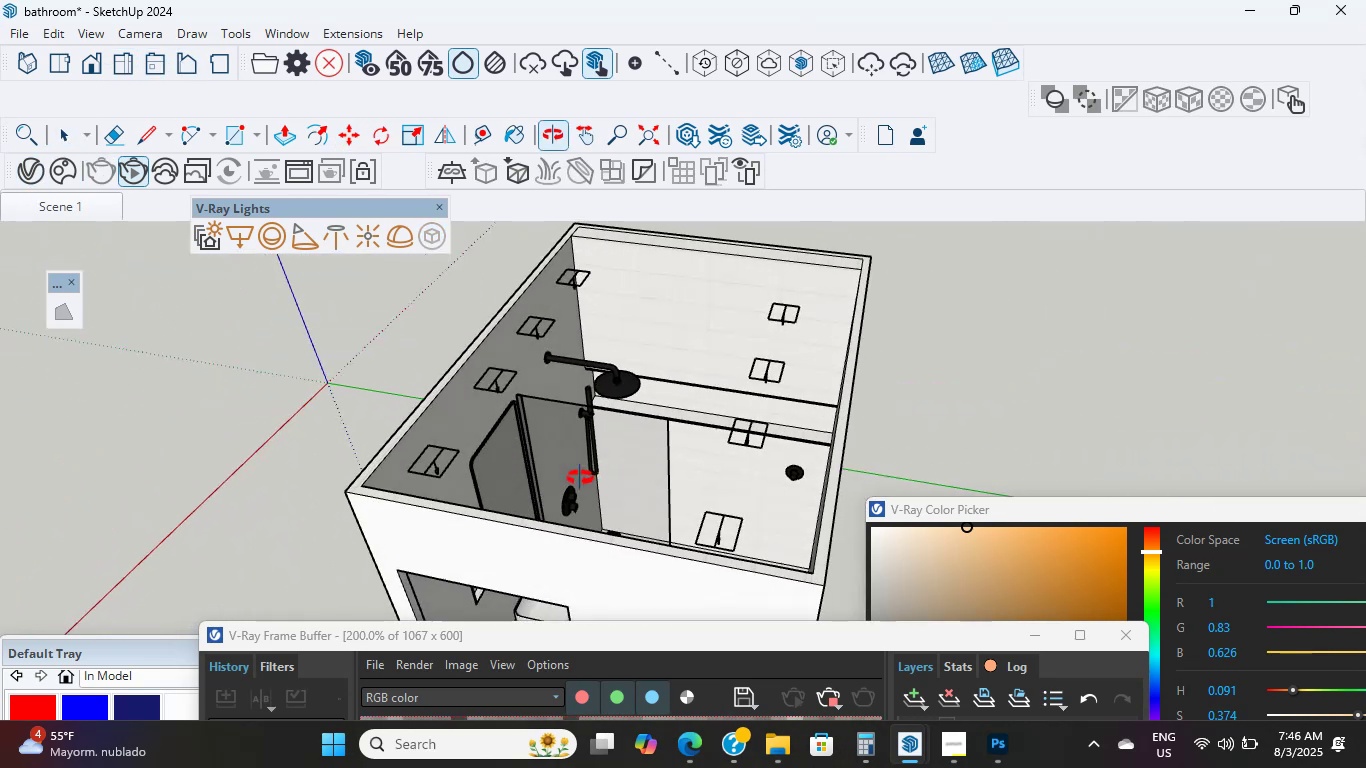 
key(Shift+ShiftLeft)
 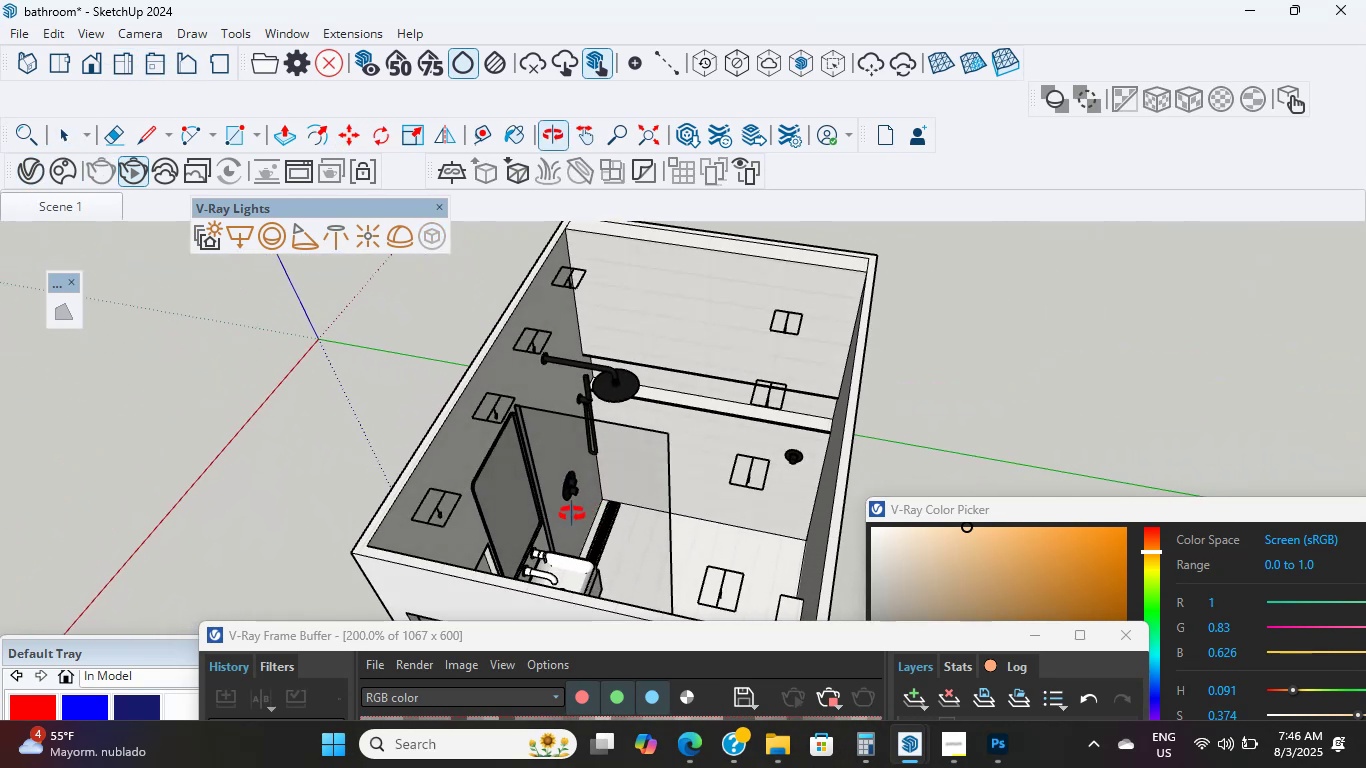 
scroll: coordinate [584, 456], scroll_direction: up, amount: 7.0
 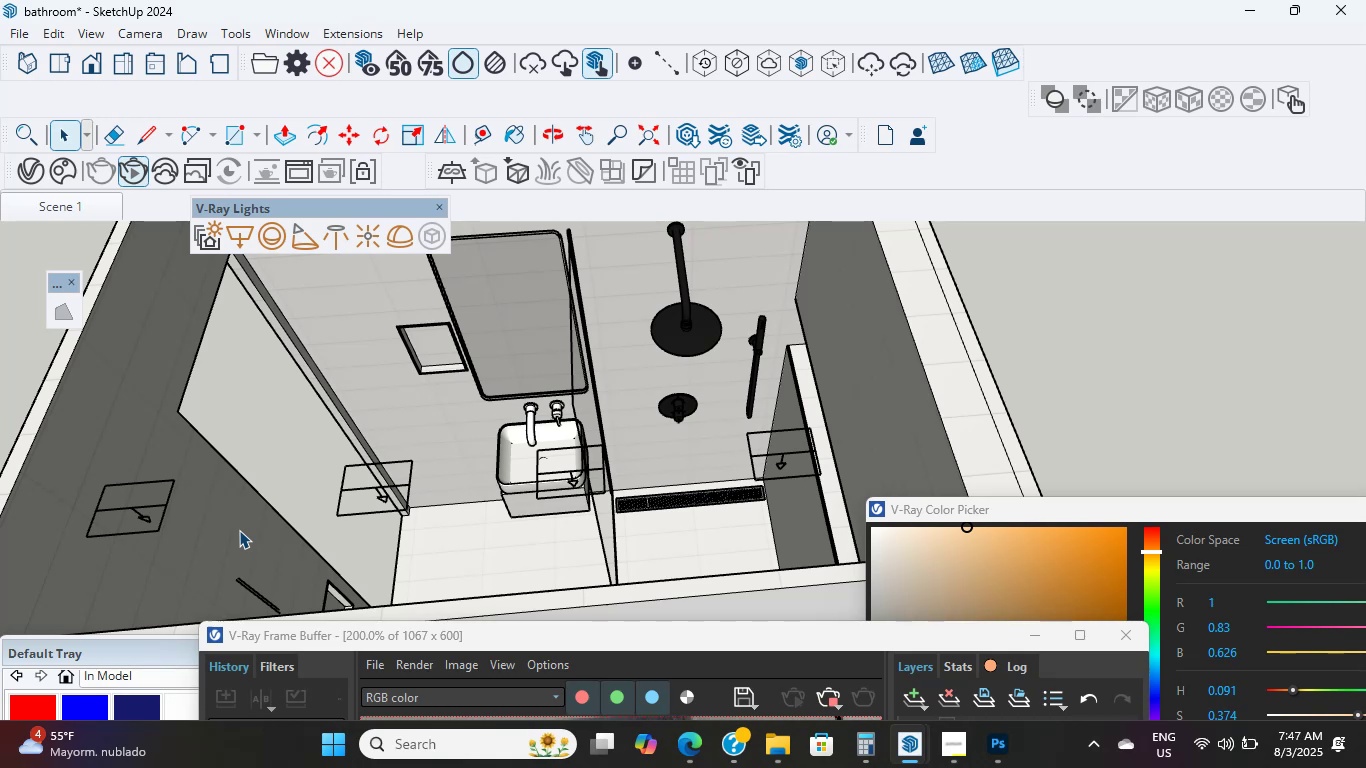 
wait(33.21)
 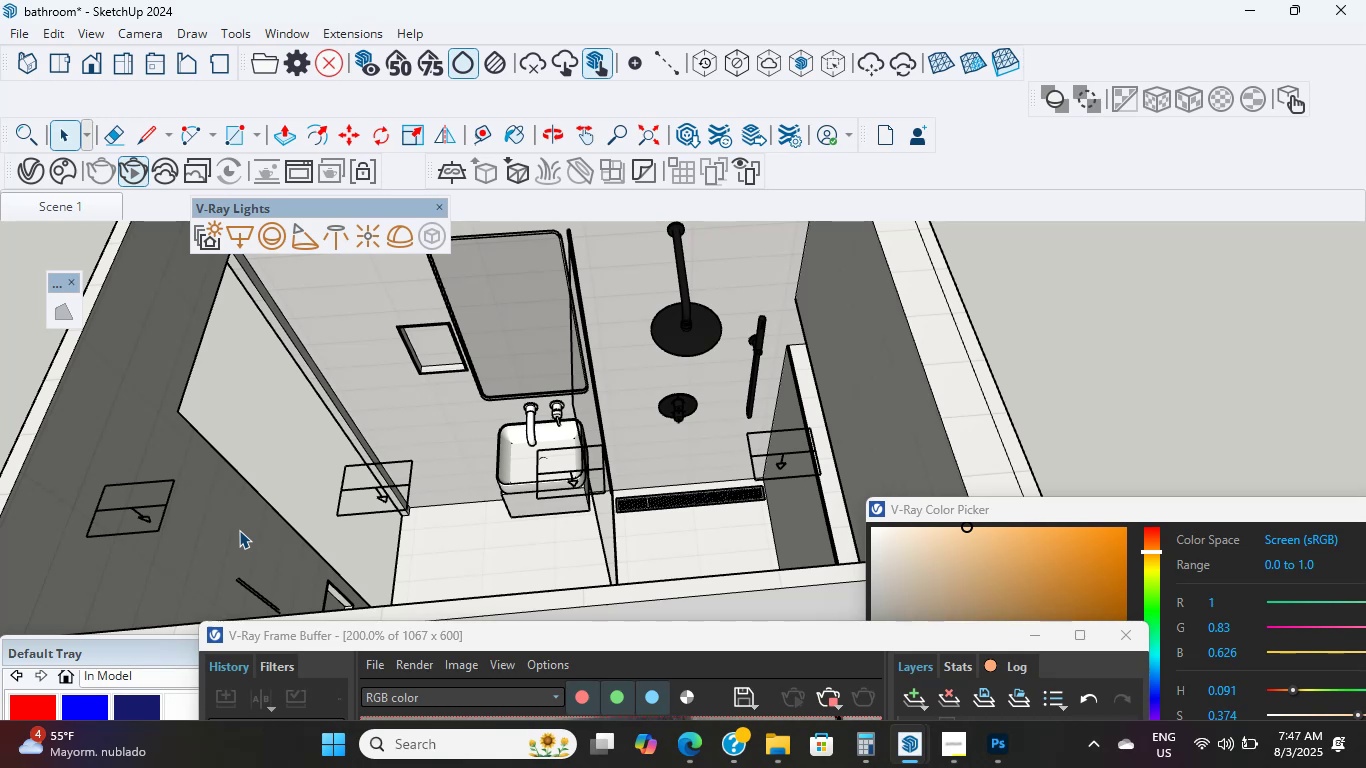 
scroll: coordinate [576, 484], scroll_direction: down, amount: 3.0
 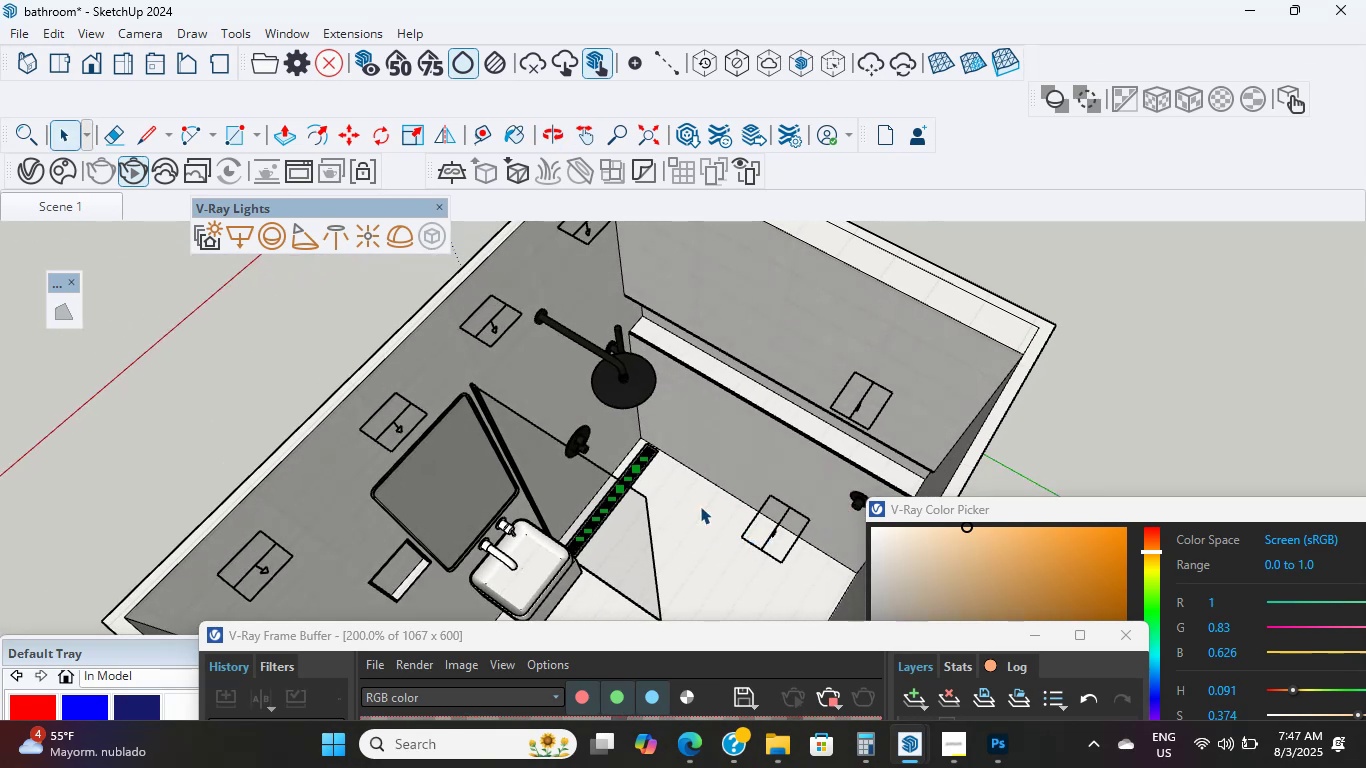 
scroll: coordinate [702, 470], scroll_direction: up, amount: 3.0
 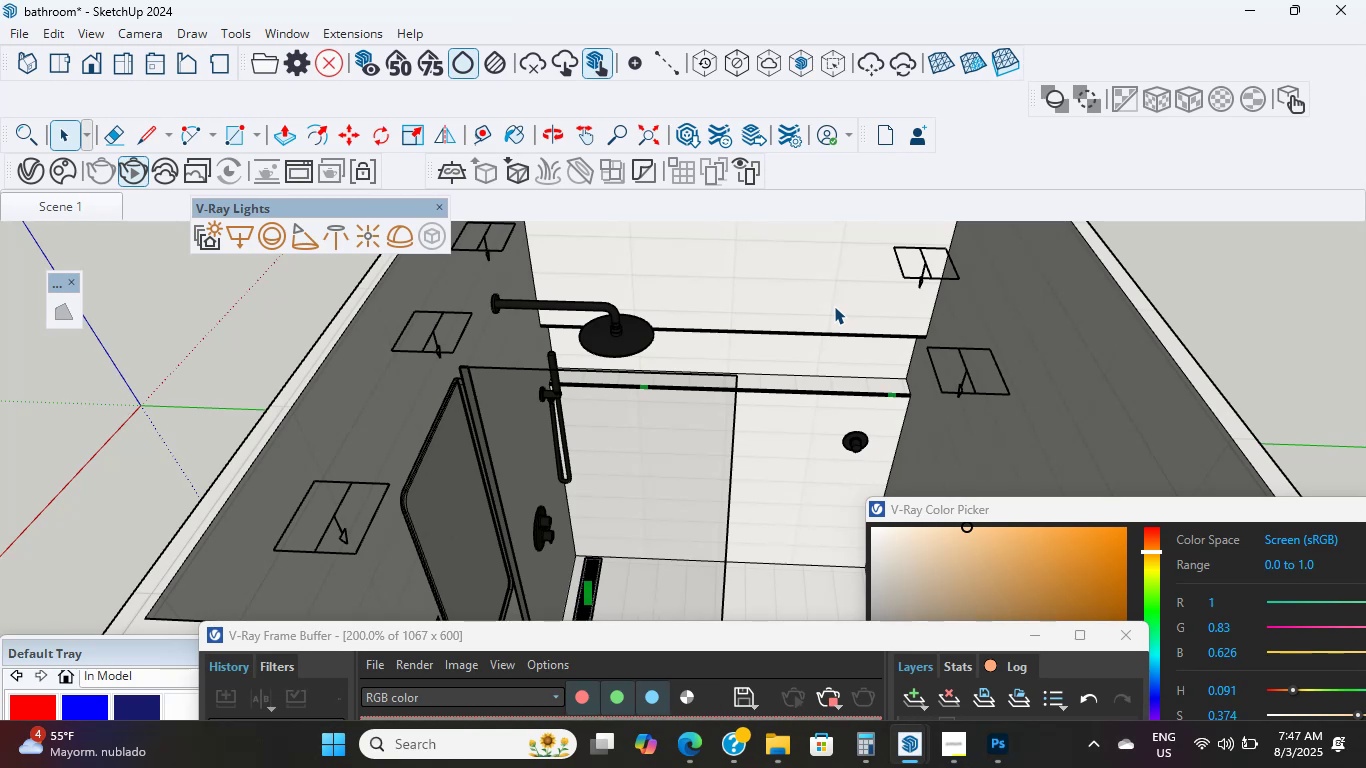 
wait(30.03)
 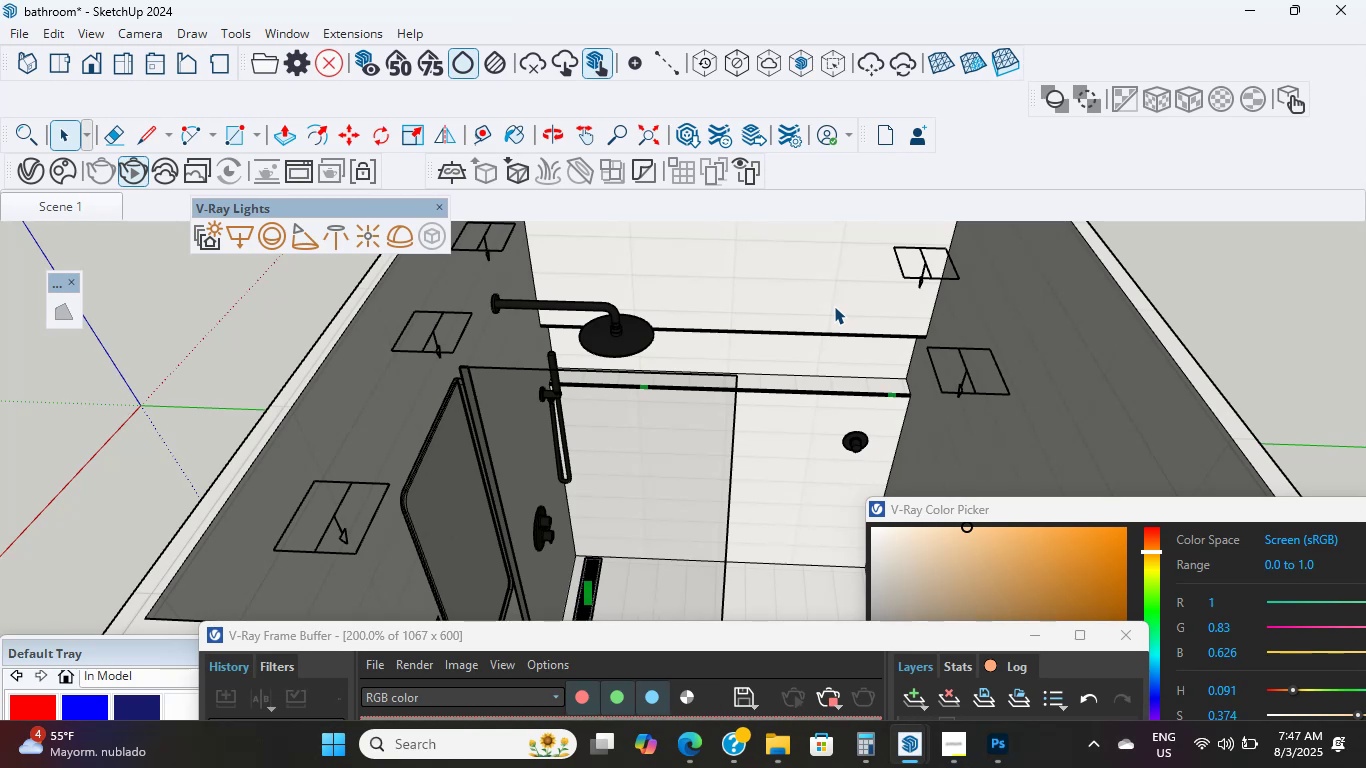 
scroll: coordinate [748, 369], scroll_direction: down, amount: 12.0
 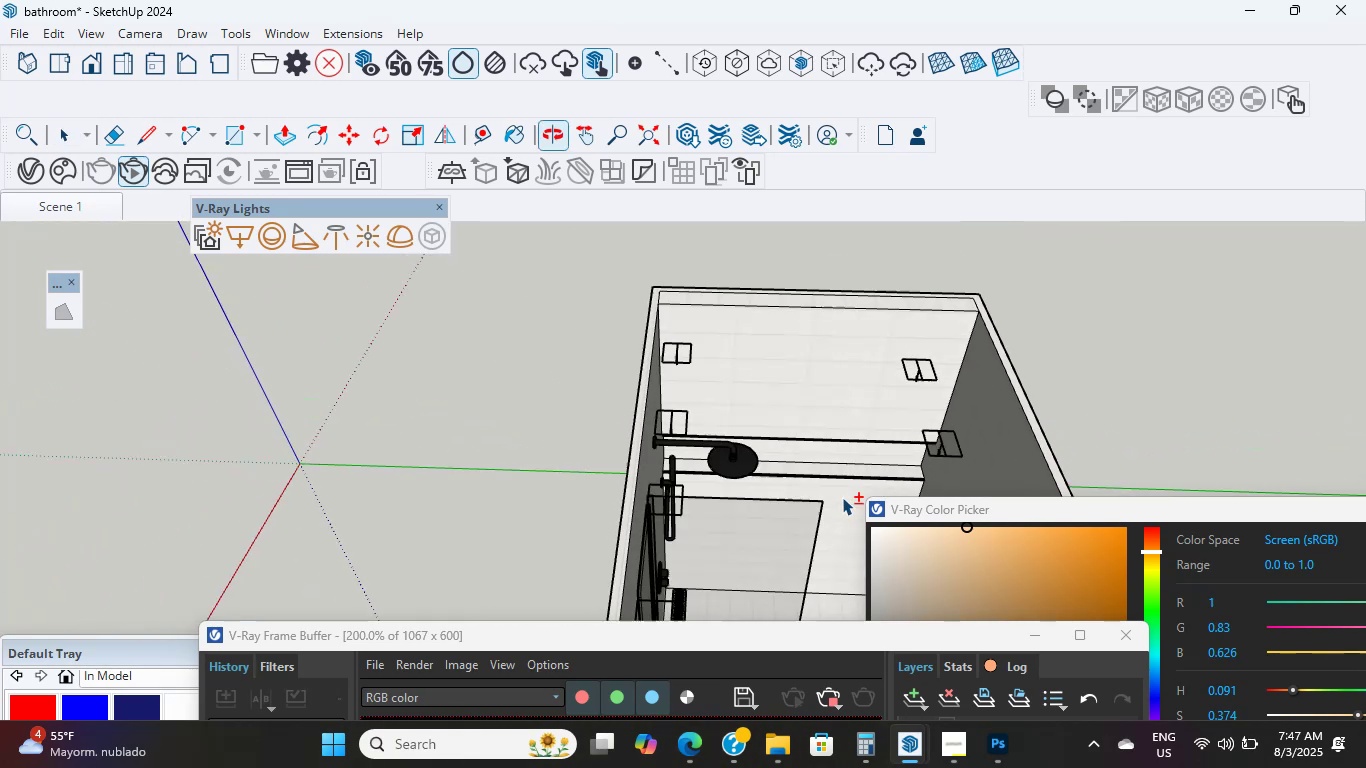 
hold_key(key=ShiftLeft, duration=0.31)
 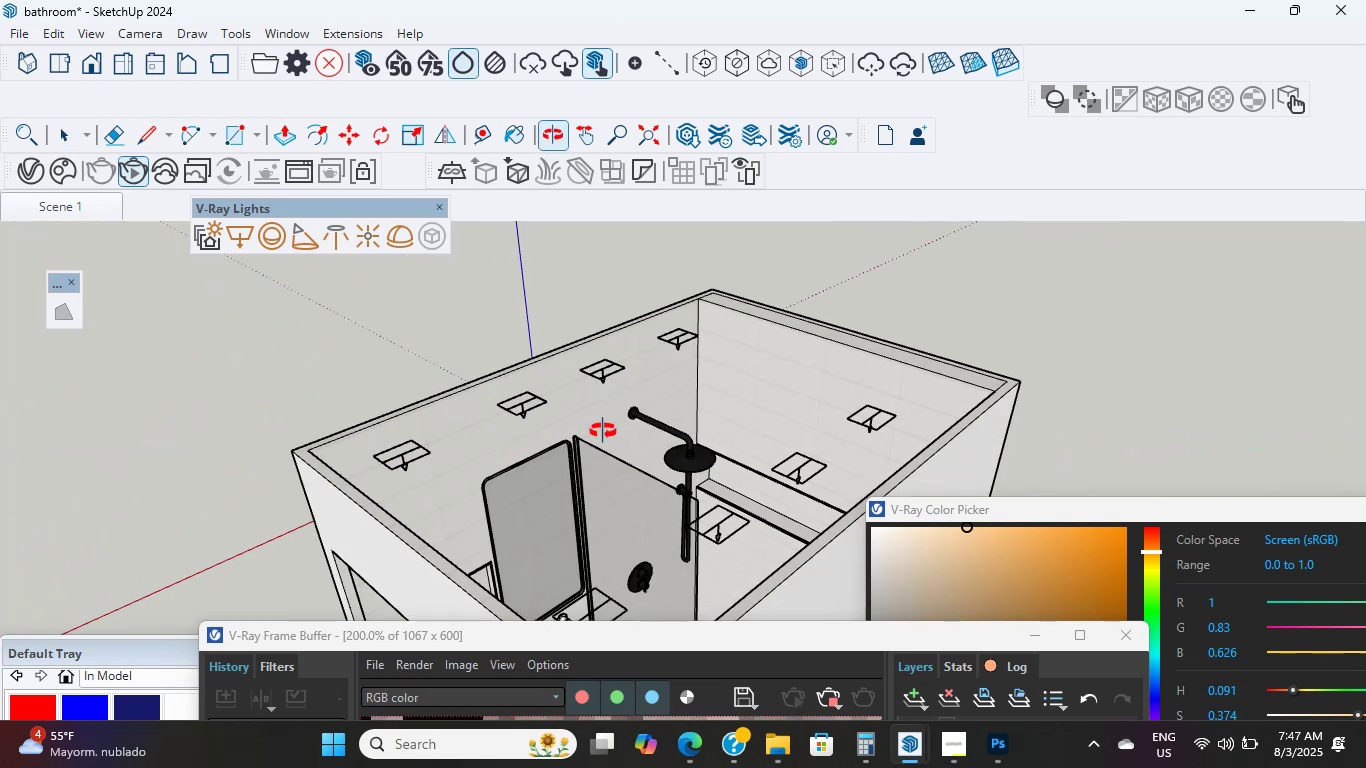 
scroll: coordinate [675, 492], scroll_direction: down, amount: 4.0
 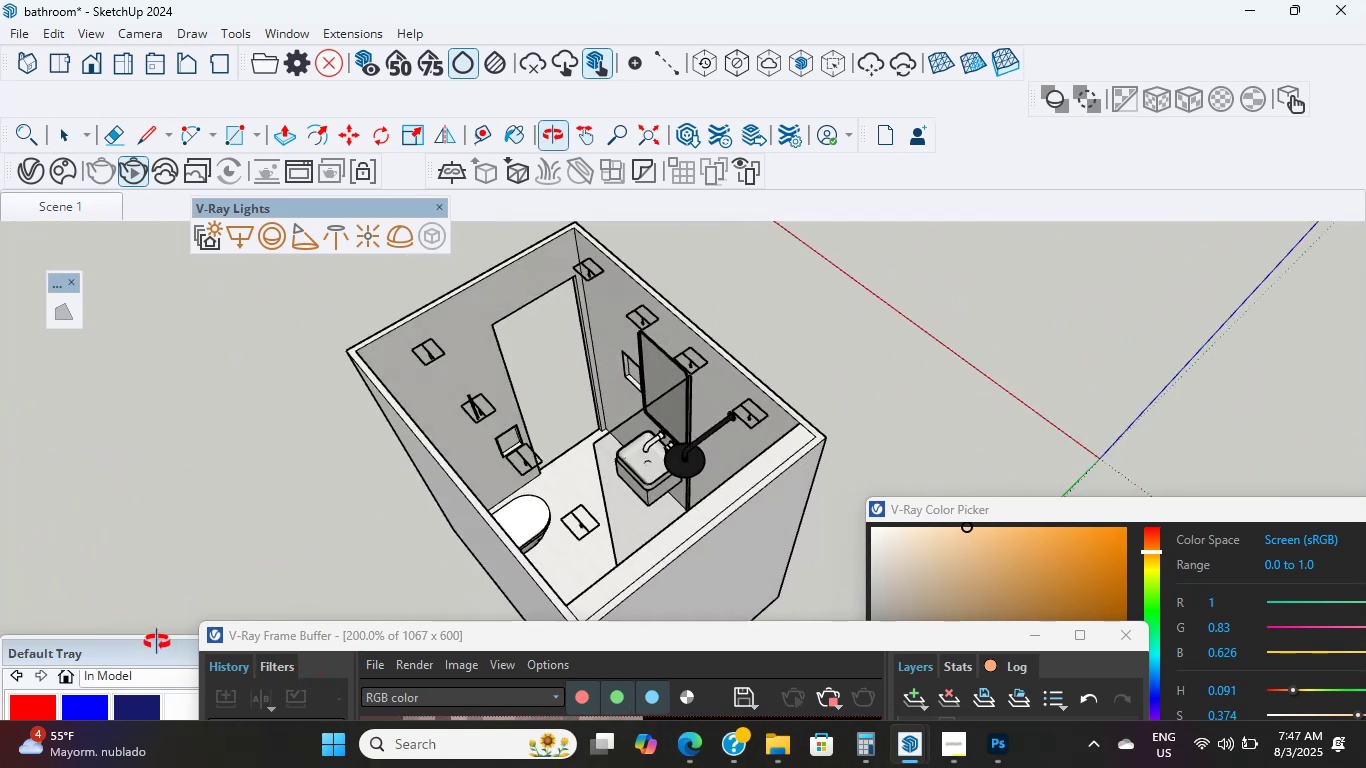 
scroll: coordinate [552, 283], scroll_direction: up, amount: 13.0
 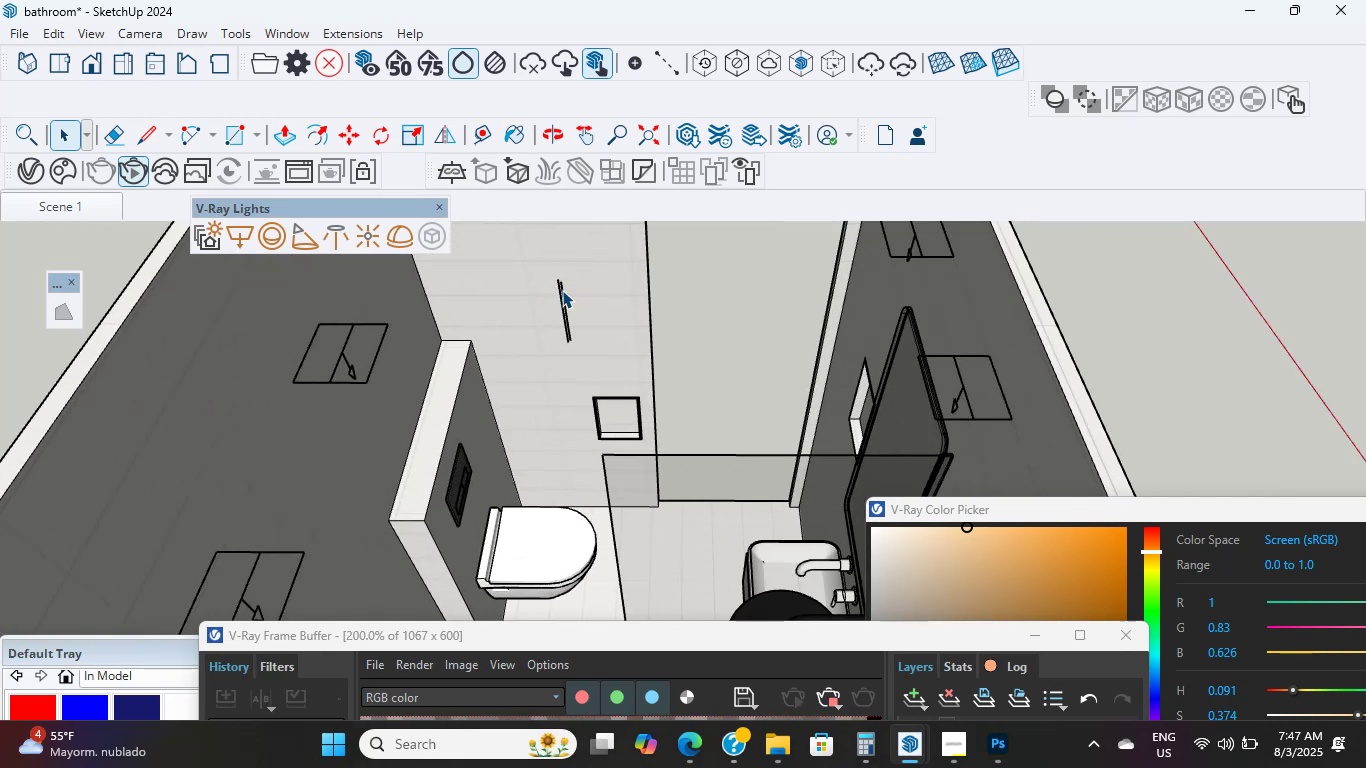 
left_click([566, 294])
 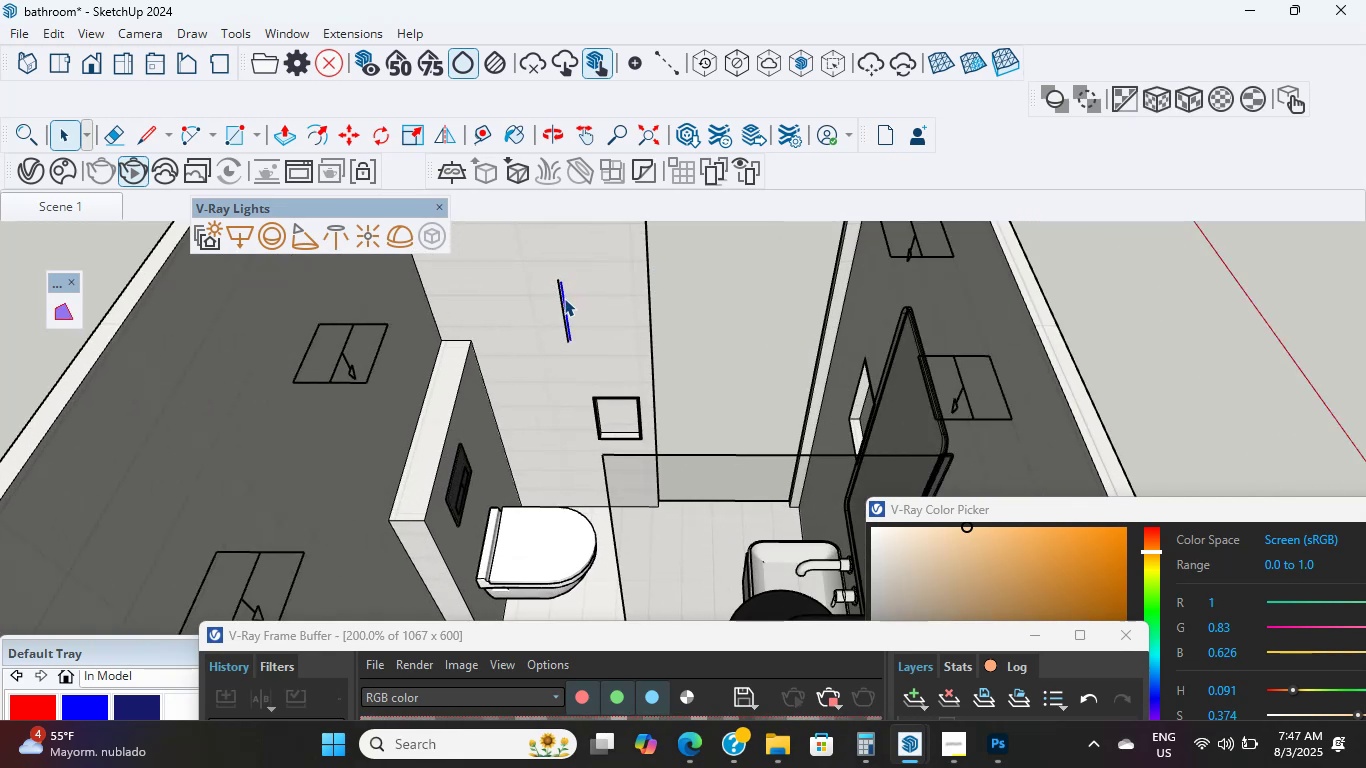 
scroll: coordinate [563, 302], scroll_direction: up, amount: 3.0
 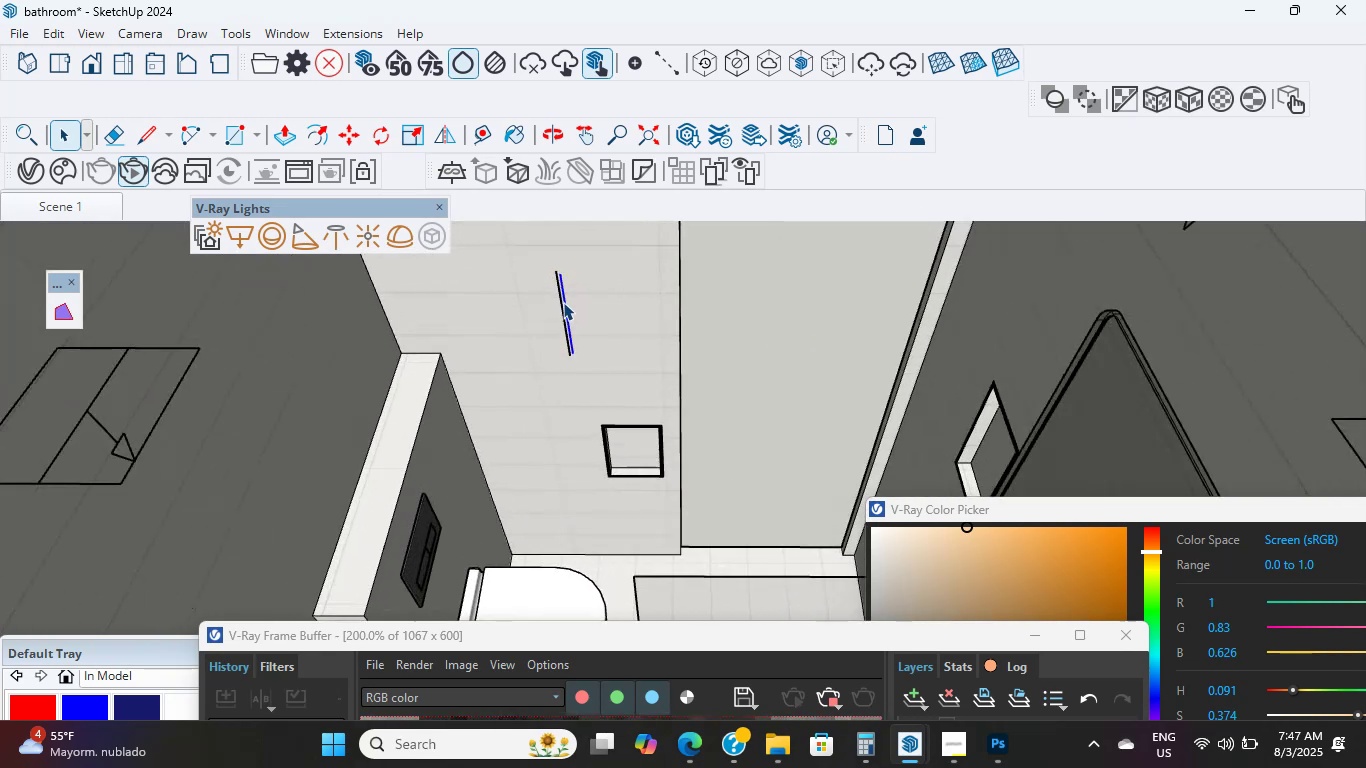 
hold_key(key=ShiftLeft, duration=0.4)
 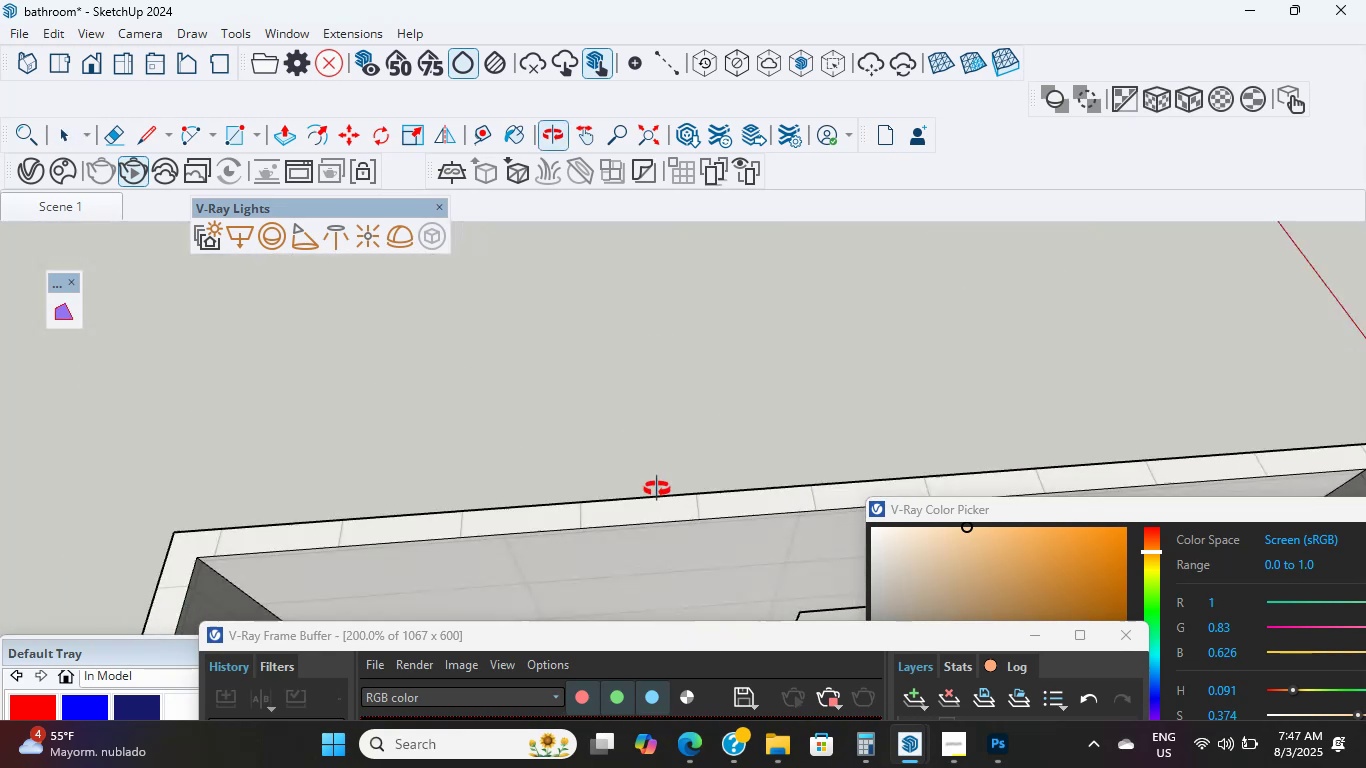 
scroll: coordinate [660, 529], scroll_direction: down, amount: 3.0
 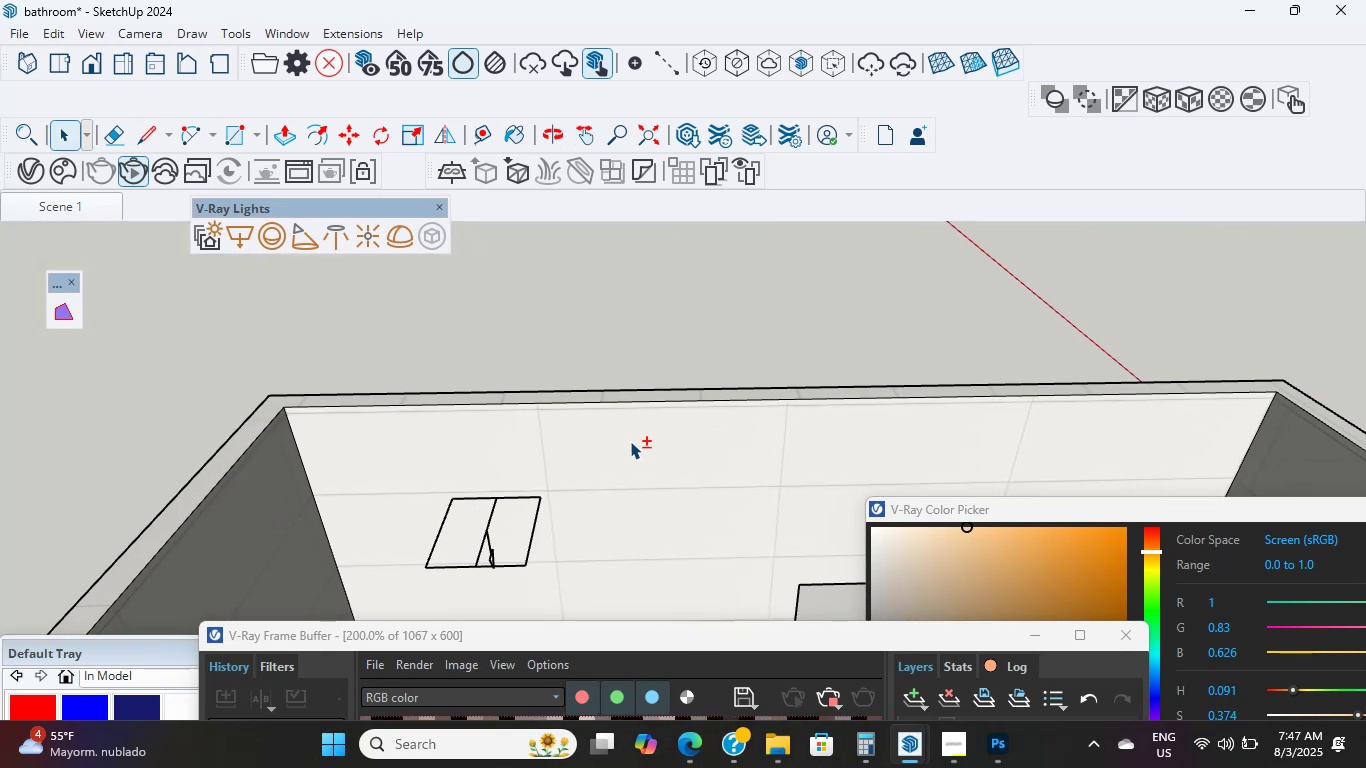 
key(Escape)
 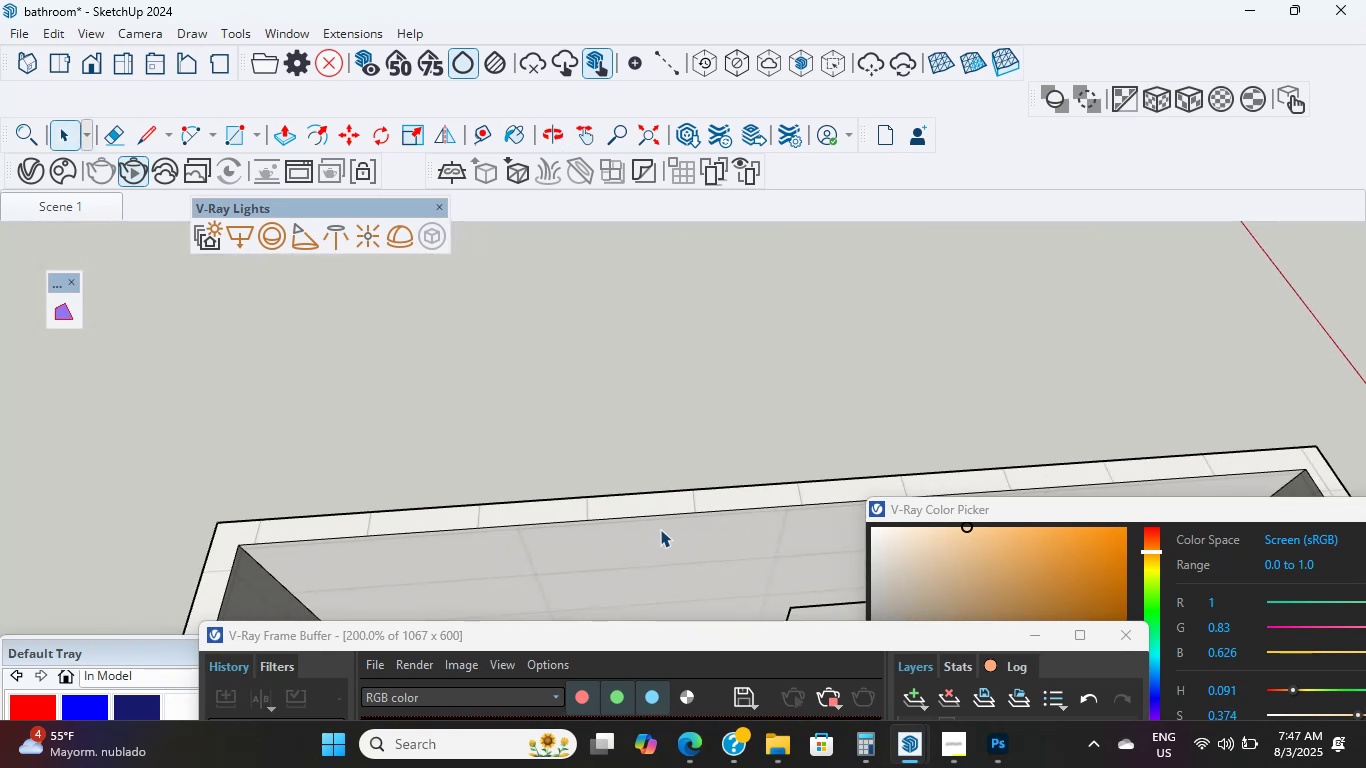 
hold_key(key=ShiftLeft, duration=1.22)
scroll: coordinate [641, 498], scroll_direction: up, amount: 7.0
 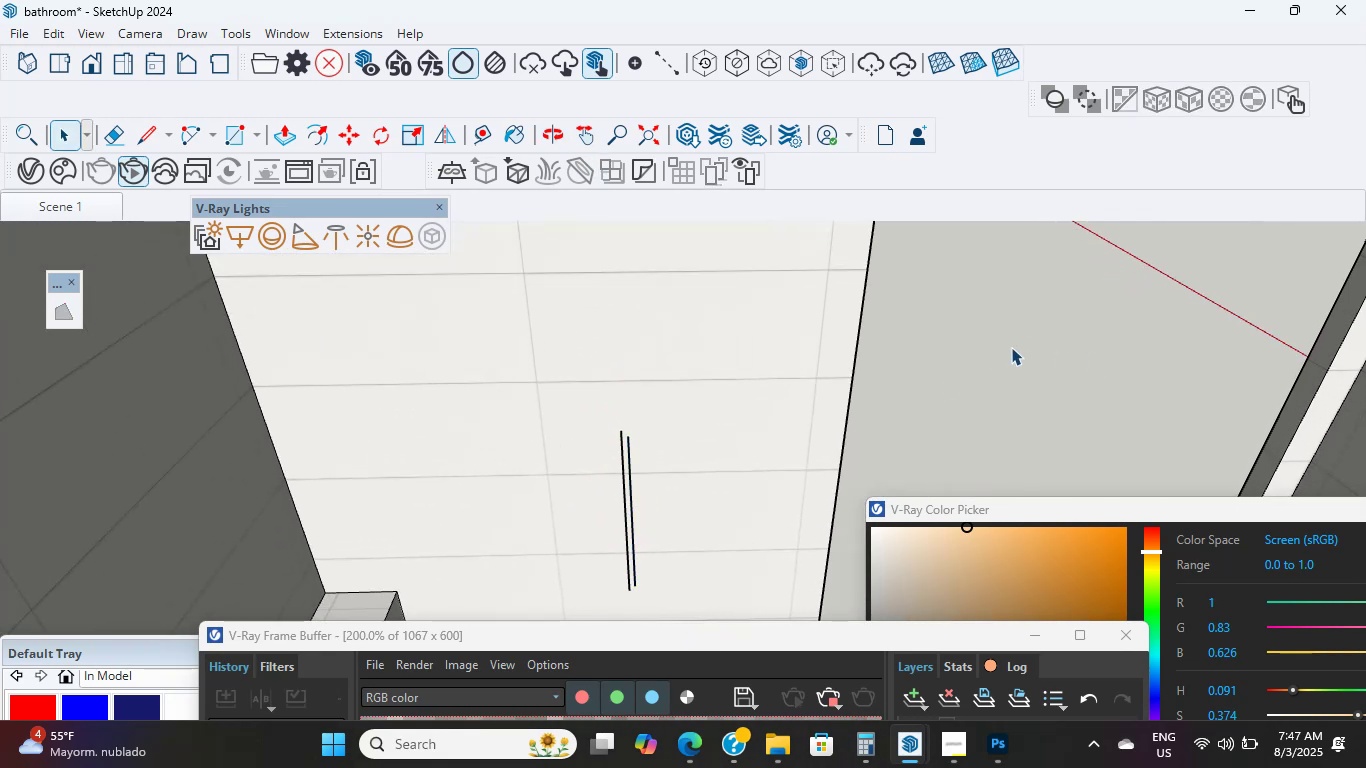 
key(E)
 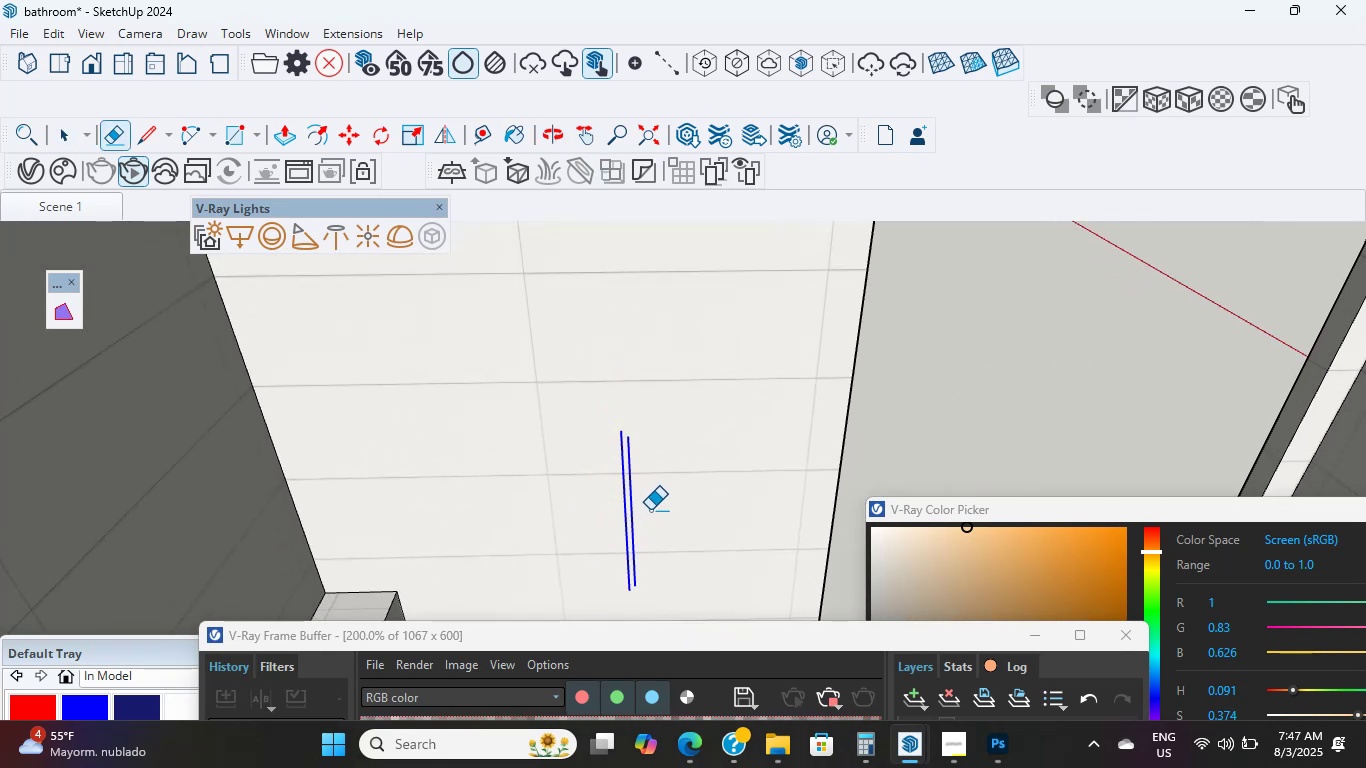 
scroll: coordinate [602, 517], scroll_direction: down, amount: 16.0
 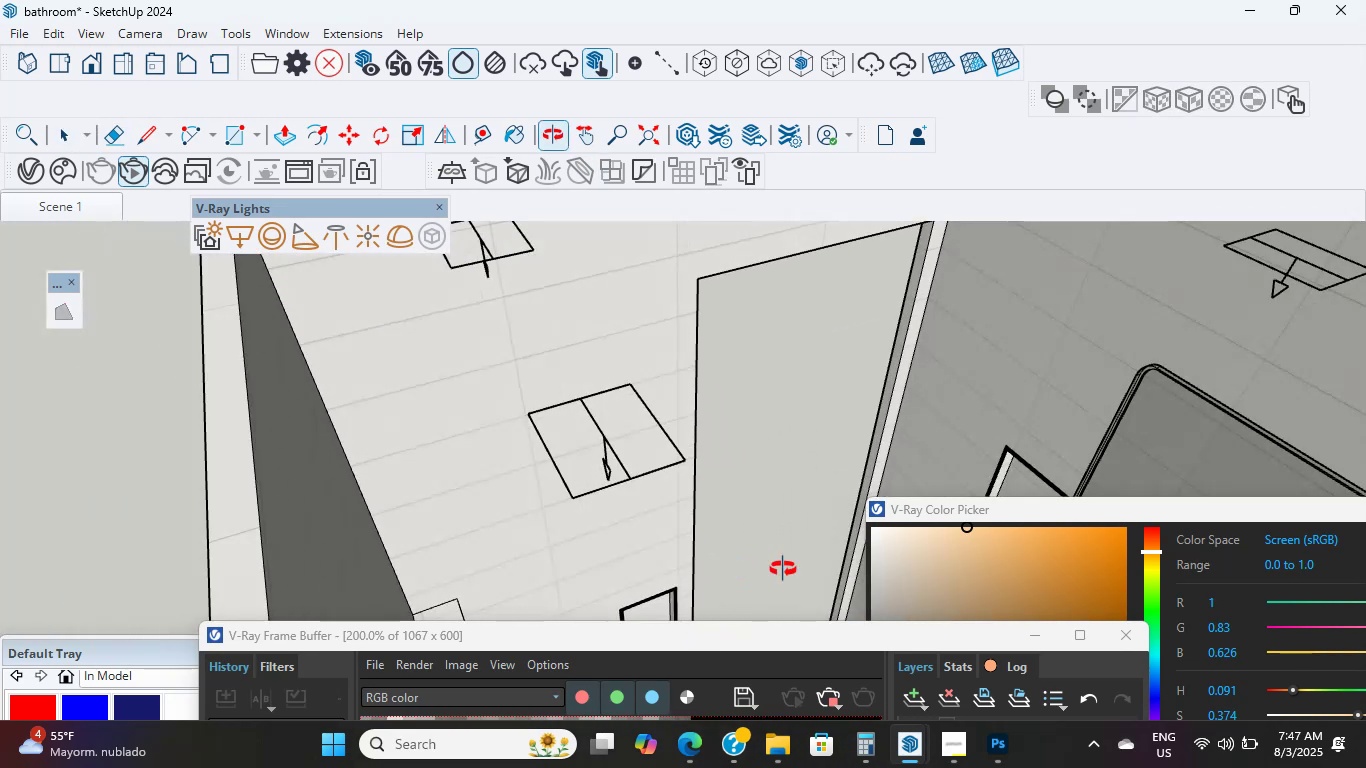 
hold_key(key=ShiftLeft, duration=0.9)
 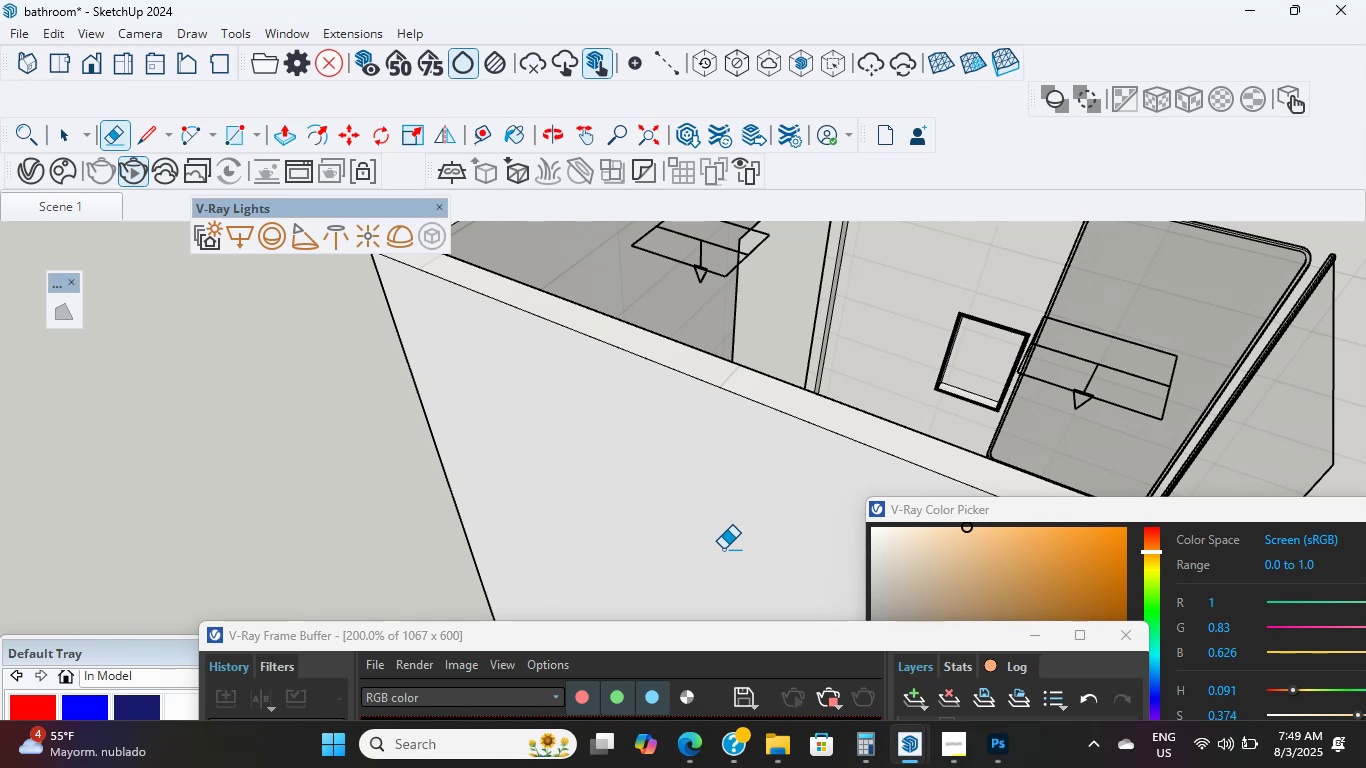 
wait(72.65)
 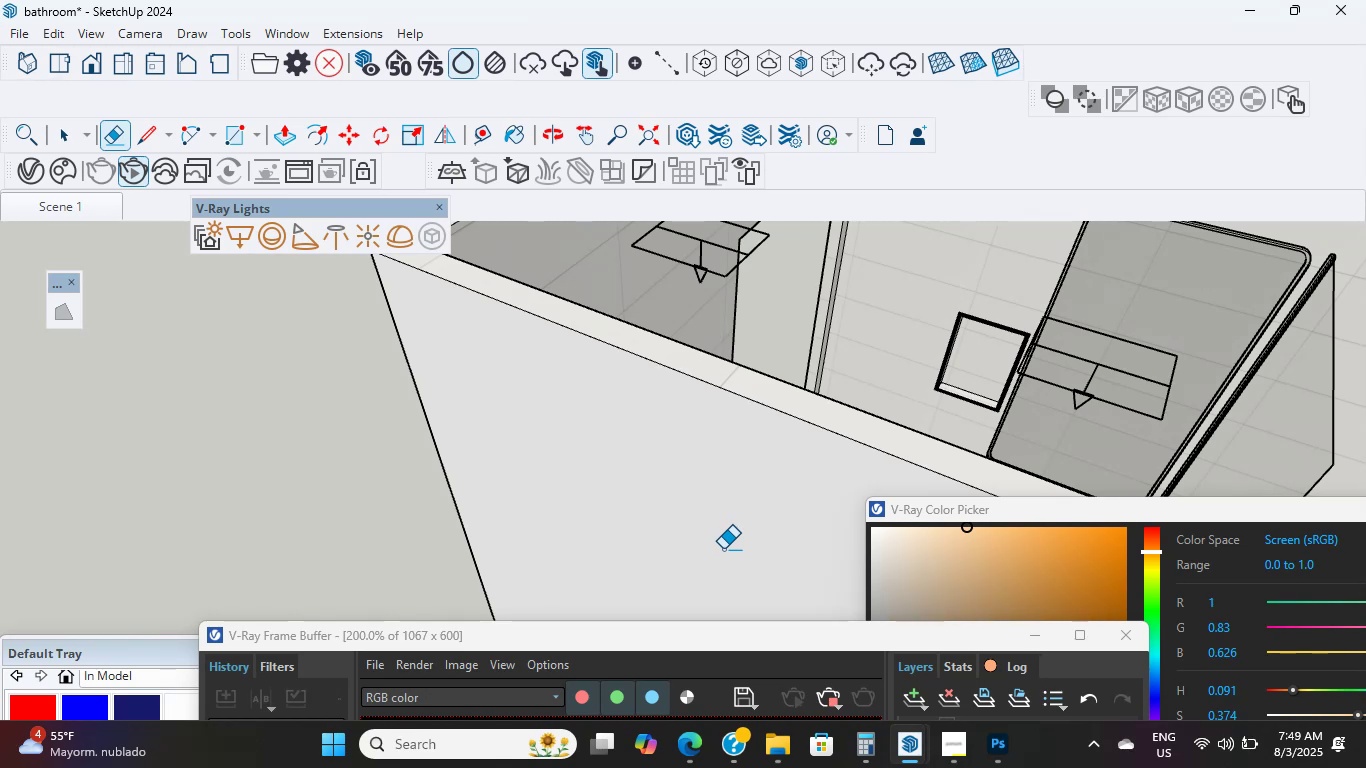 
scroll: coordinate [820, 500], scroll_direction: down, amount: 10.0
 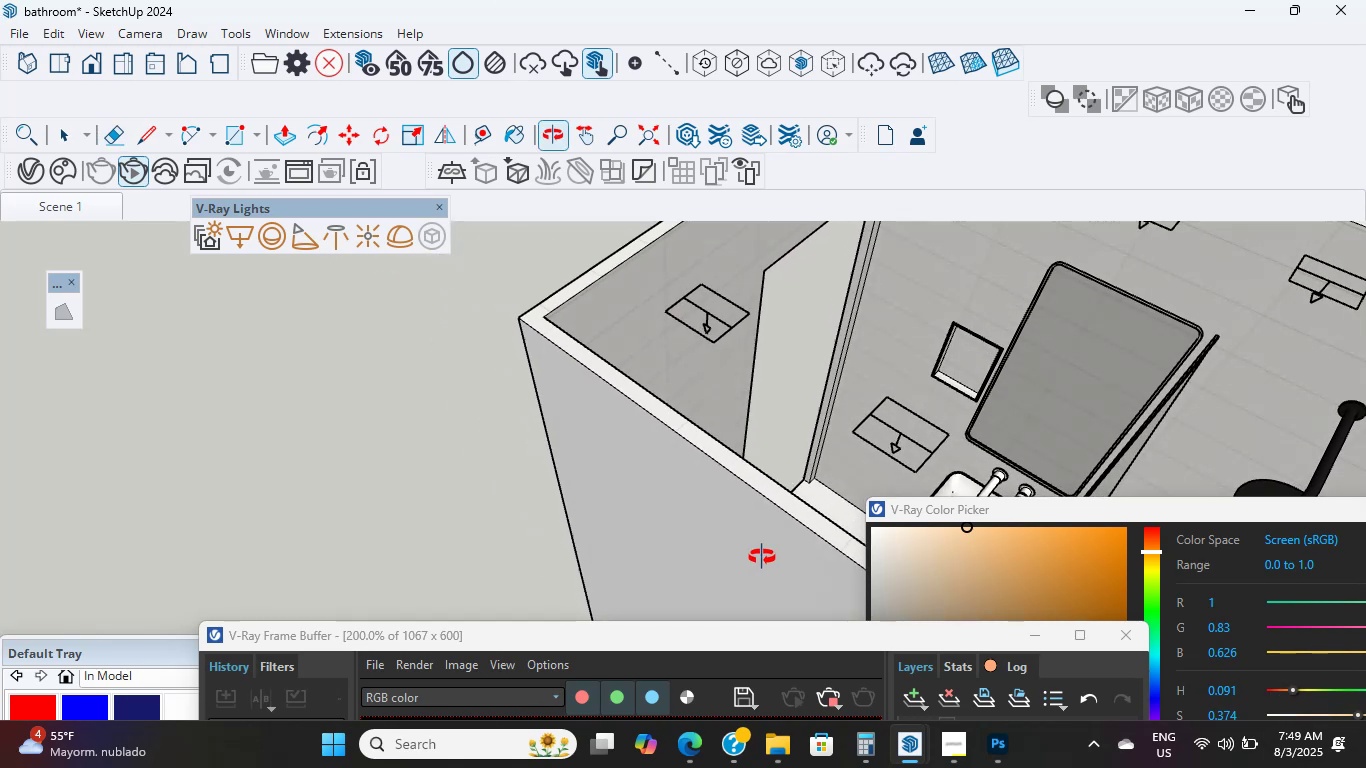 
hold_key(key=ShiftLeft, duration=1.04)
scroll: coordinate [695, 412], scroll_direction: down, amount: 10.0
 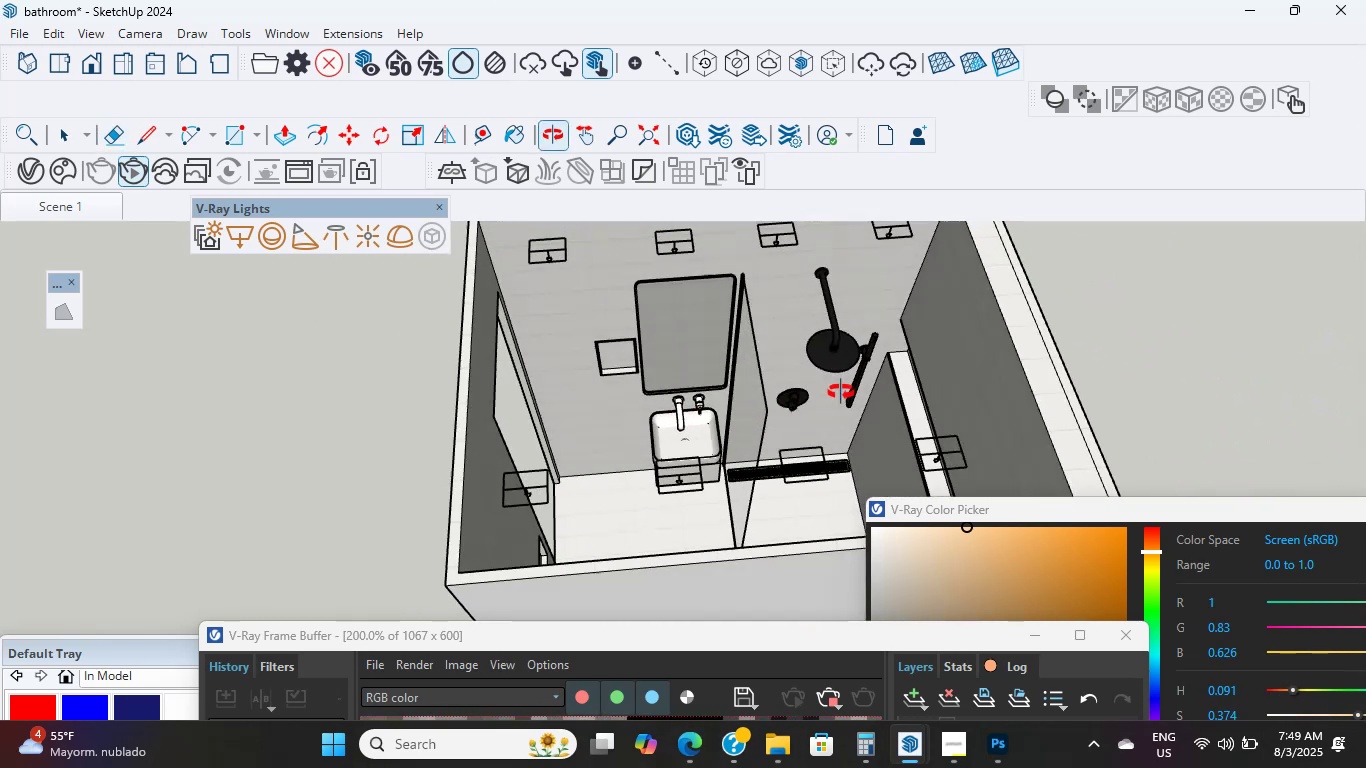 
scroll: coordinate [674, 463], scroll_direction: up, amount: 34.0
 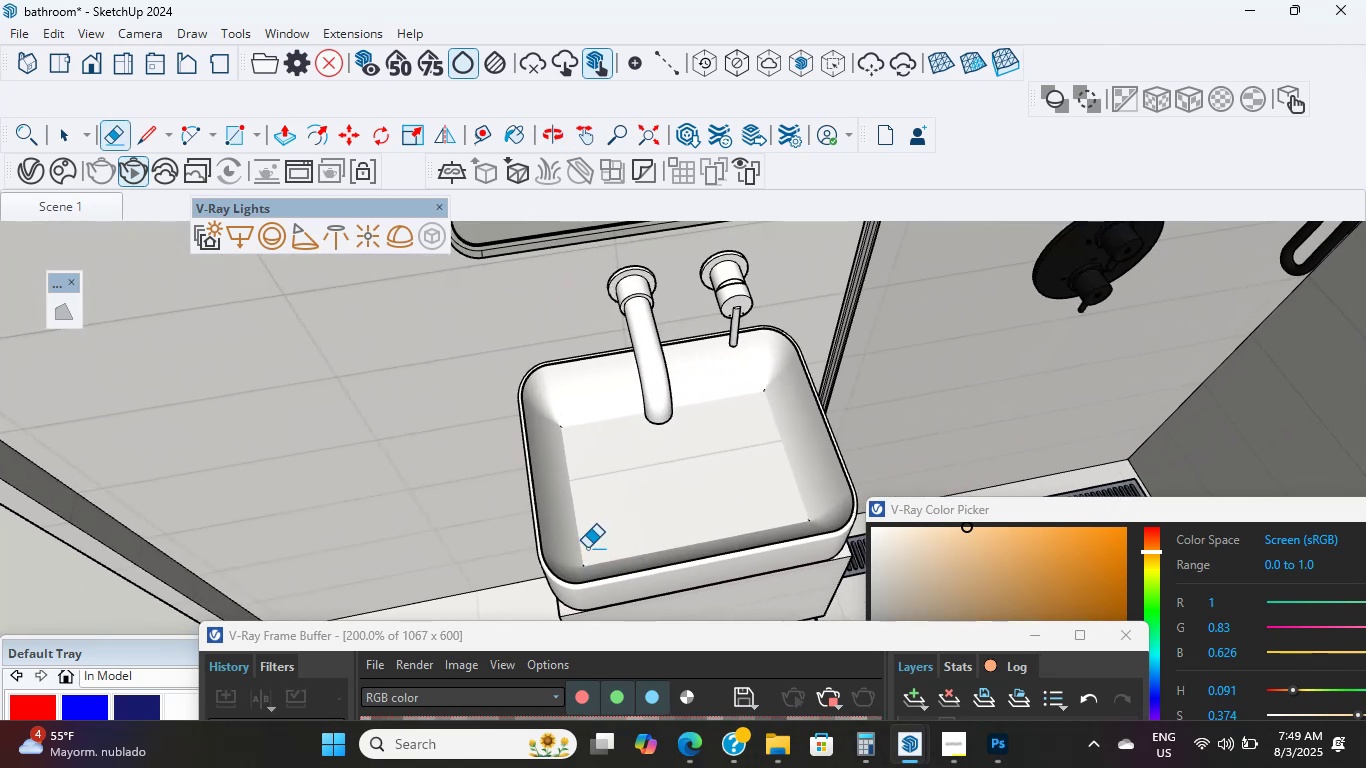 
hold_key(key=ShiftLeft, duration=0.71)
 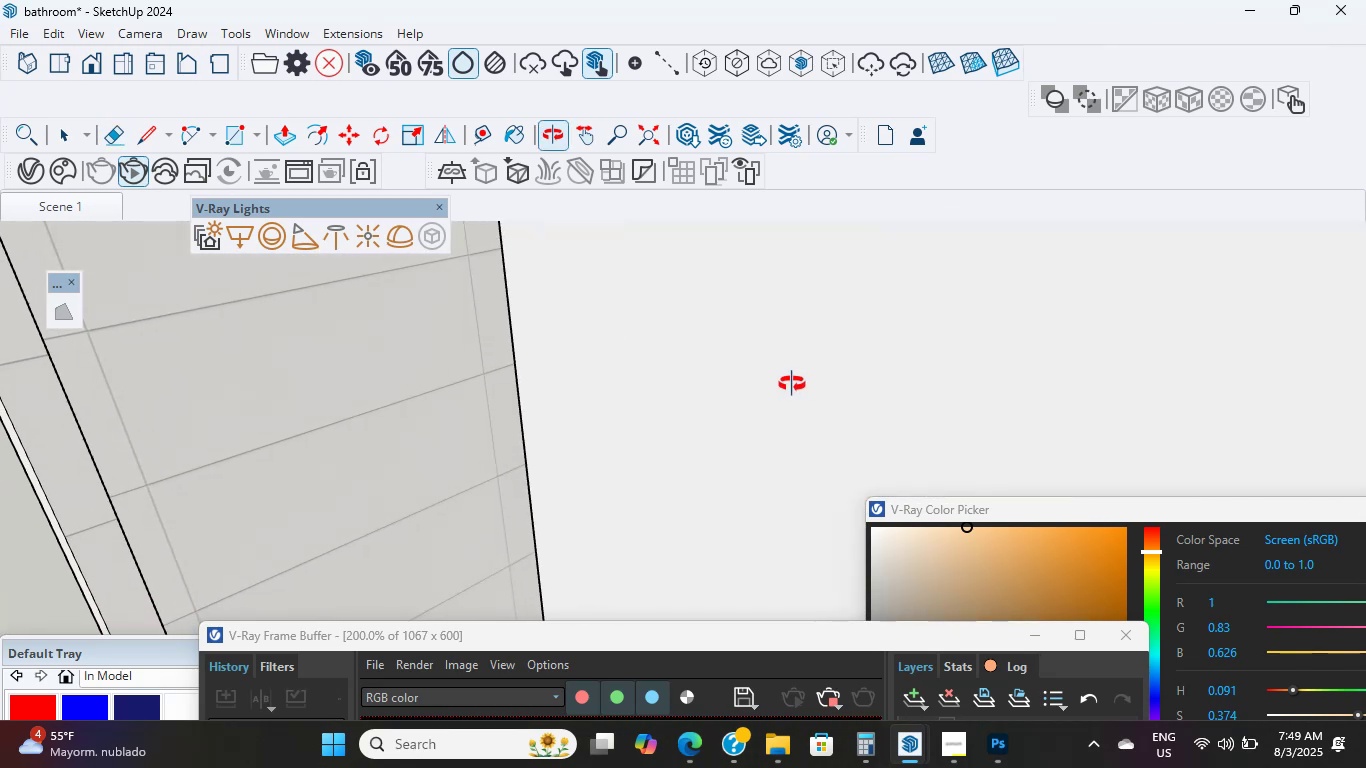 
hold_key(key=ShiftLeft, duration=2.32)
scroll: coordinate [678, 436], scroll_direction: up, amount: 3.0
 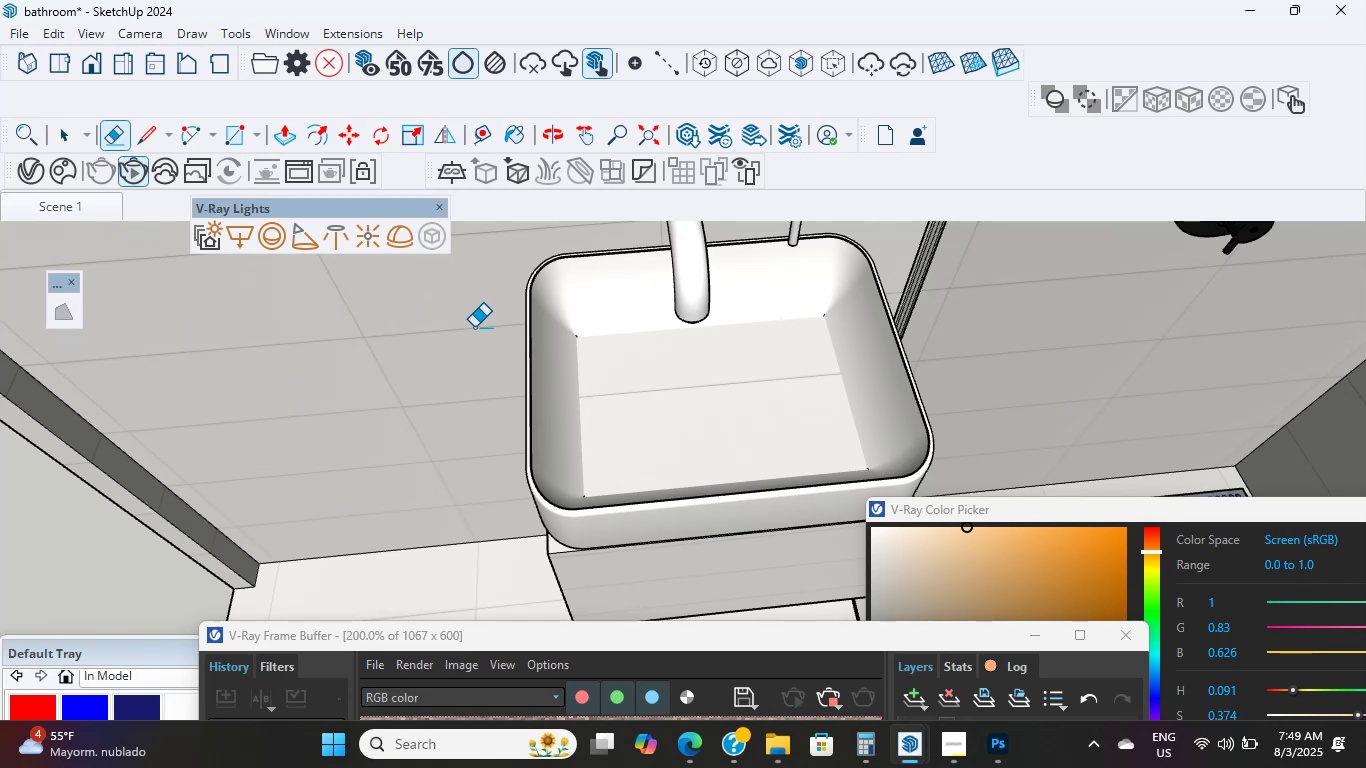 
wait(15.46)
 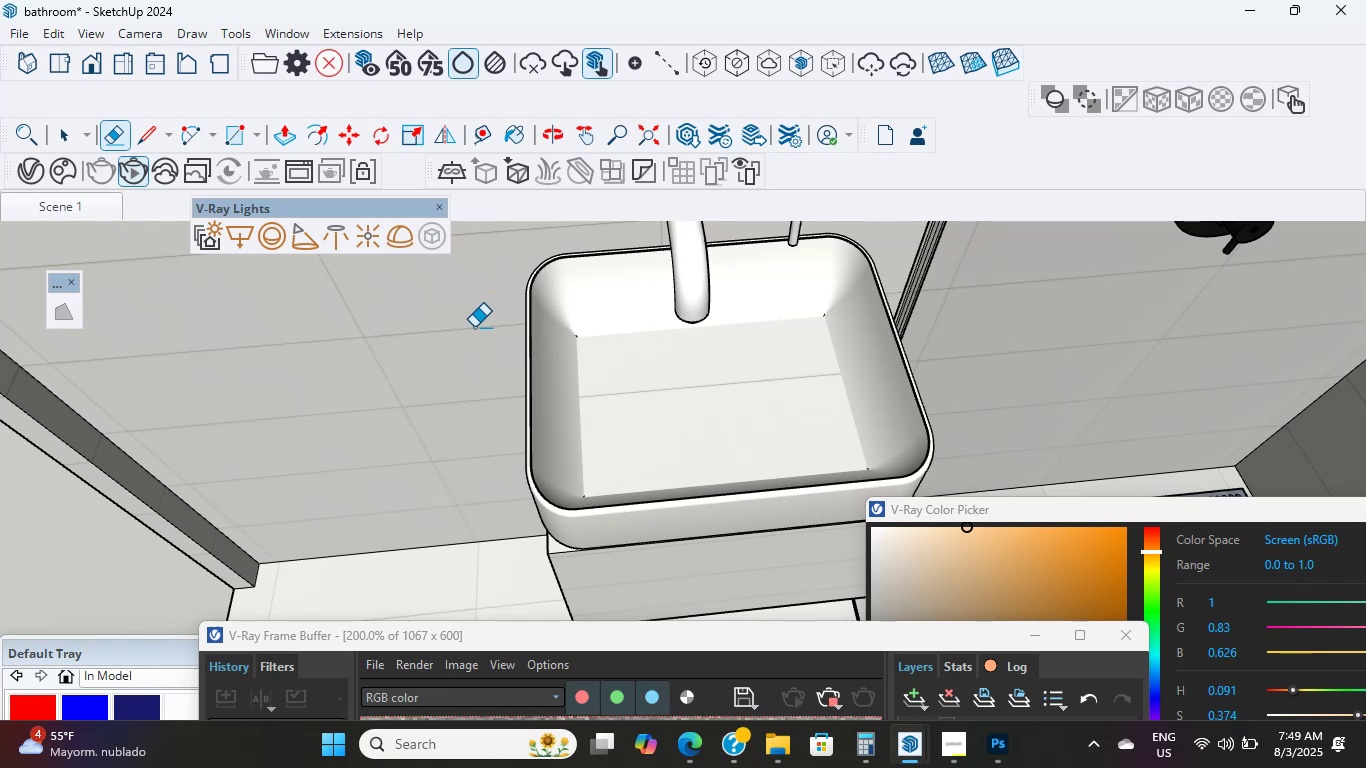 
hold_key(key=ShiftLeft, duration=2.46)
scroll: coordinate [734, 316], scroll_direction: down, amount: 4.0
 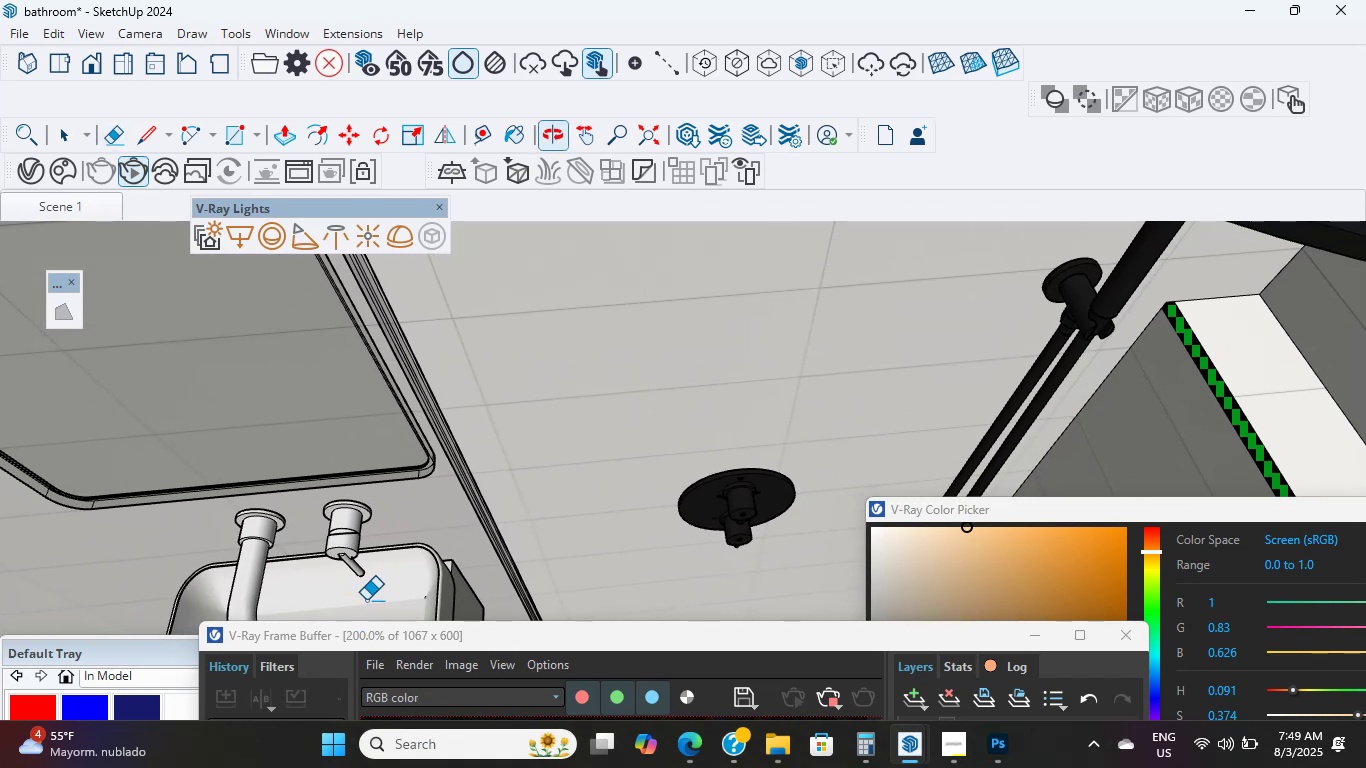 
hold_key(key=ShiftLeft, duration=0.78)
 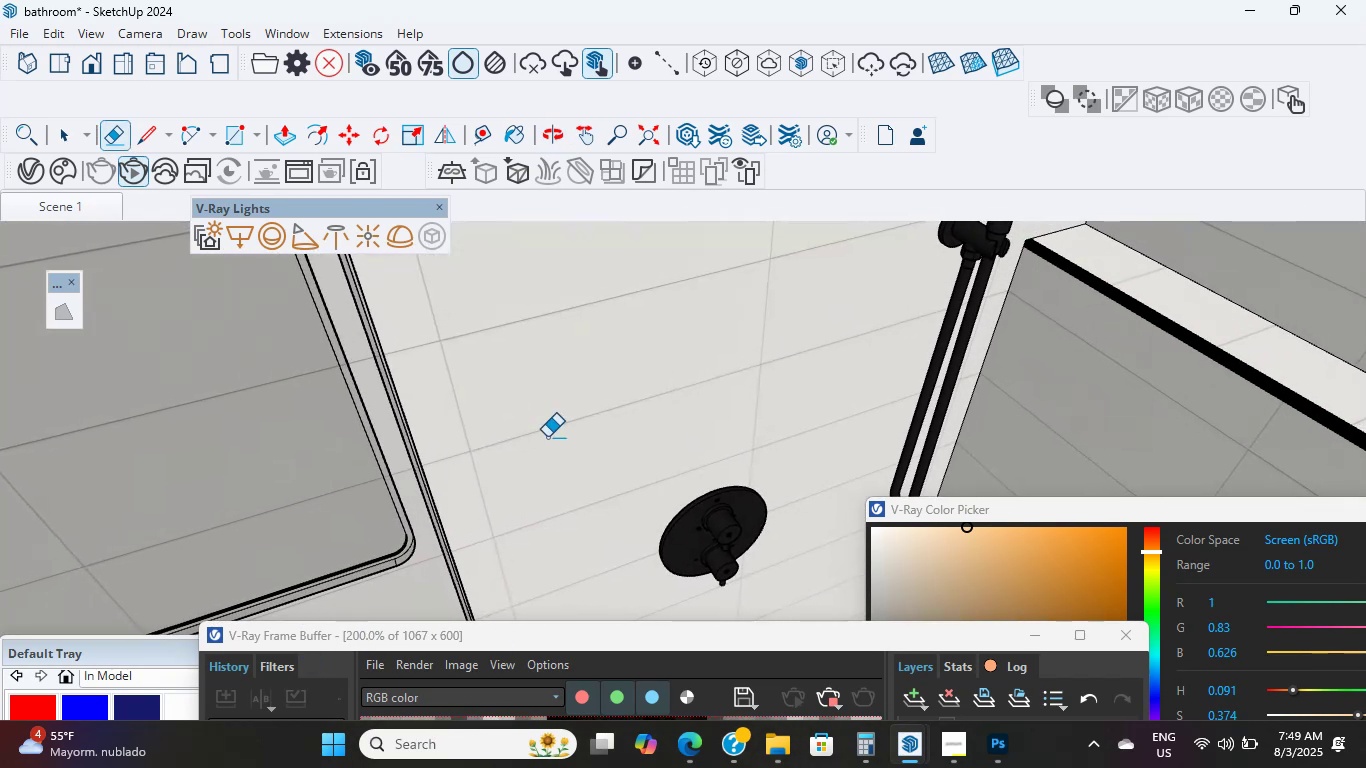 
hold_key(key=ShiftLeft, duration=0.66)
 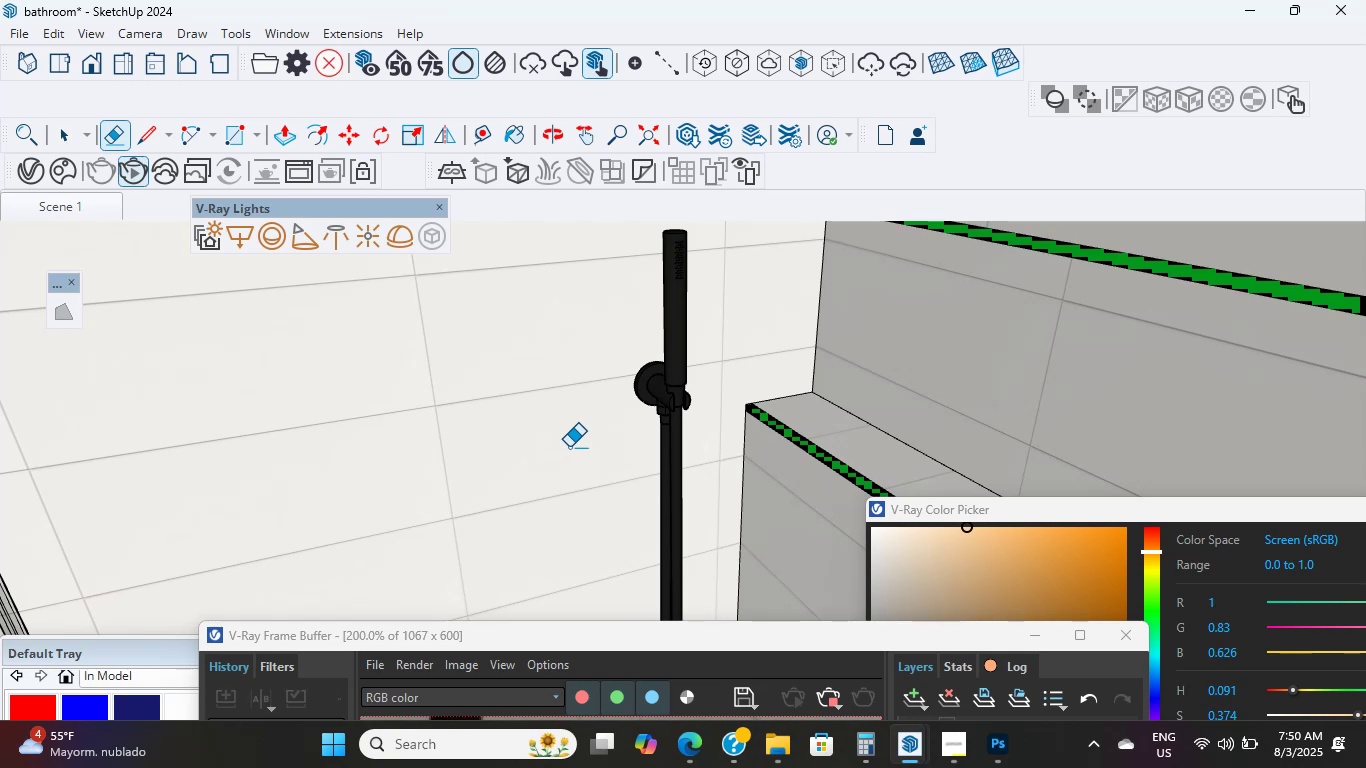 
wait(30.01)
 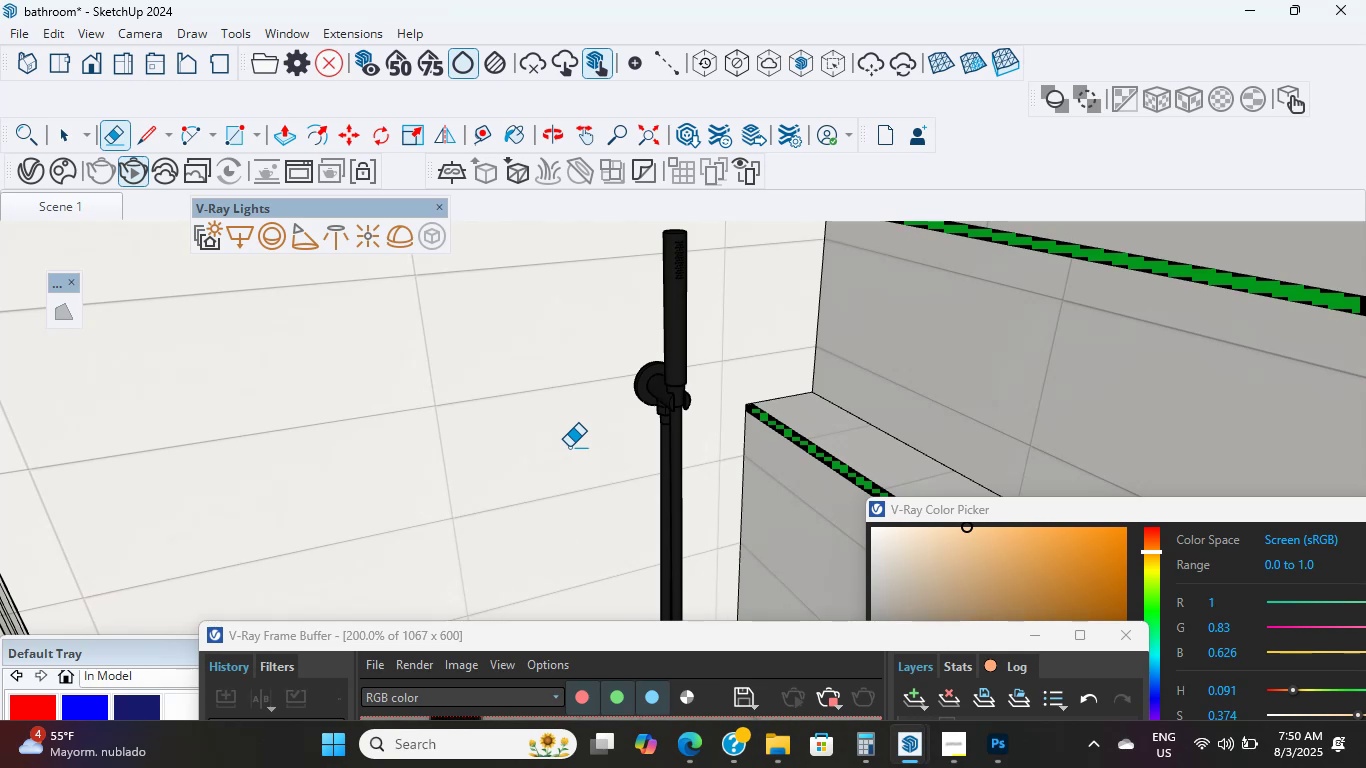 
hold_key(key=ShiftLeft, duration=1.68)
scroll: coordinate [372, 549], scroll_direction: down, amount: 12.0
 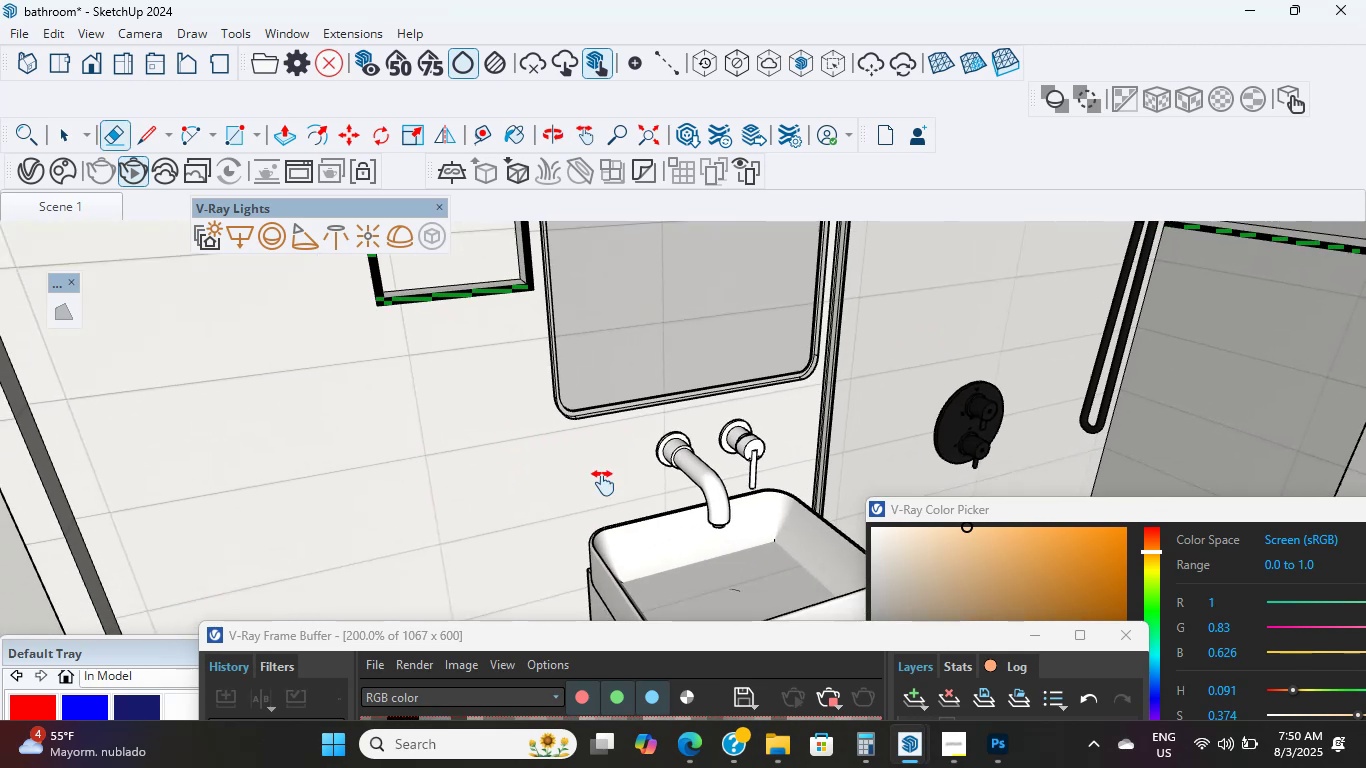 
scroll: coordinate [665, 545], scroll_direction: up, amount: 4.0
 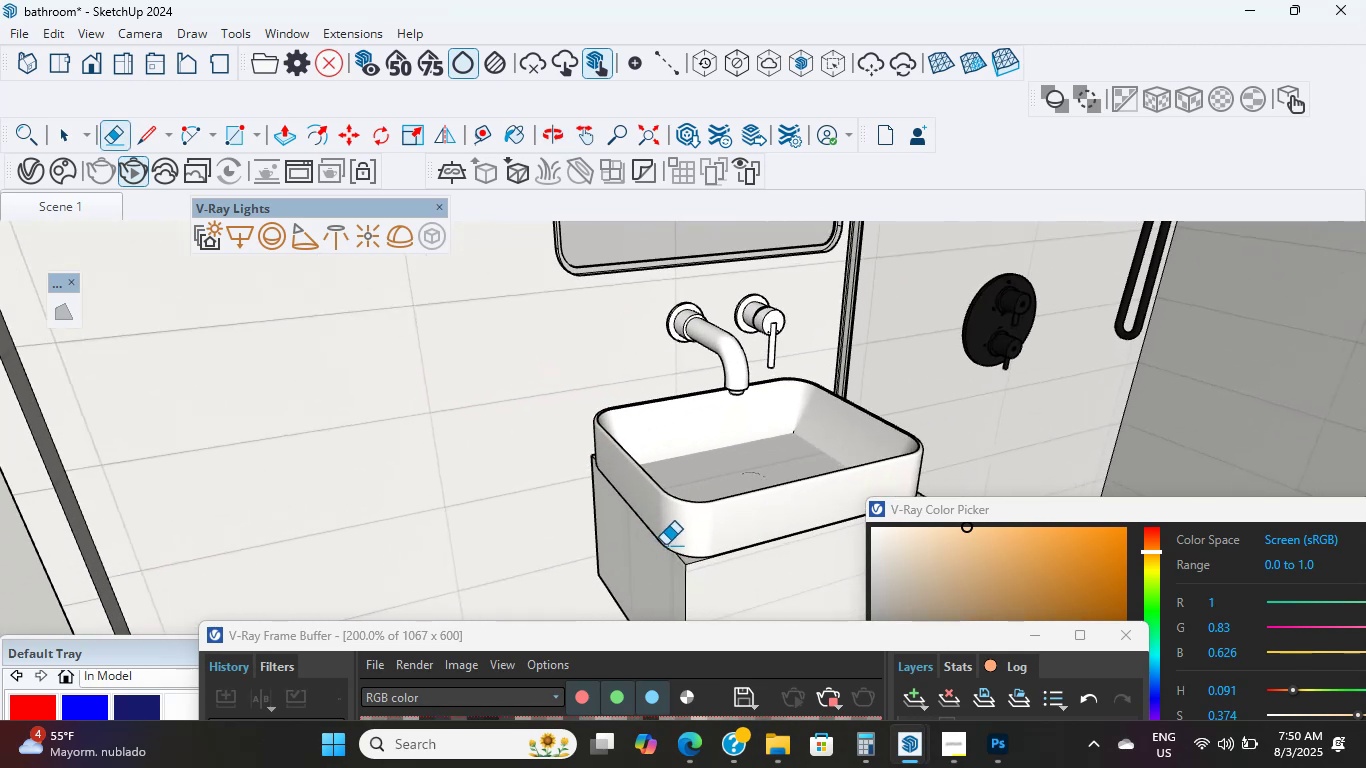 
hold_key(key=ShiftLeft, duration=0.32)
 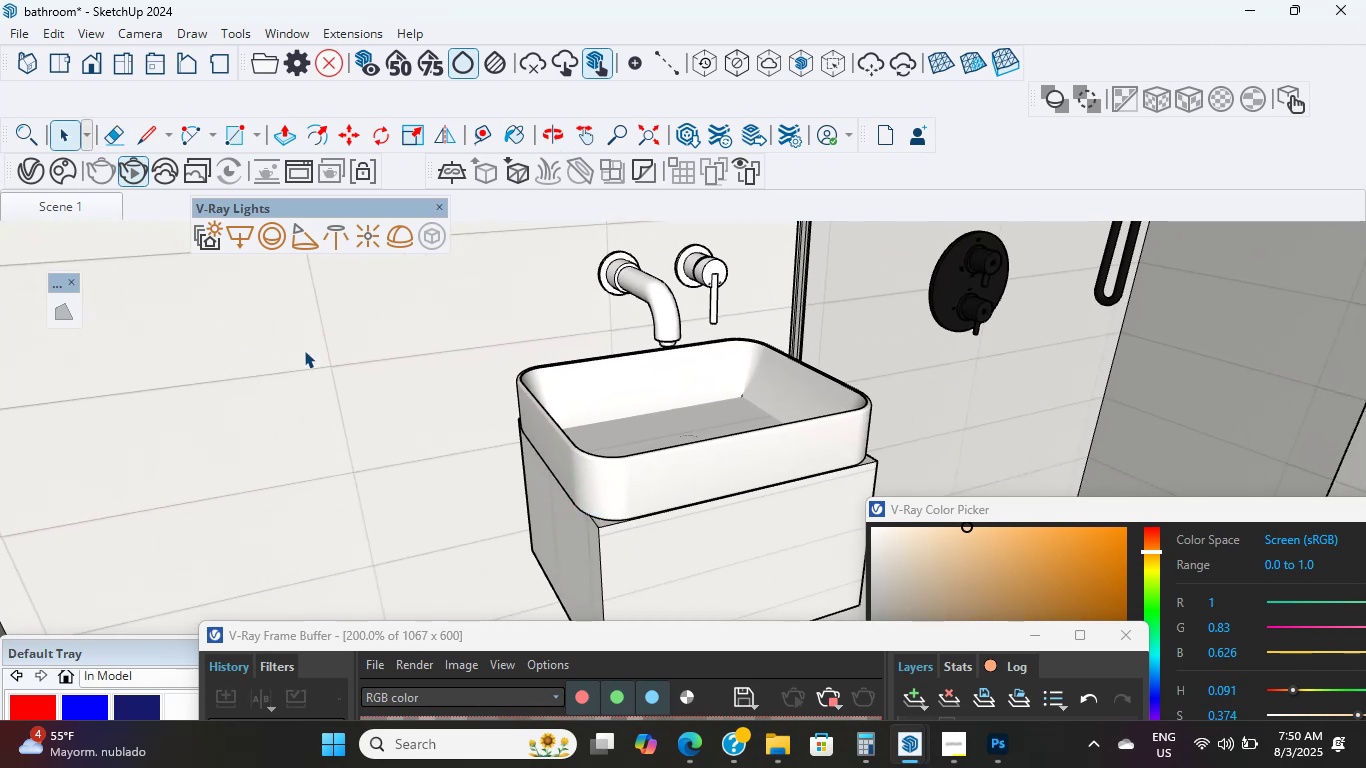 
left_click([570, 457])
 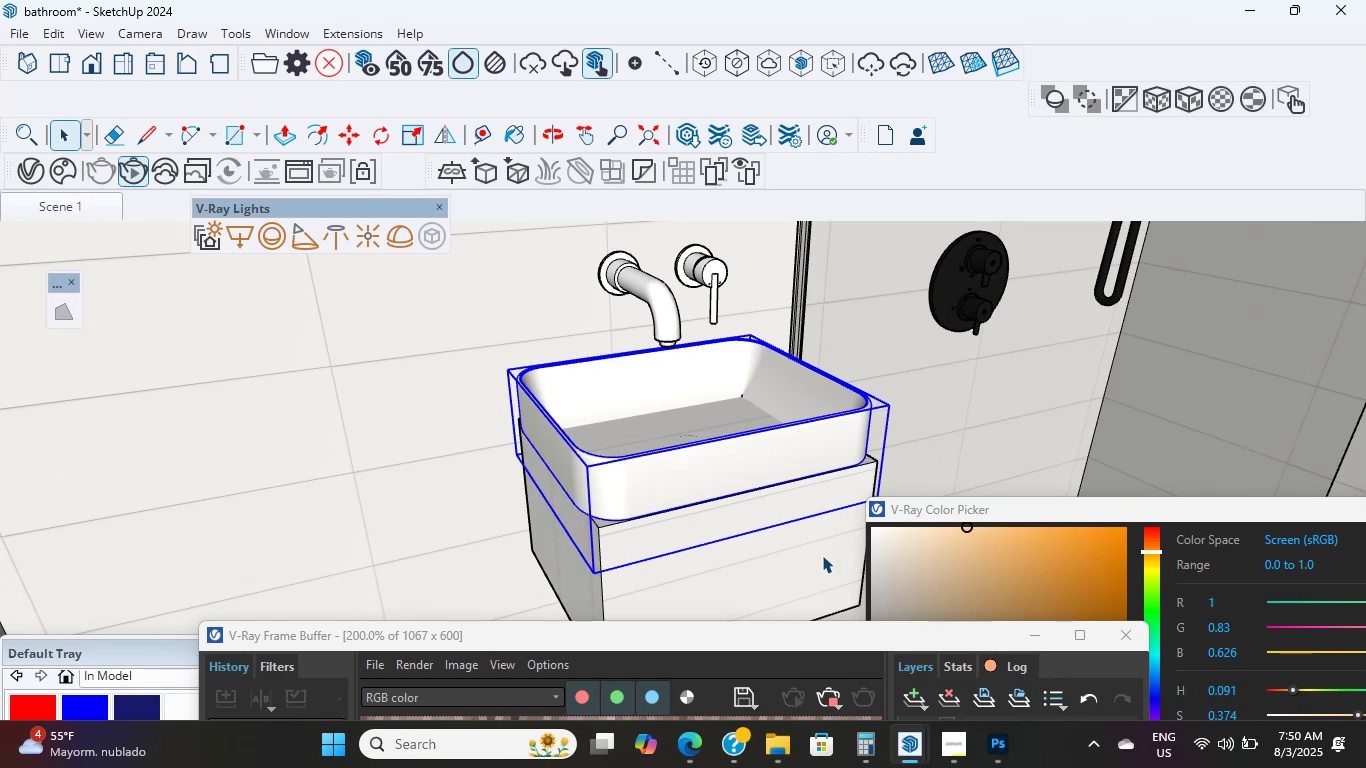 
key(S)
 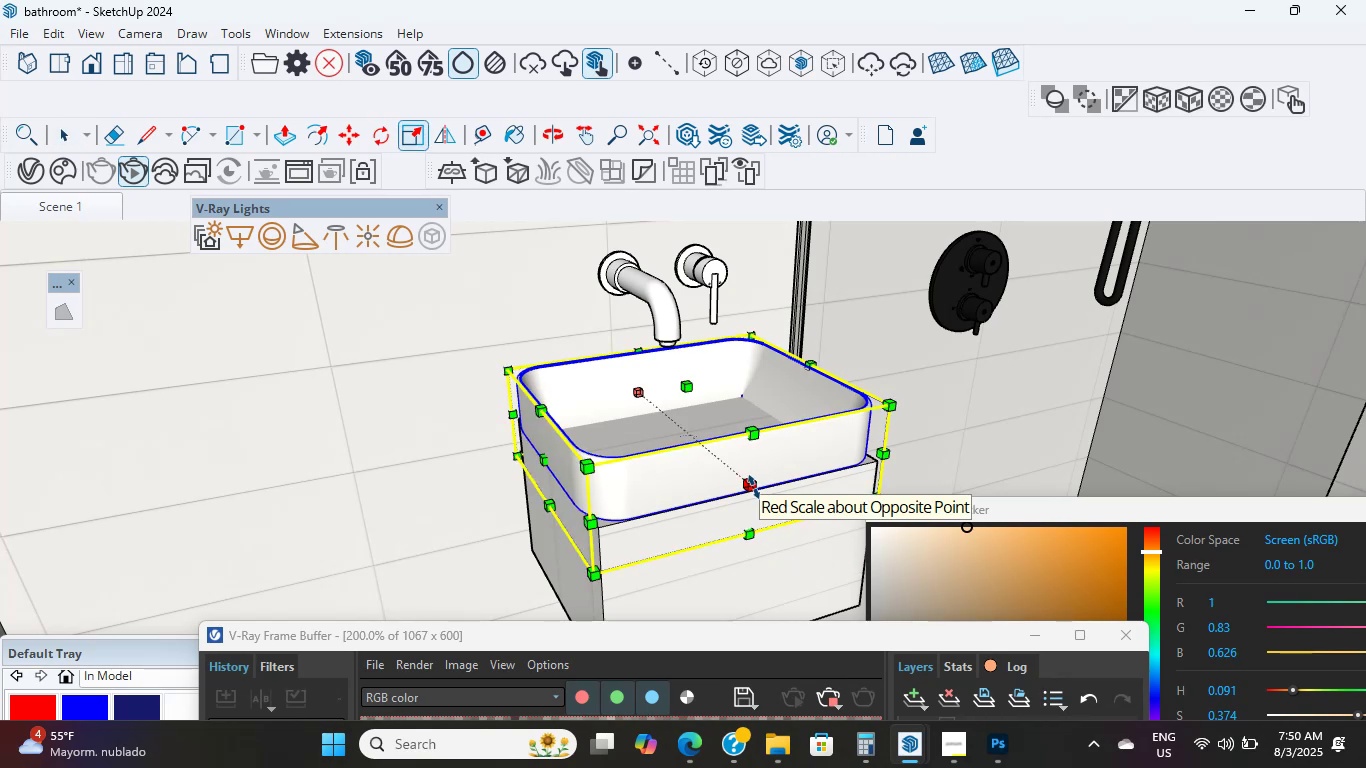 
left_click([754, 487])
 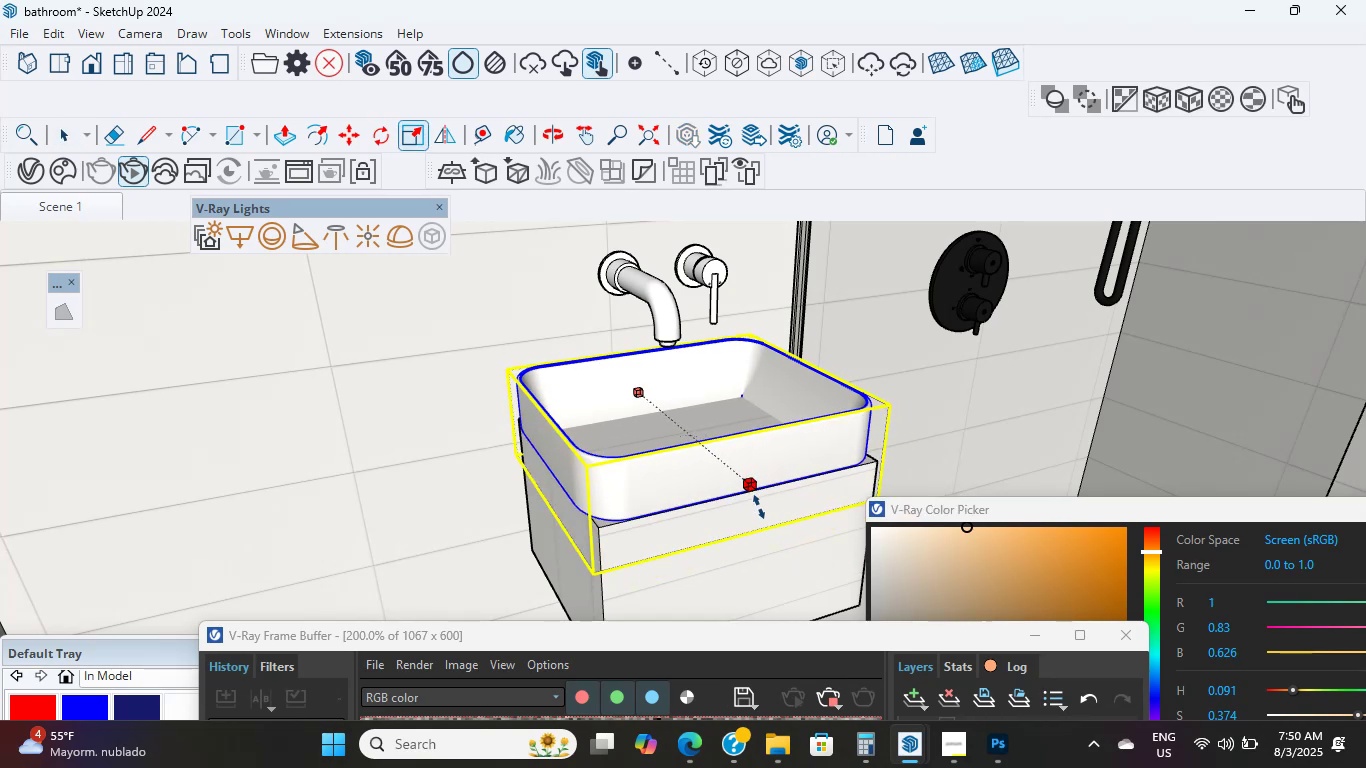 
key(Escape)
 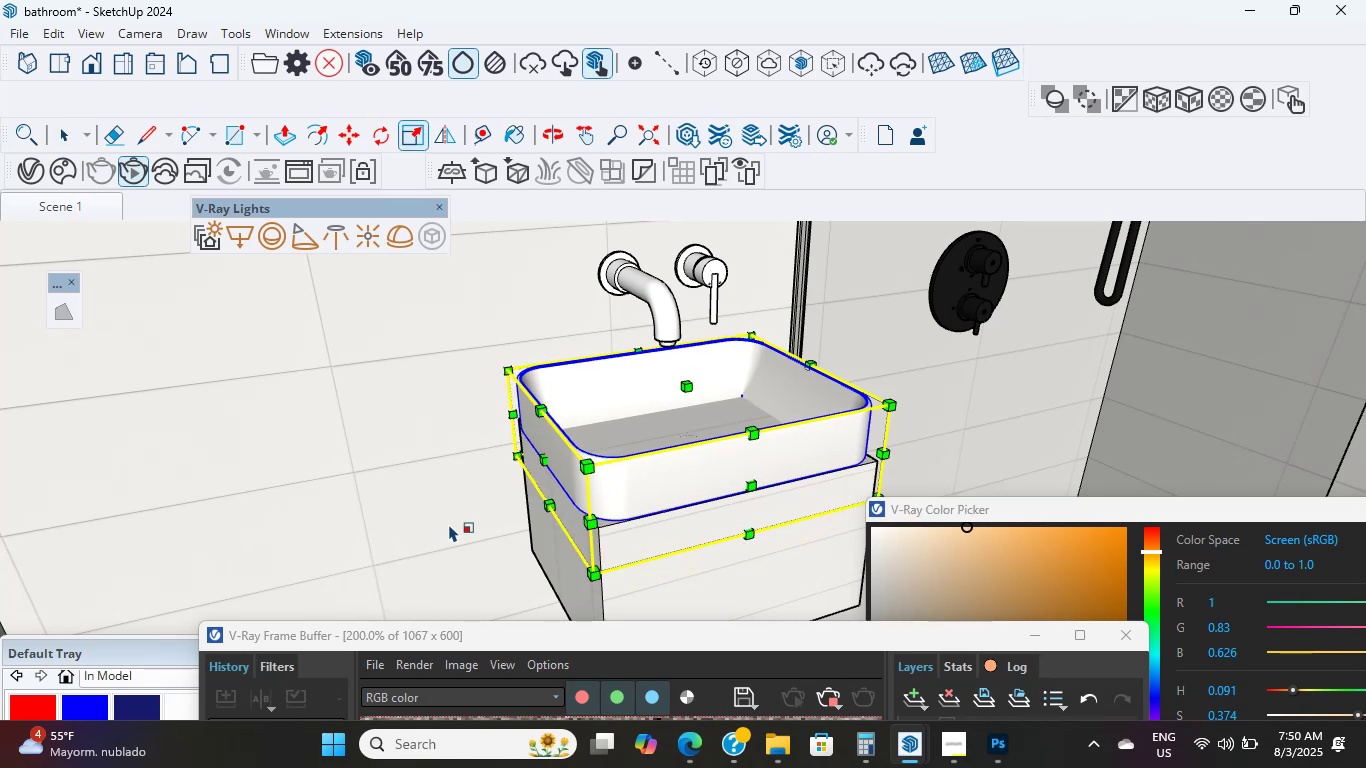 
scroll: coordinate [546, 522], scroll_direction: up, amount: 2.0
 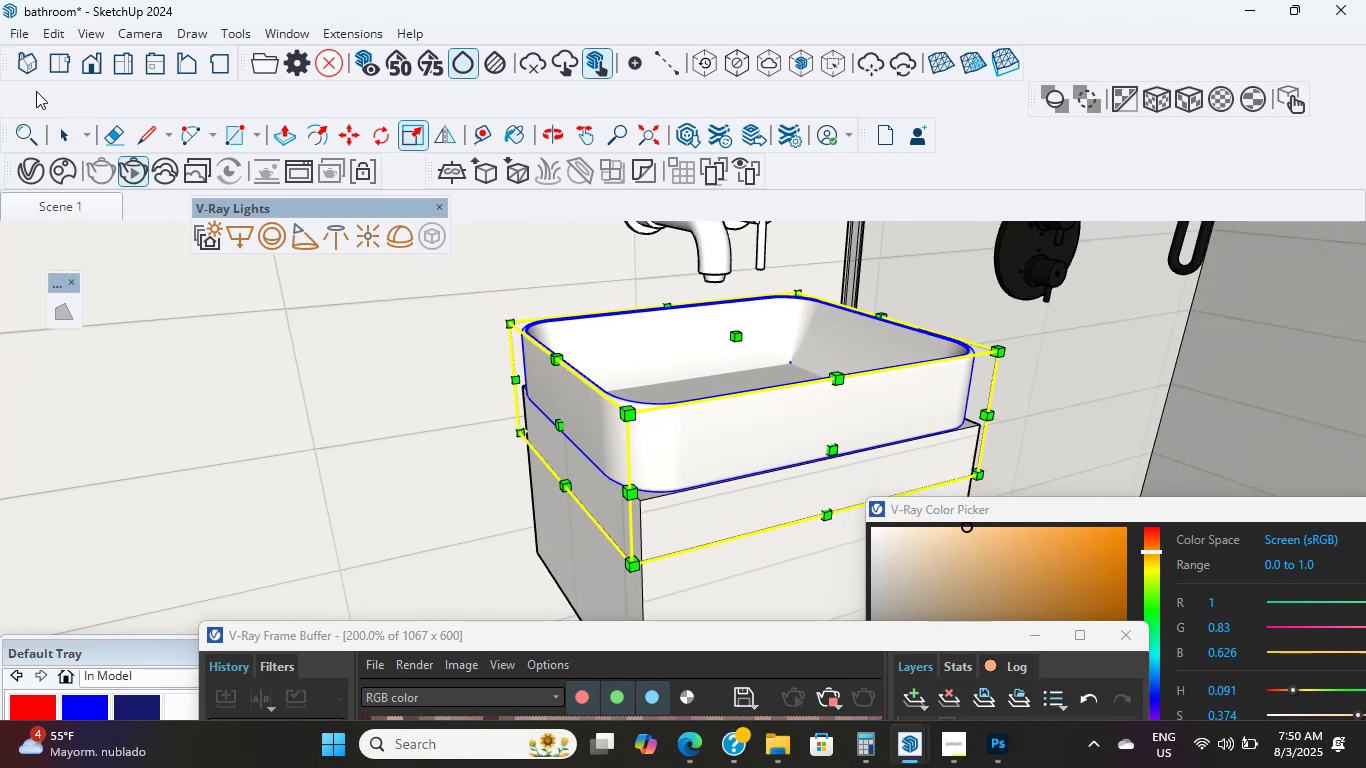 
left_click([58, 145])
 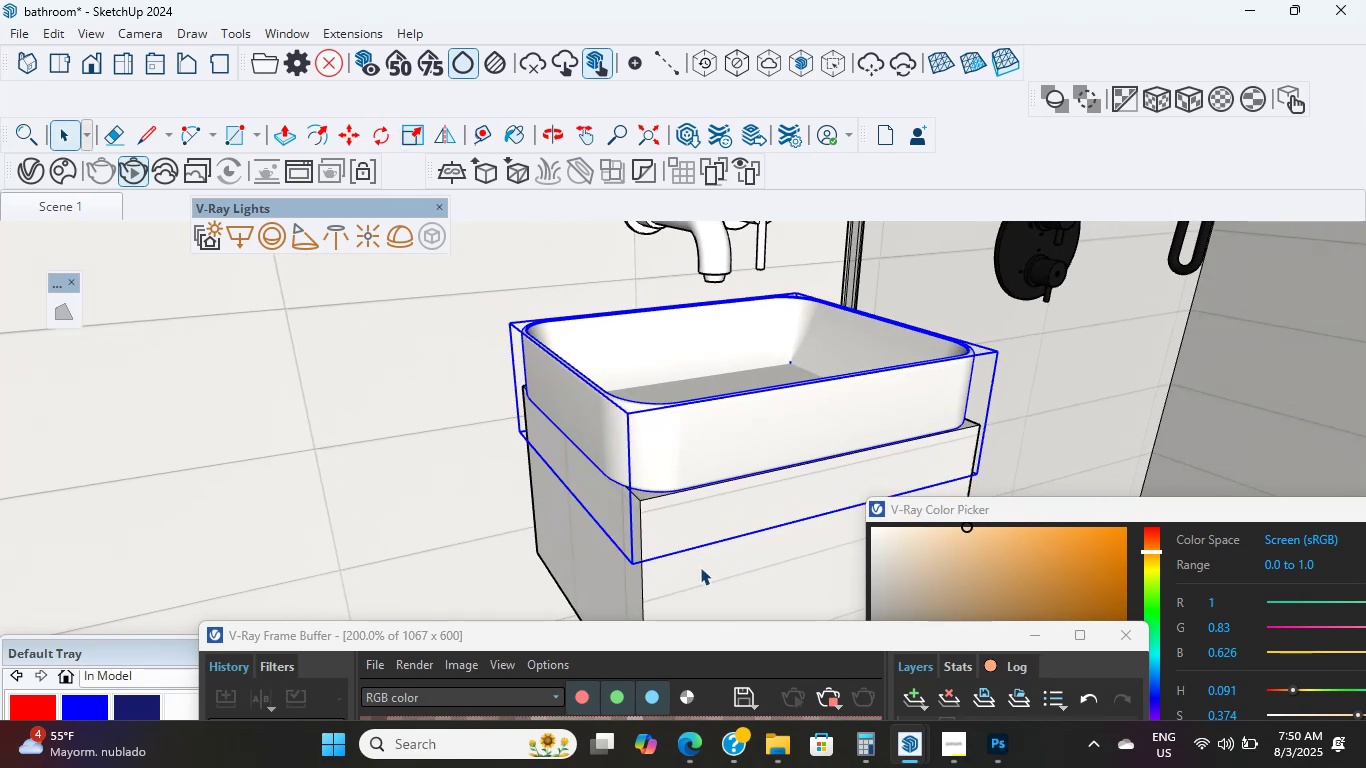 
left_click([700, 568])
 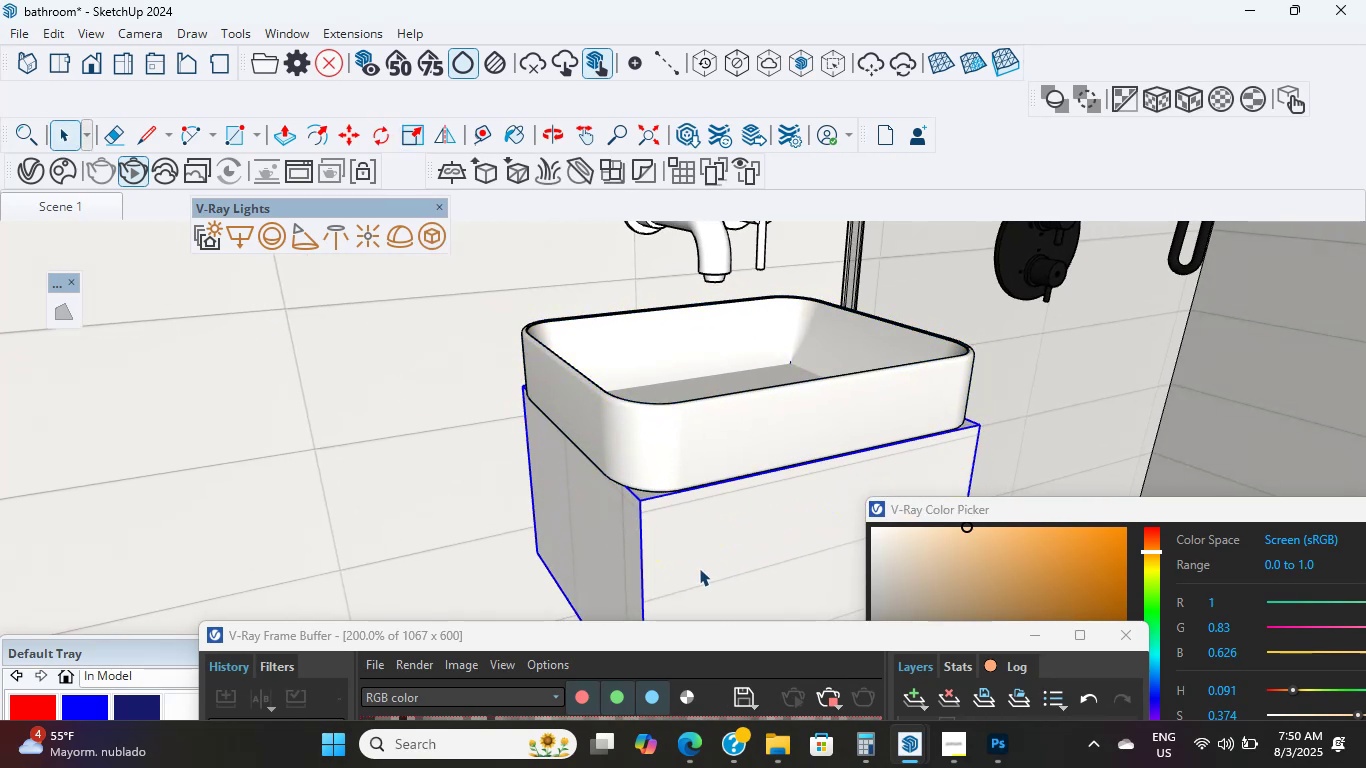 
double_click([699, 568])
 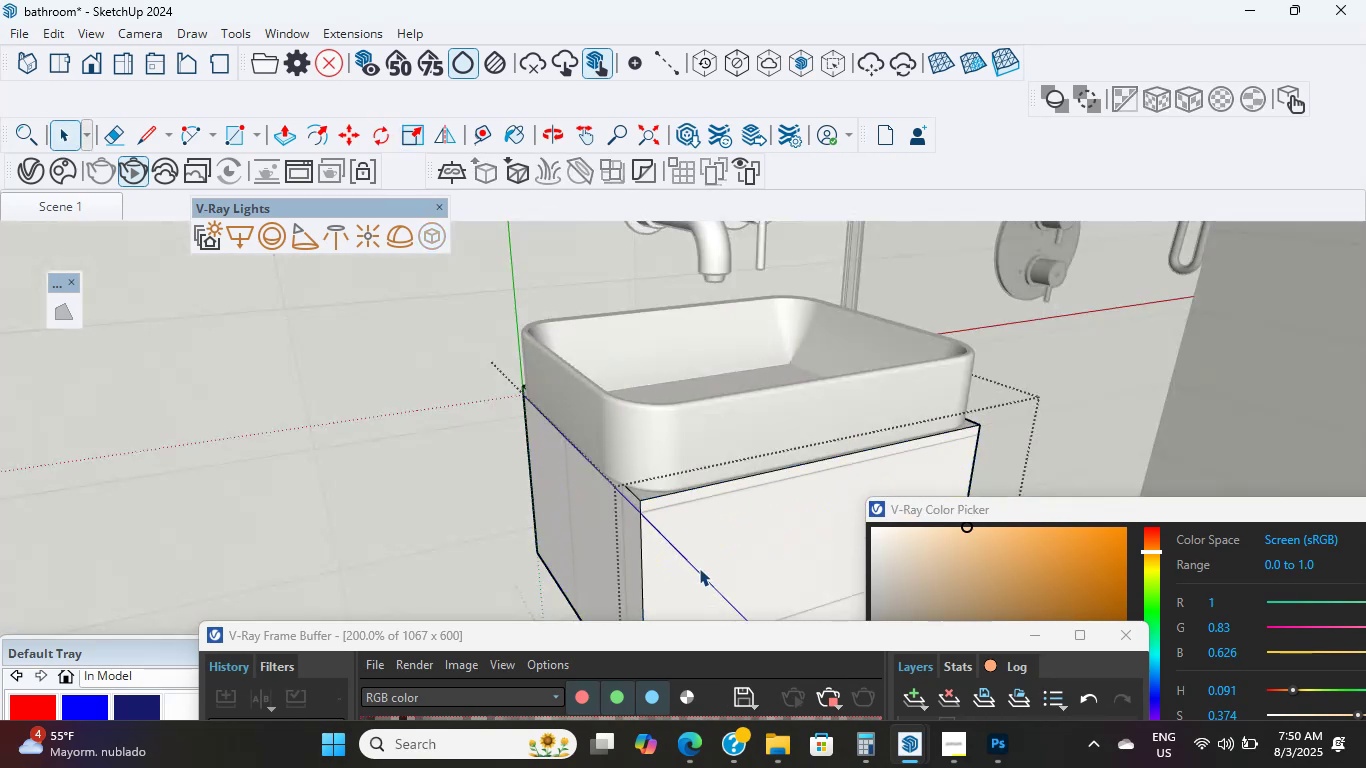 
key(P)
 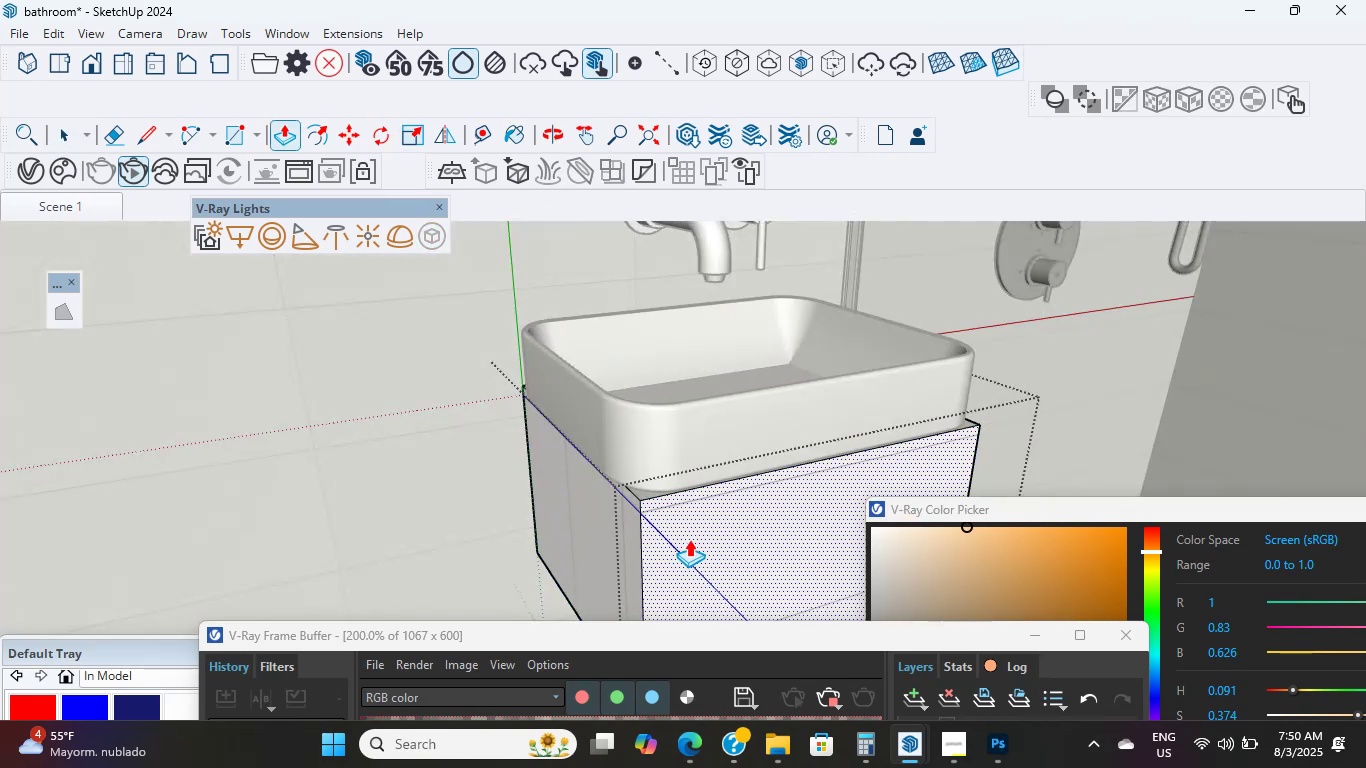 
left_click([689, 538])
 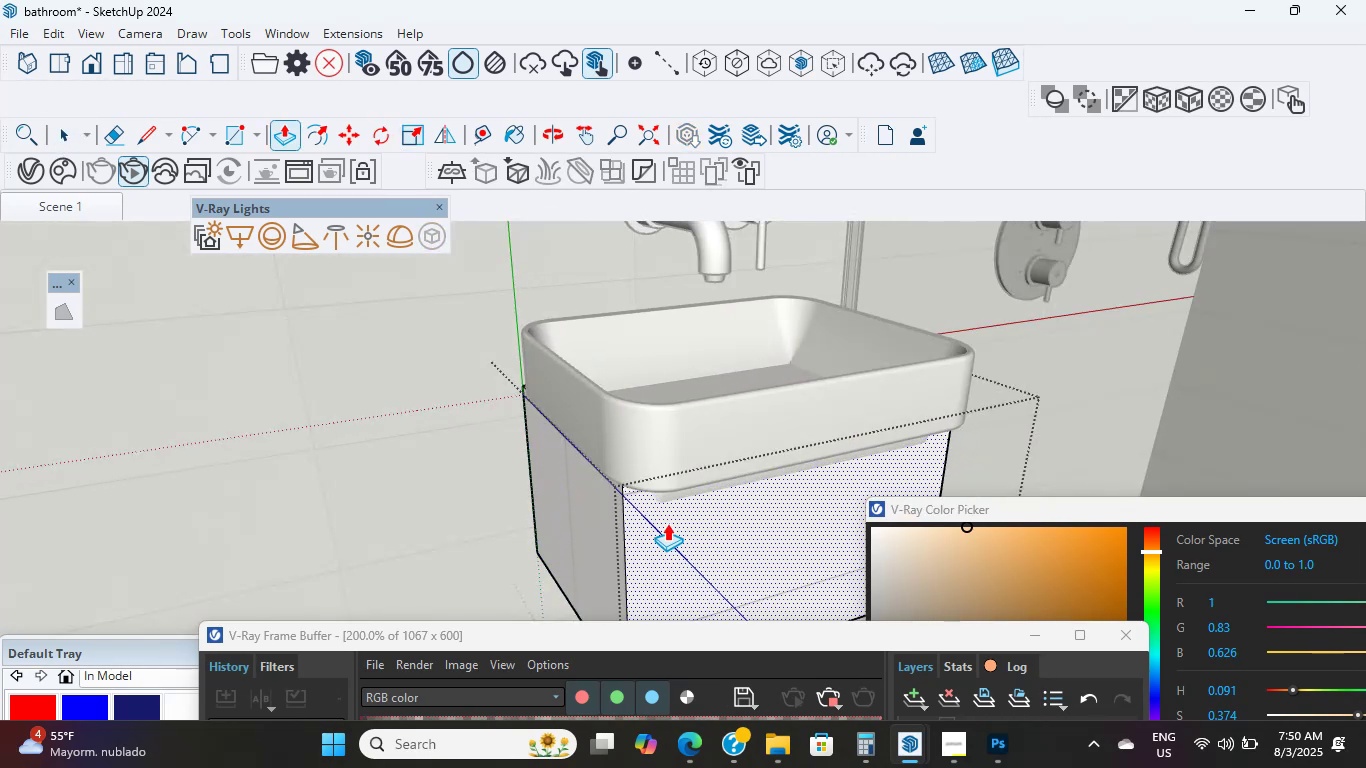 
key(Escape)
 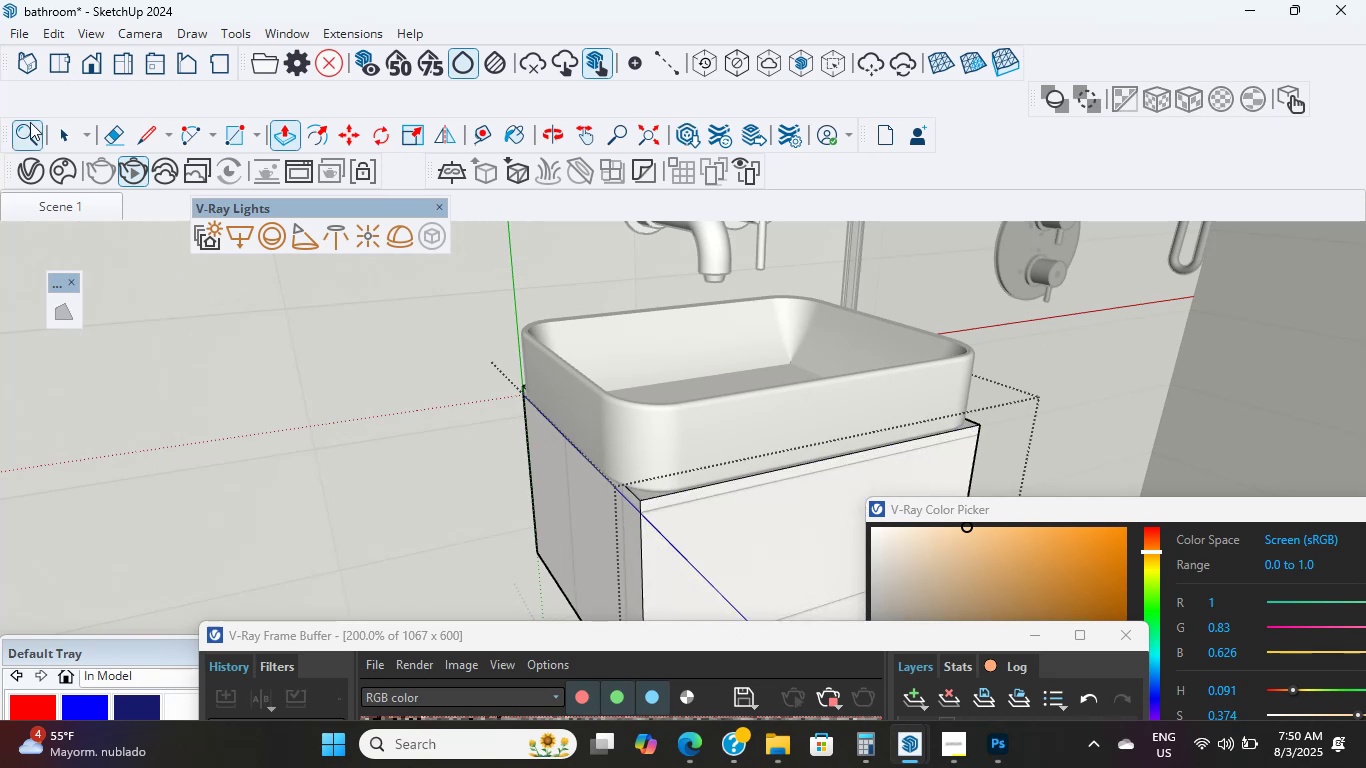 
left_click([54, 137])
 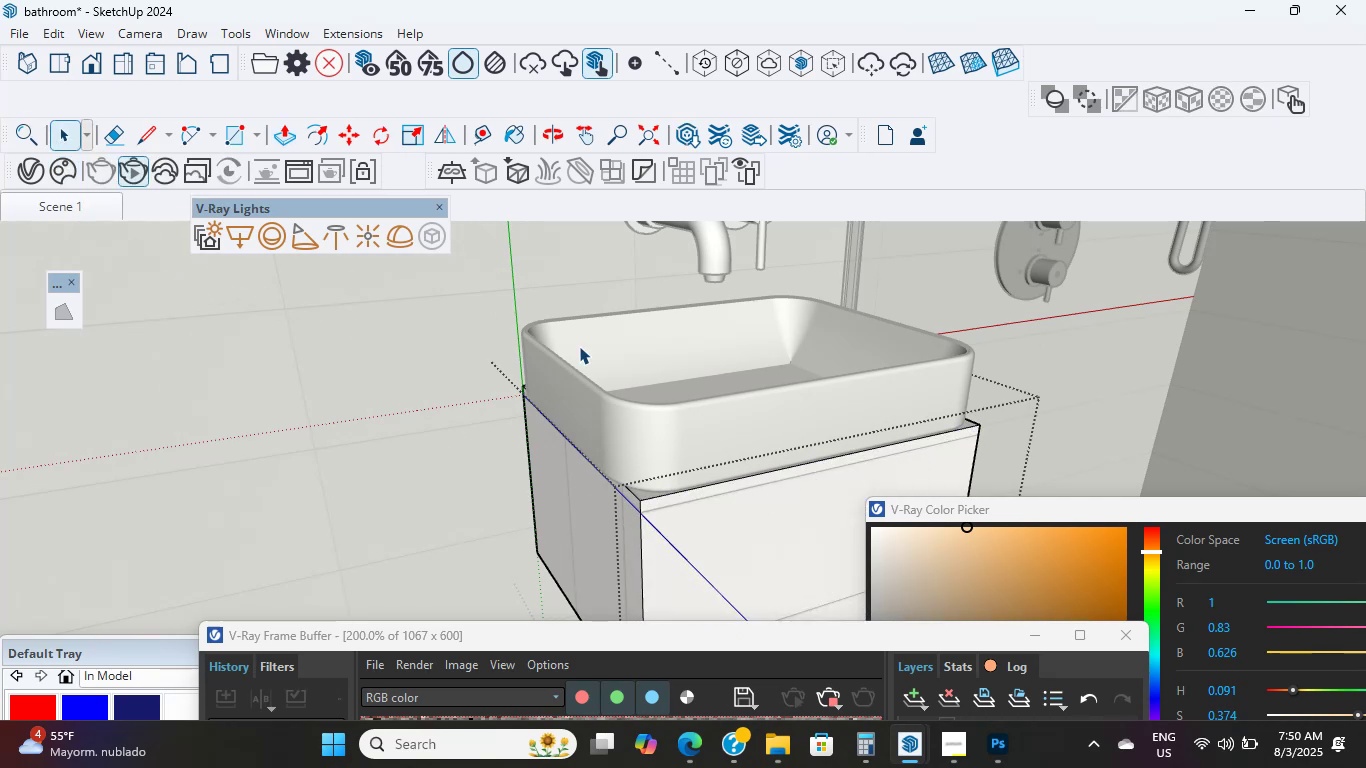 
double_click([611, 426])
 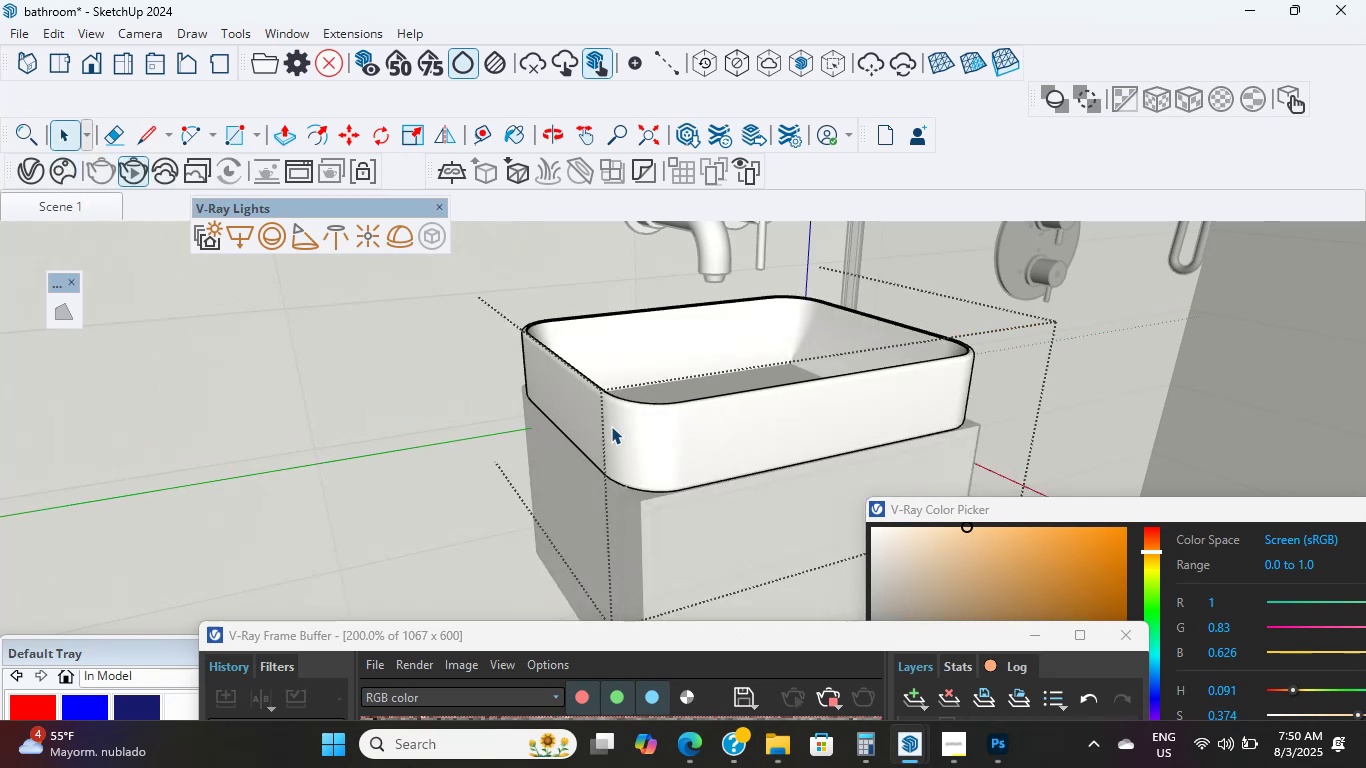 
left_click([611, 426])
 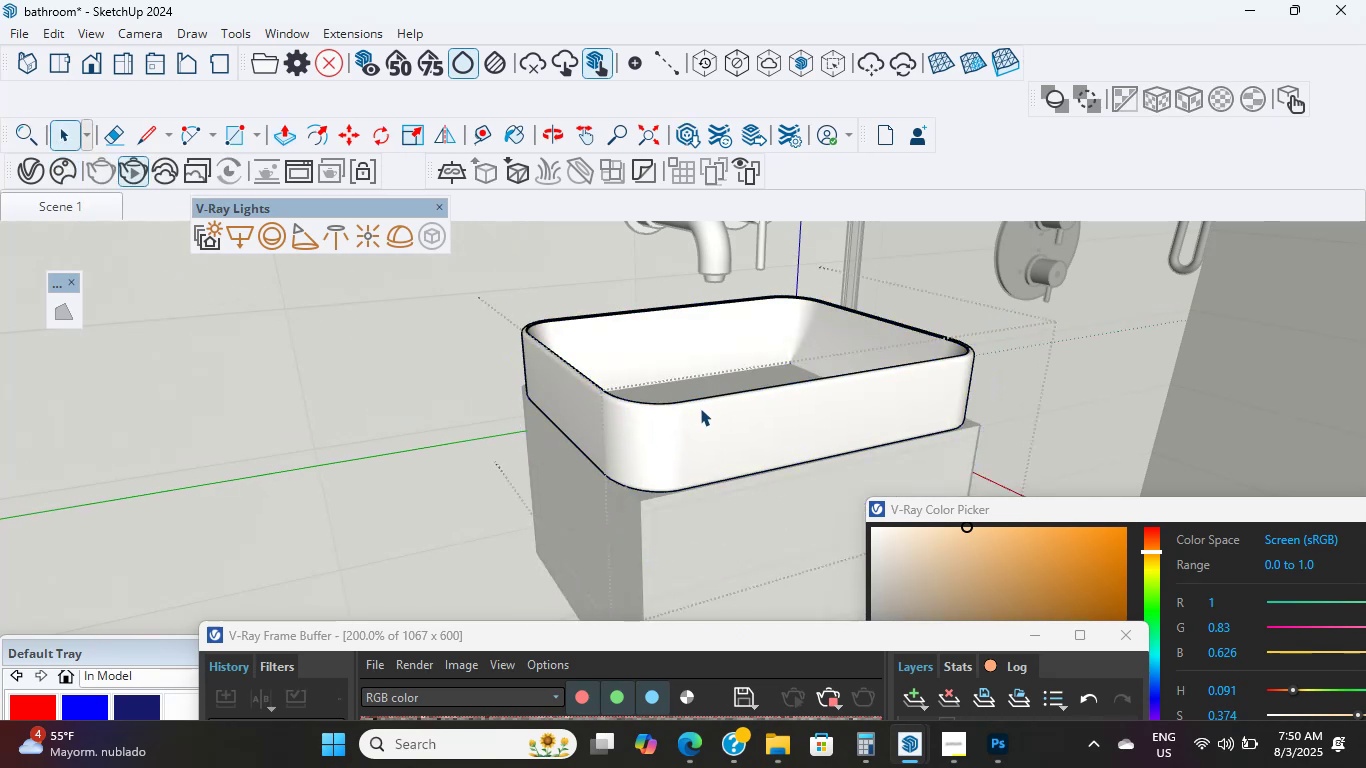 
left_click([701, 420])
 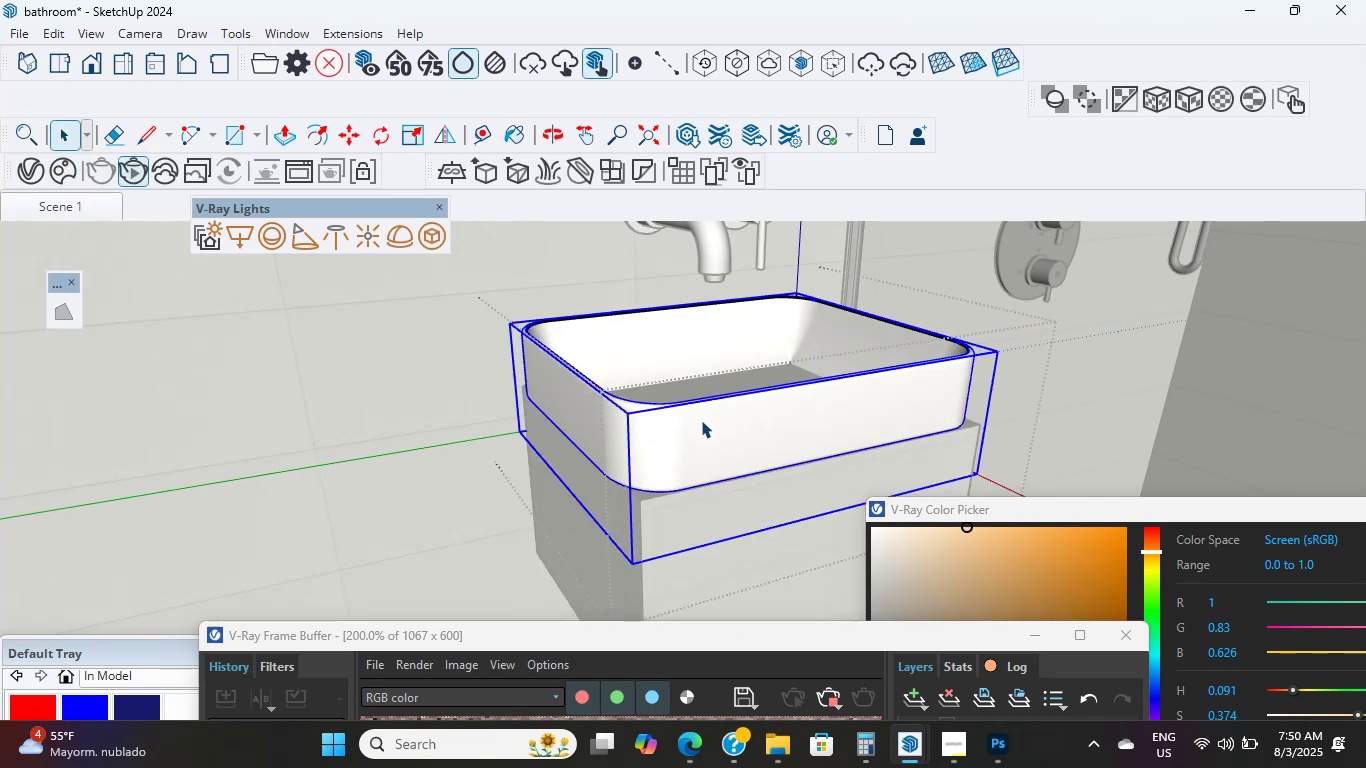 
key(S)
 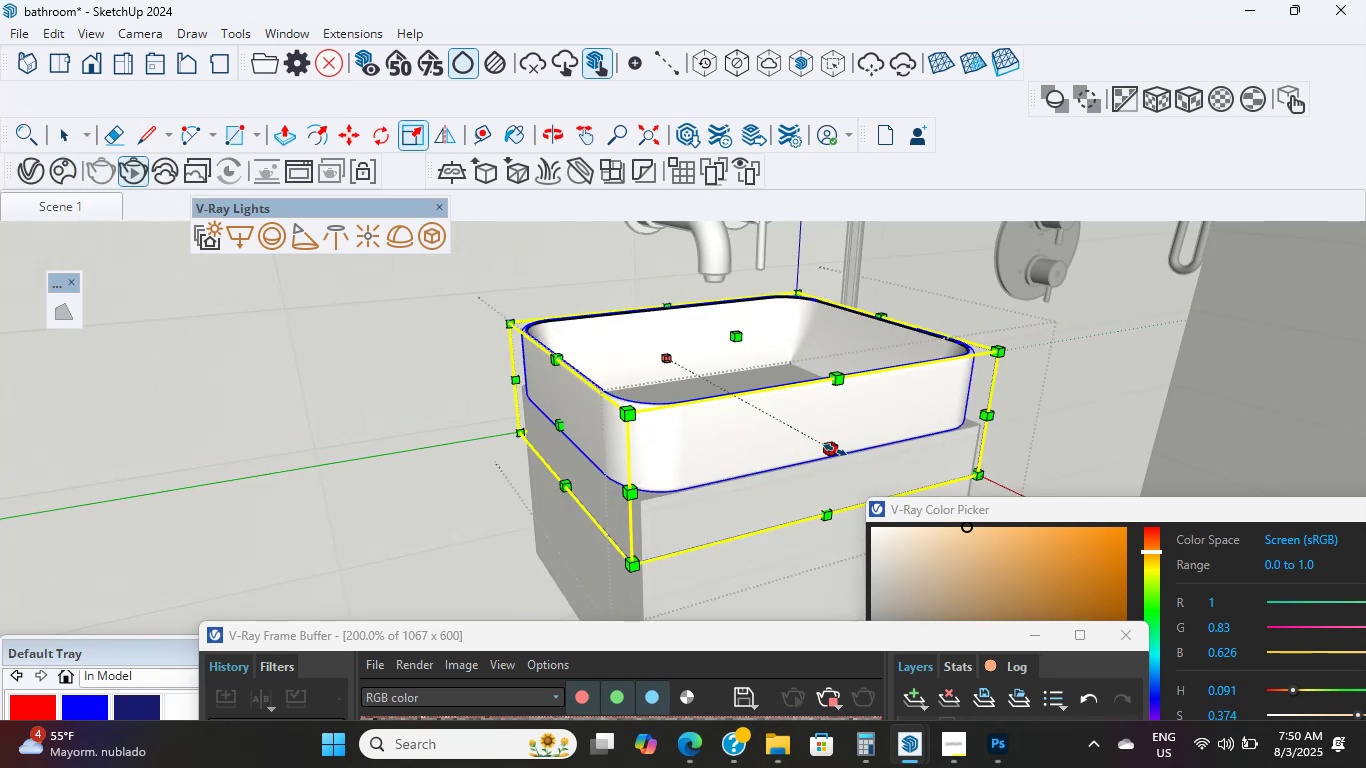 
double_click([835, 450])
 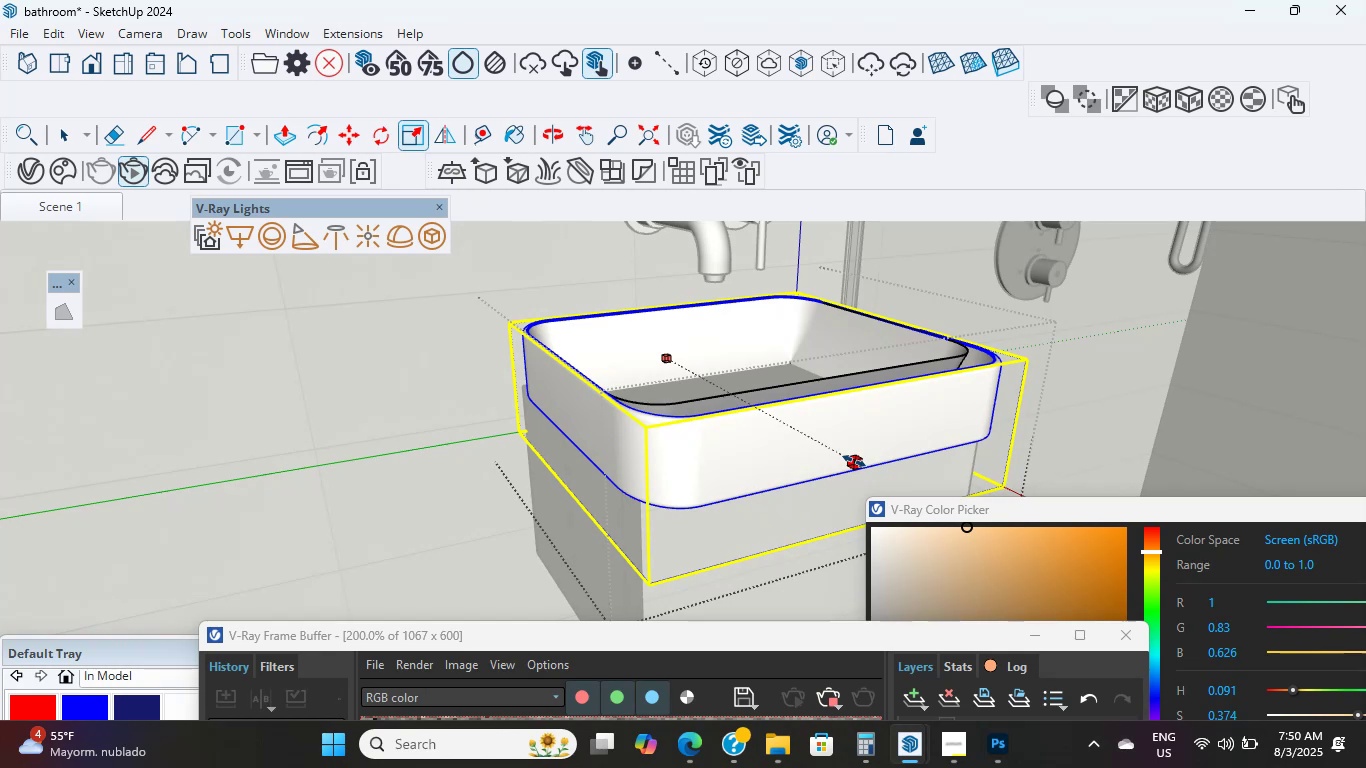 
key(Escape)
 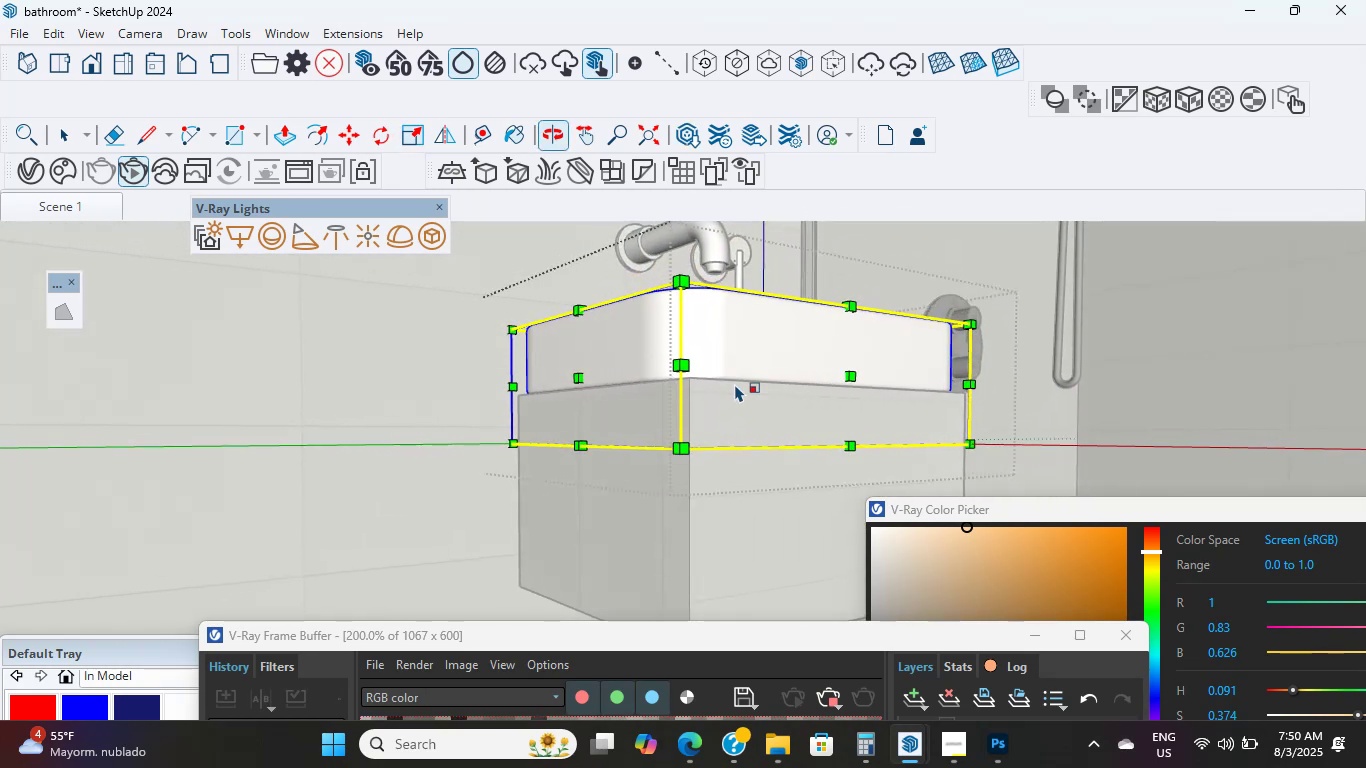 
left_click([577, 371])
 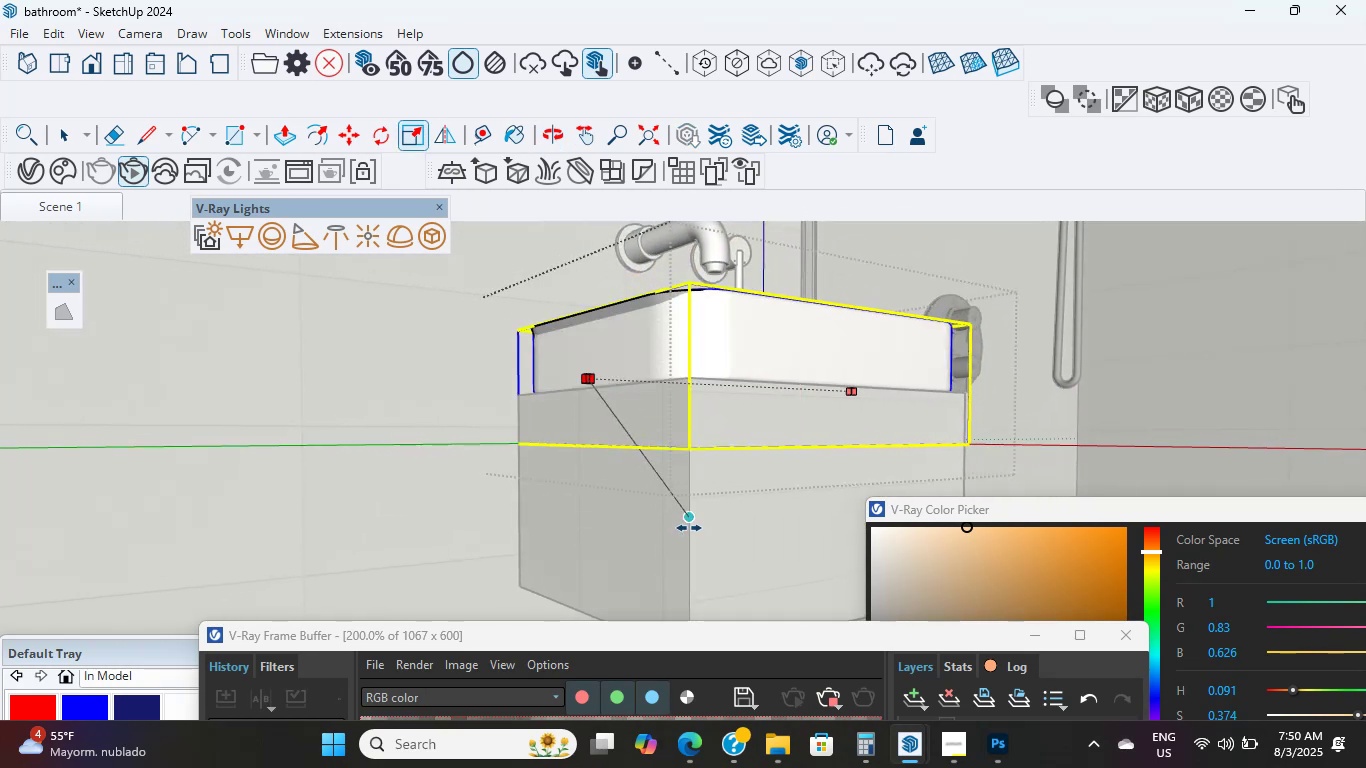 
left_click([689, 528])
 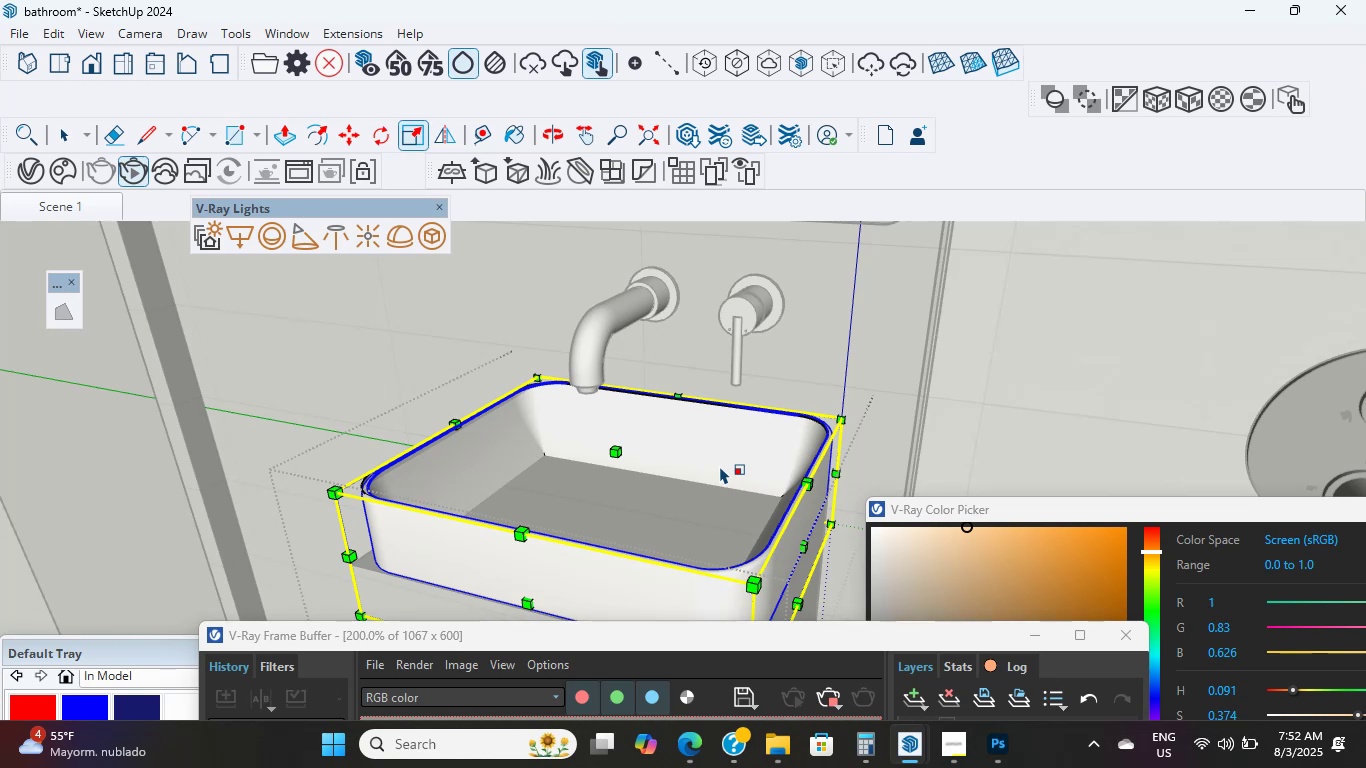 
wait(89.61)
 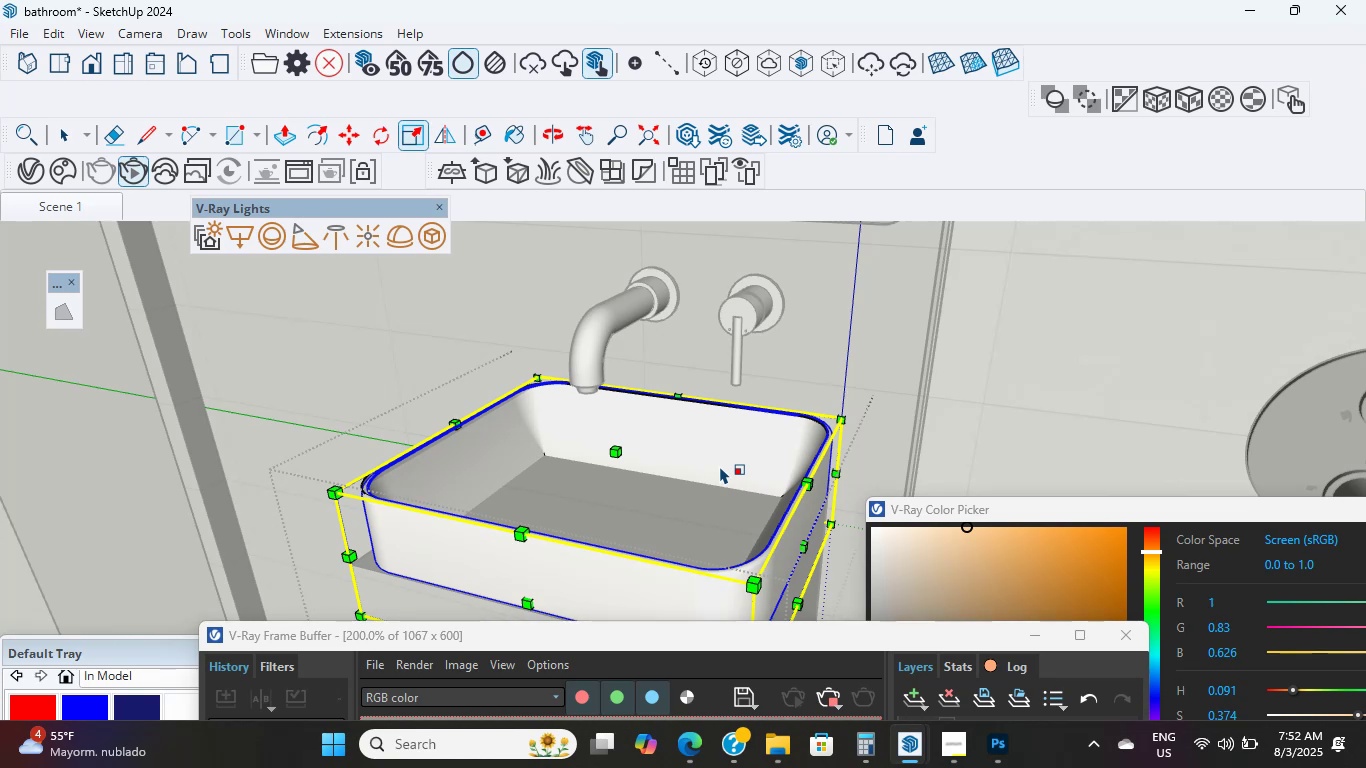 
scroll: coordinate [554, 486], scroll_direction: down, amount: 31.0
 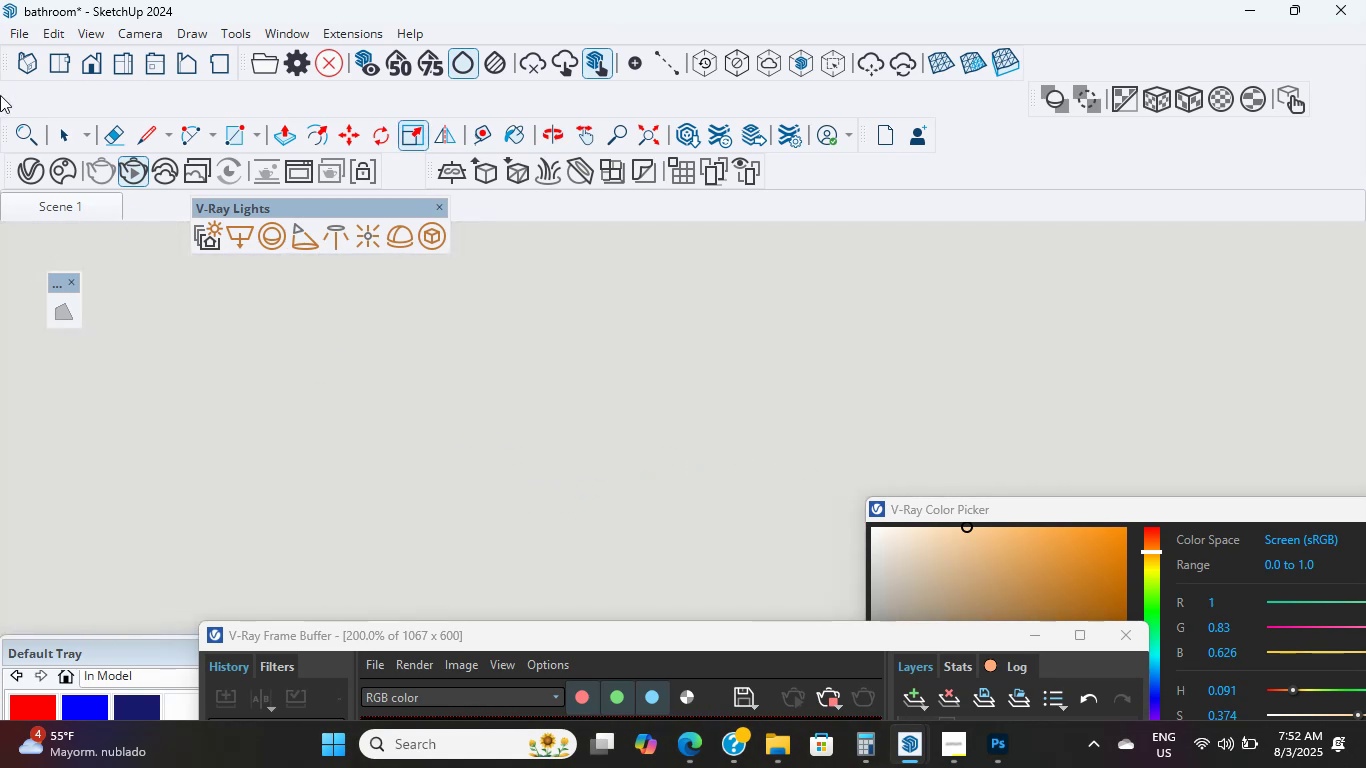 
hold_key(key=ShiftLeft, duration=0.92)
 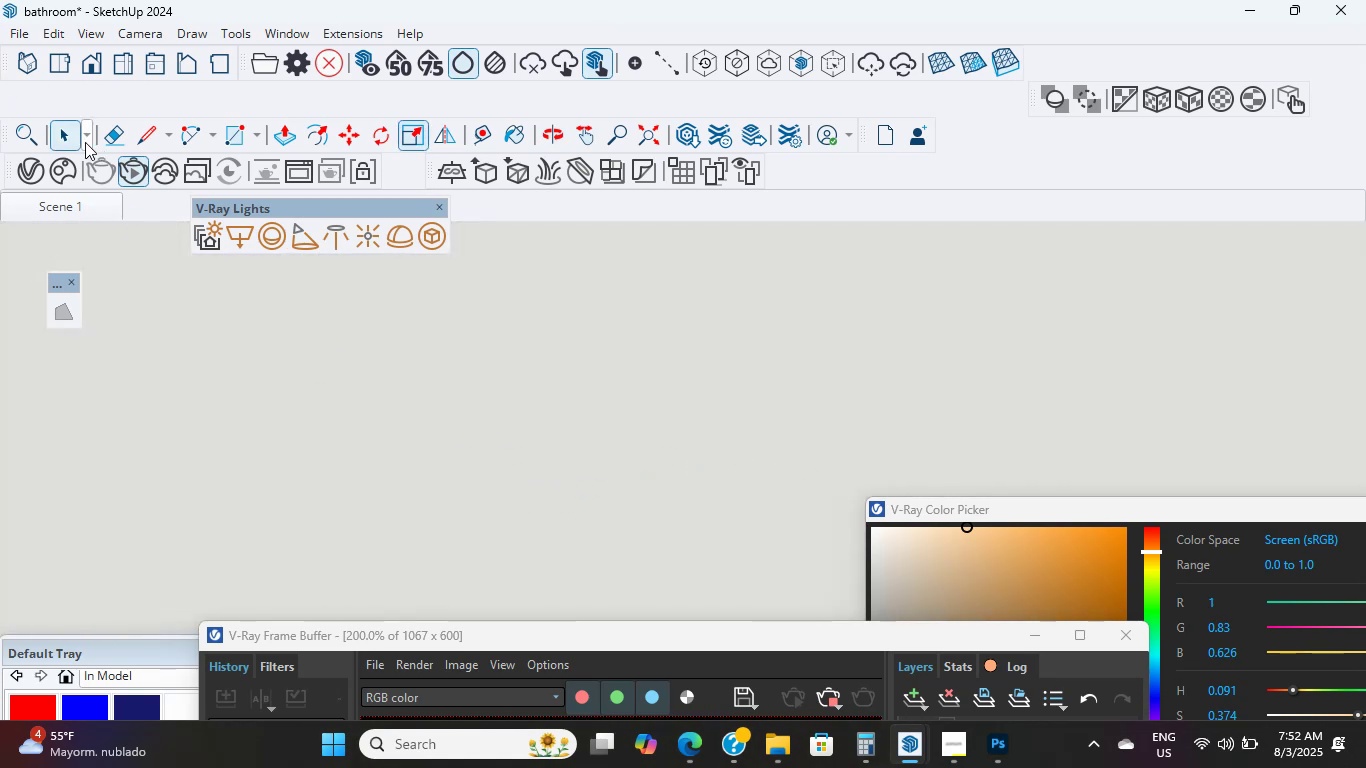 
left_click([63, 144])
 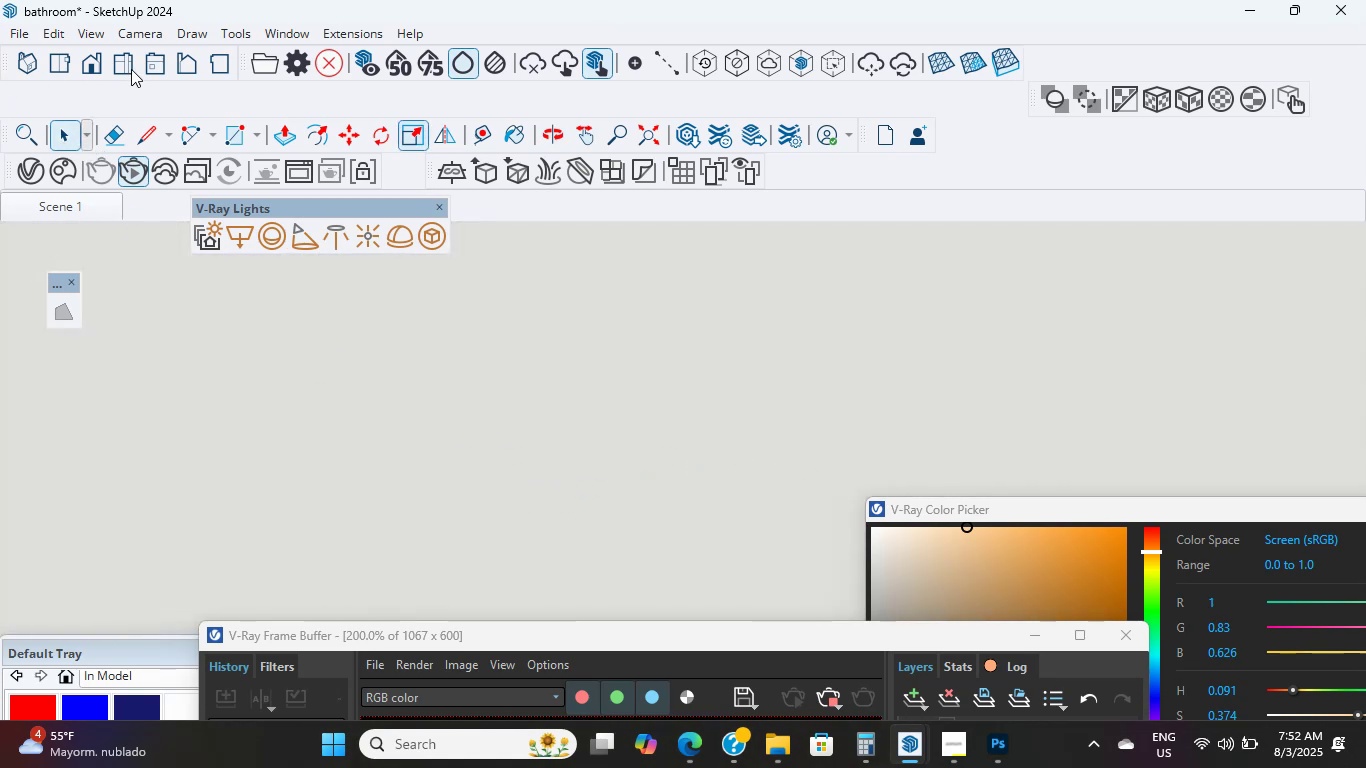 
left_click([122, 62])
 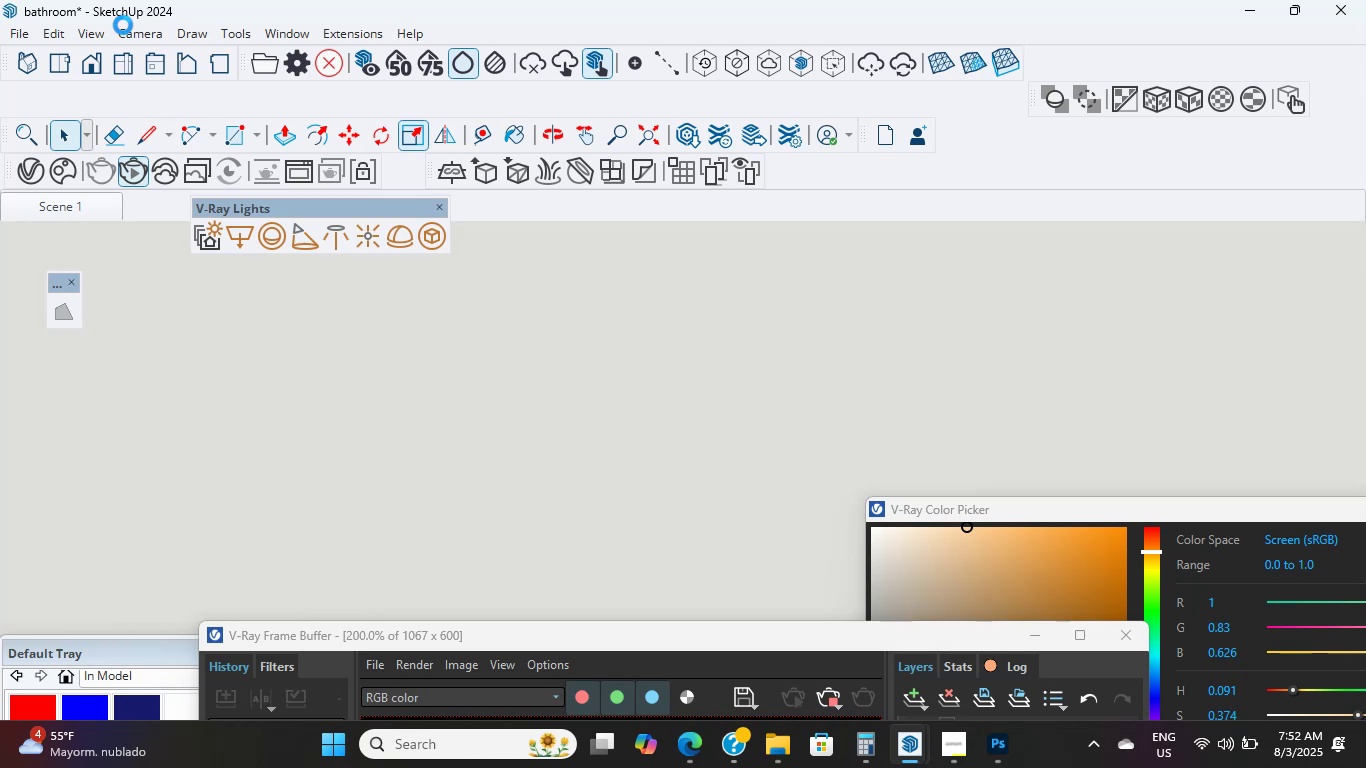 
scroll: coordinate [448, 448], scroll_direction: down, amount: 30.0
 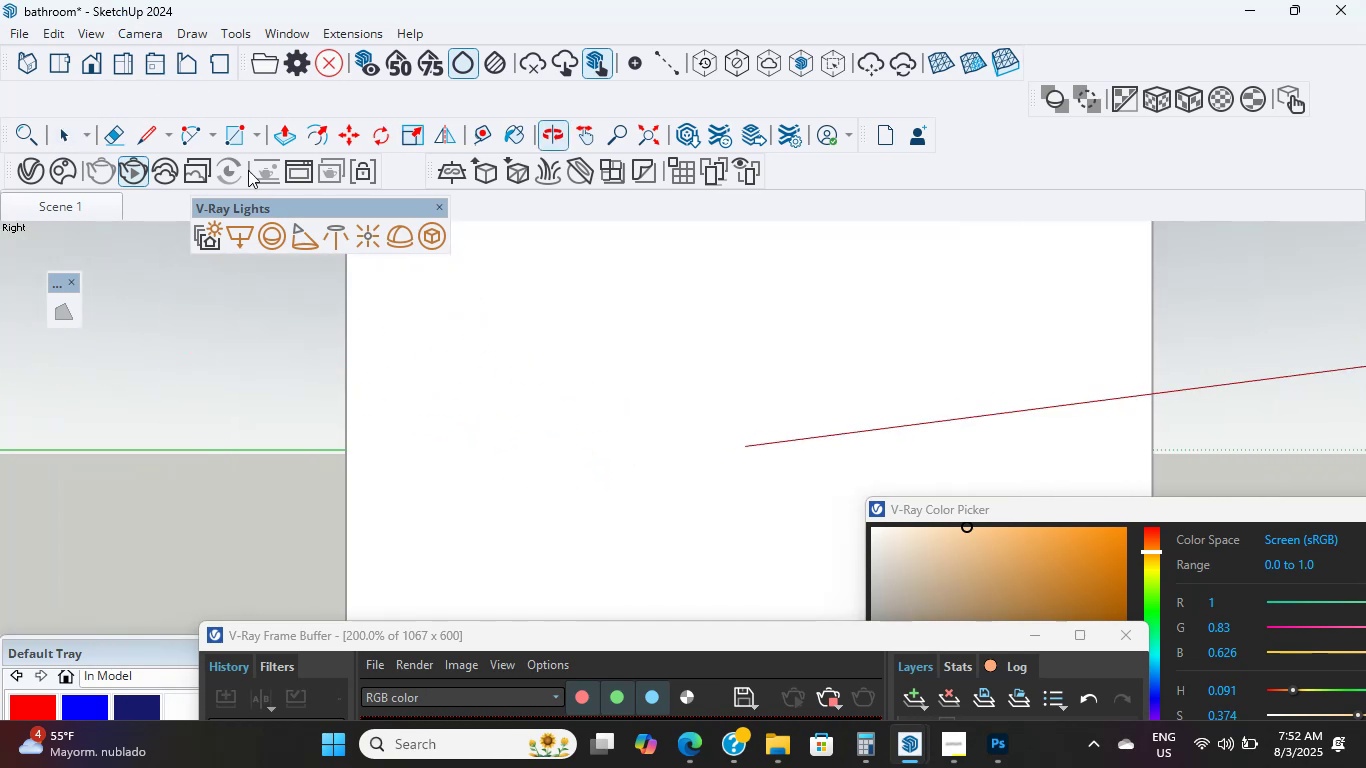 
hold_key(key=ShiftLeft, duration=1.0)
 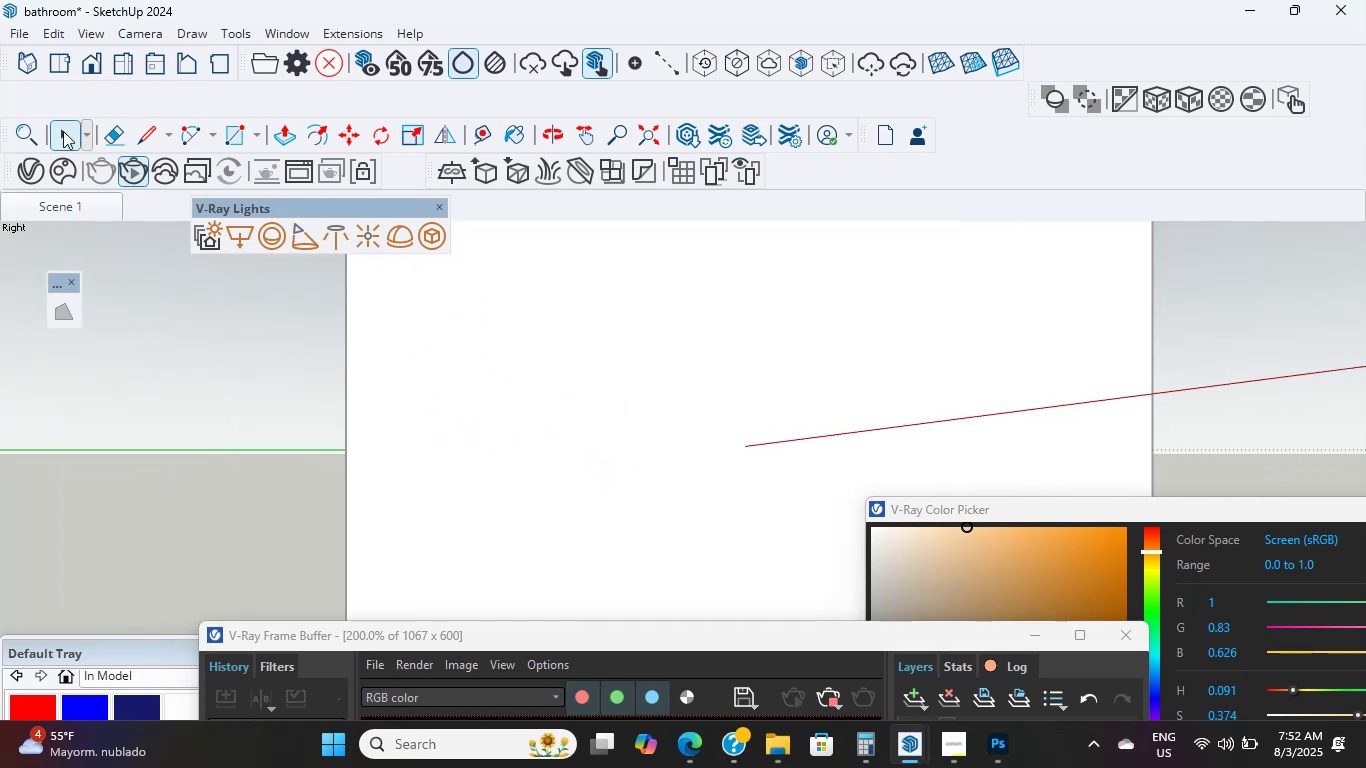 
double_click([144, 293])
 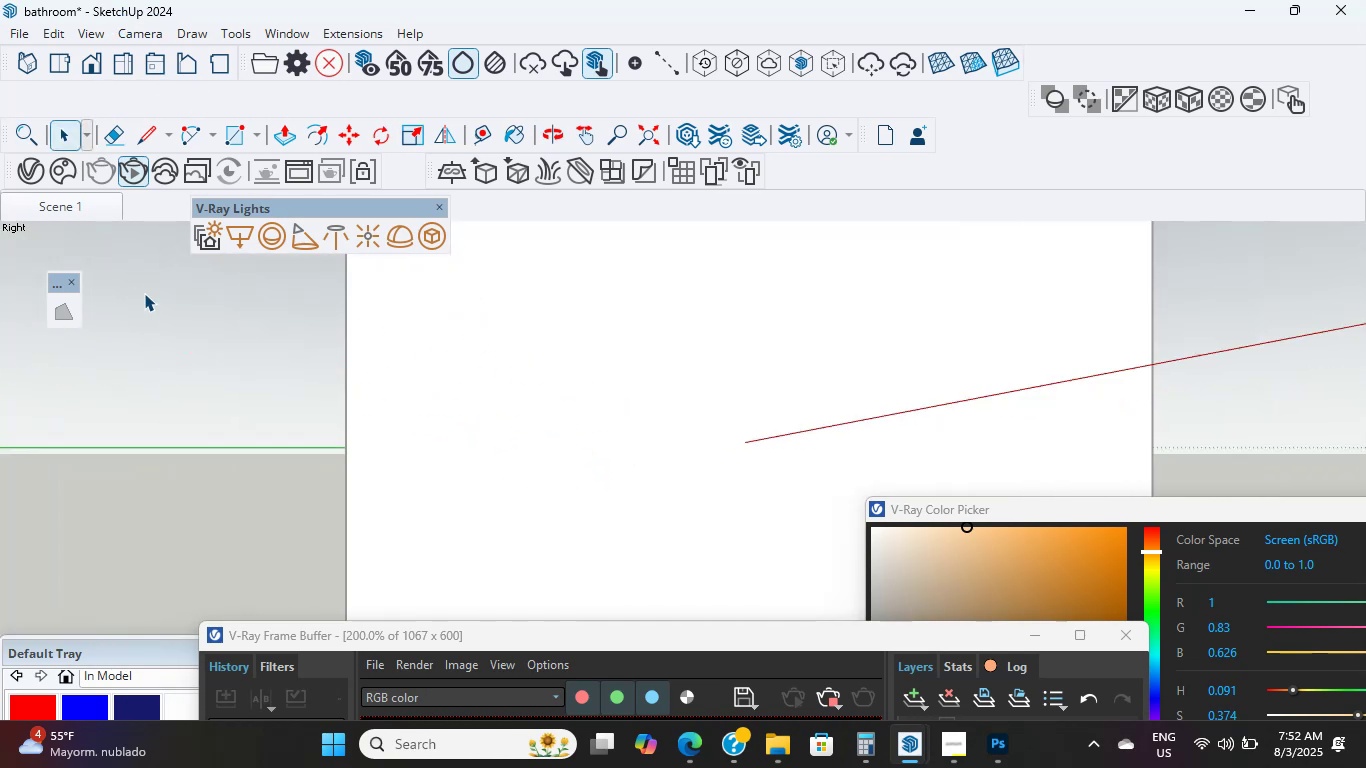 
triple_click([144, 293])
 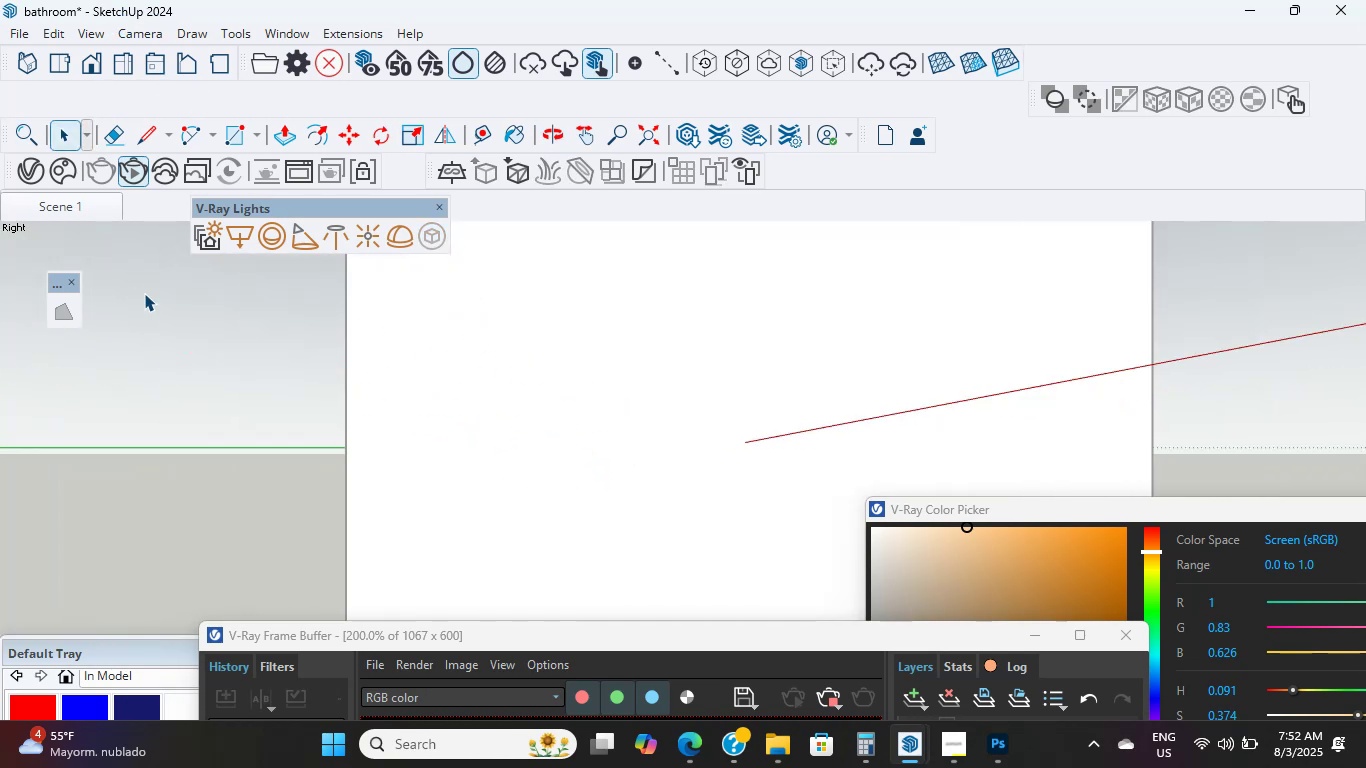 
triple_click([144, 293])
 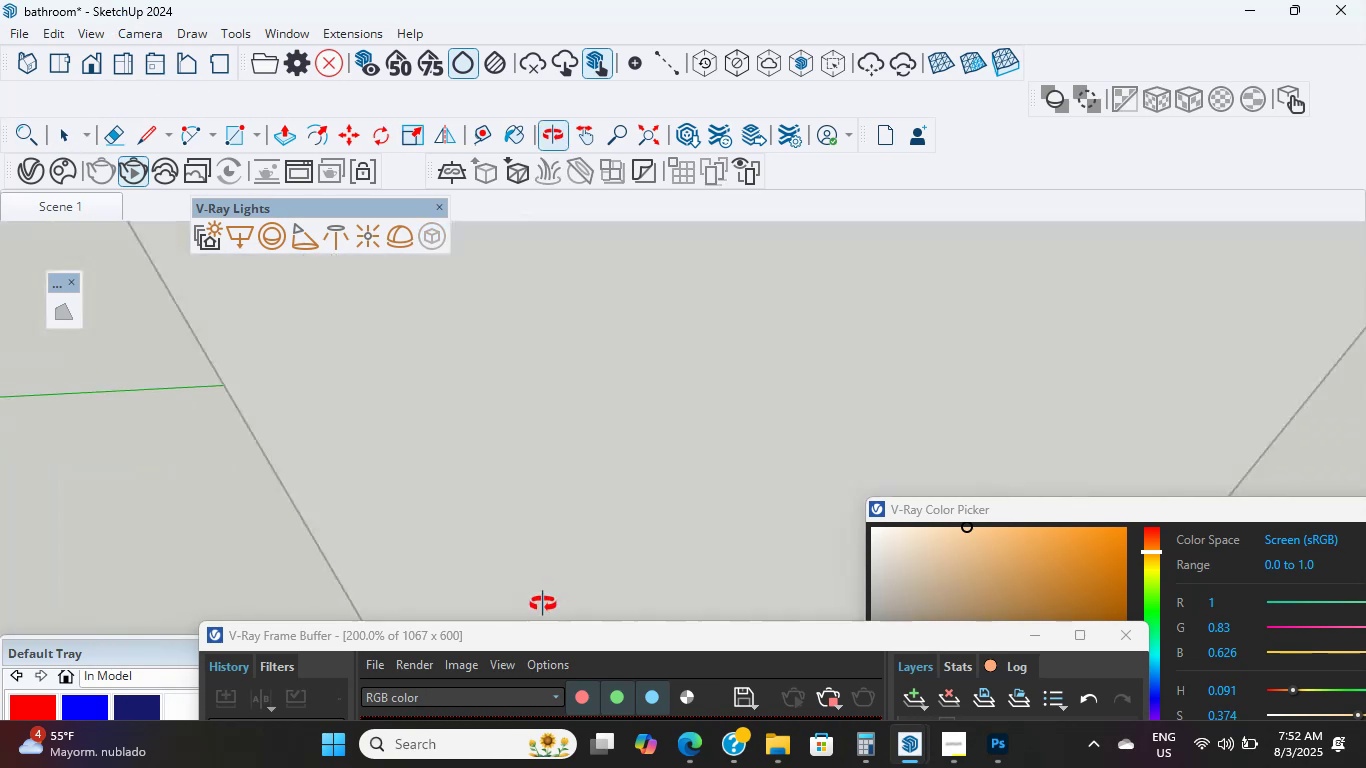 
scroll: coordinate [461, 514], scroll_direction: down, amount: 5.0
 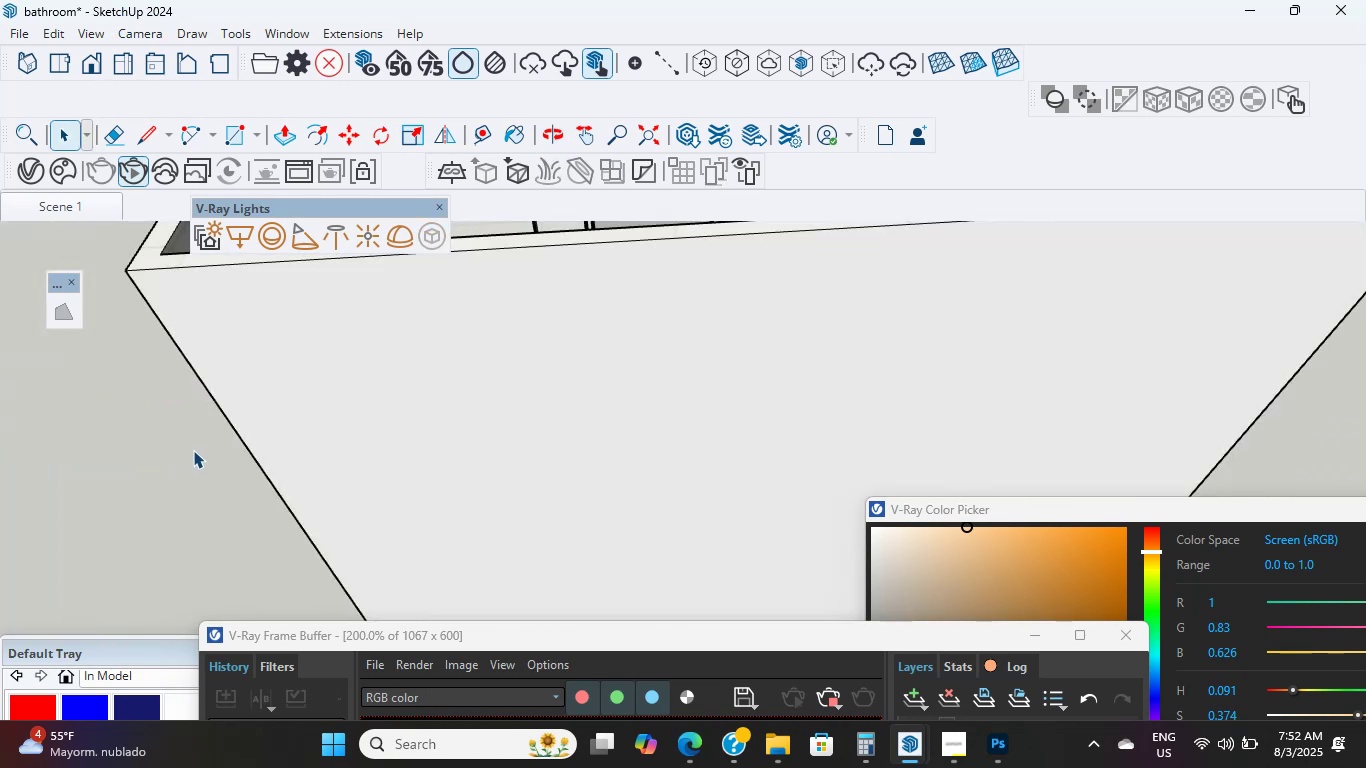 
triple_click([196, 453])
 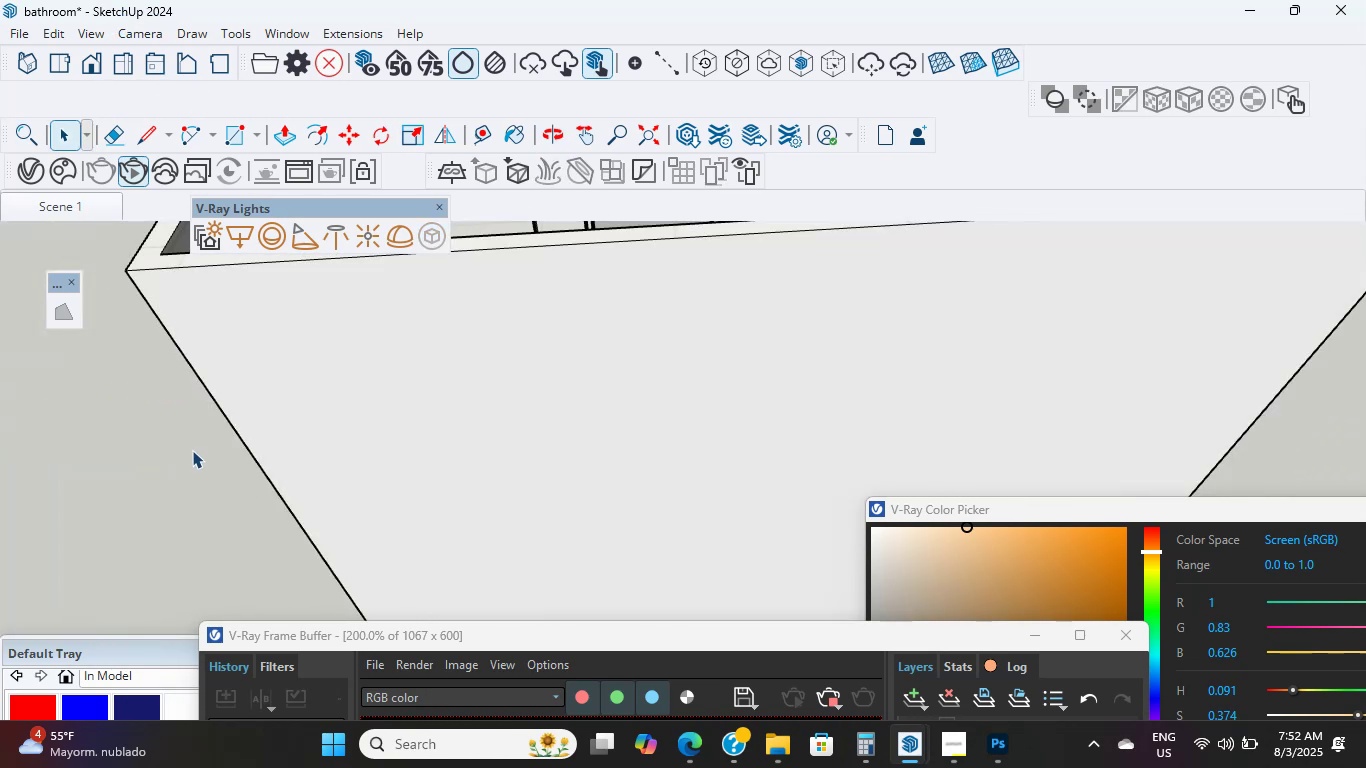 
hold_key(key=ShiftLeft, duration=0.84)
scroll: coordinate [646, 343], scroll_direction: down, amount: 8.0
 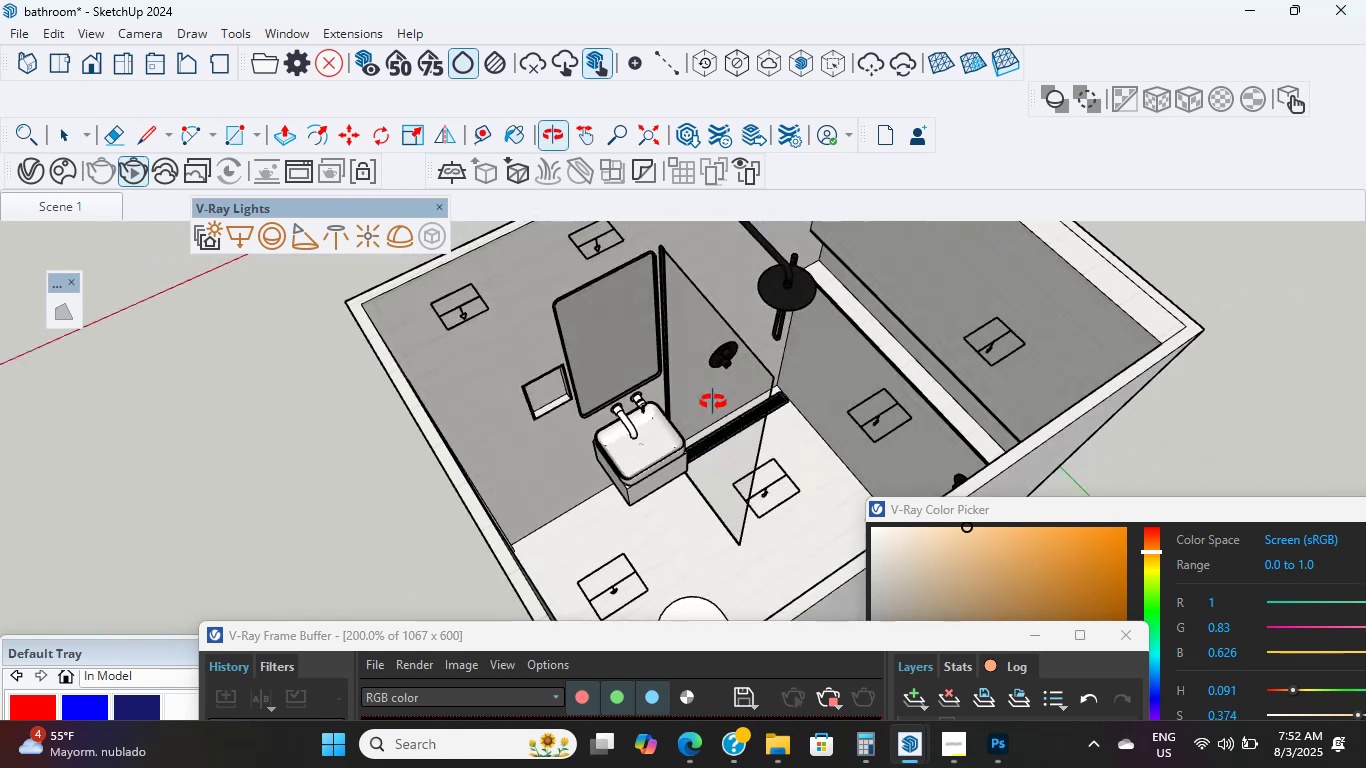 
scroll: coordinate [827, 373], scroll_direction: up, amount: 3.0
 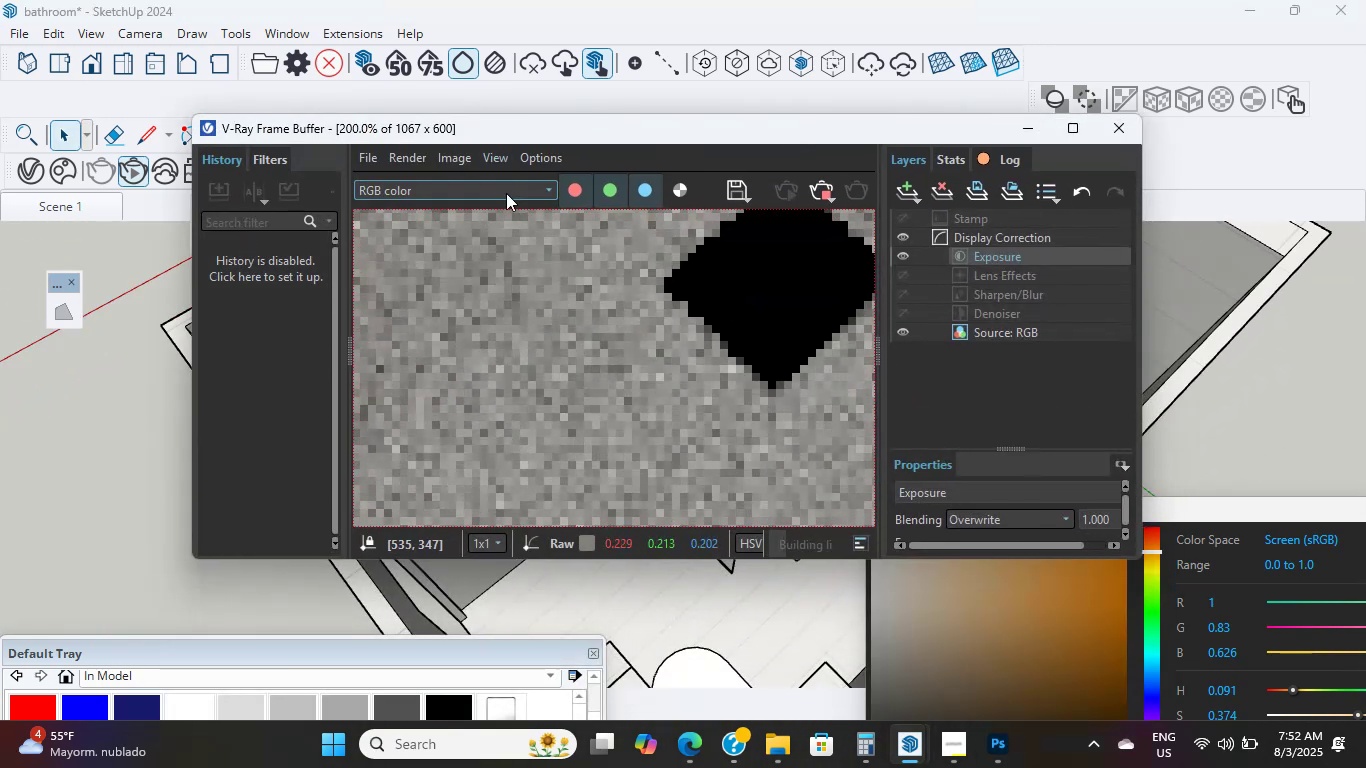 
mouse_move([47, 186])
 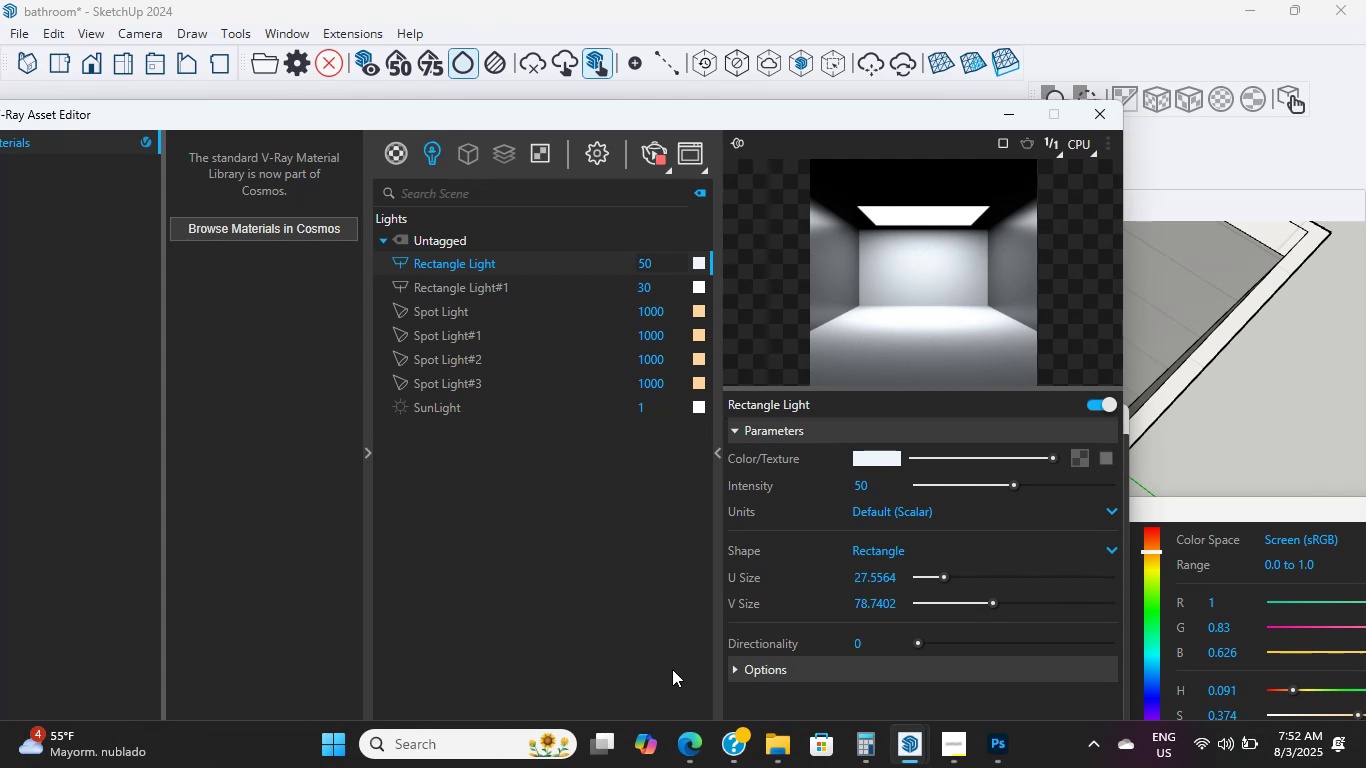 
wait(6.08)
 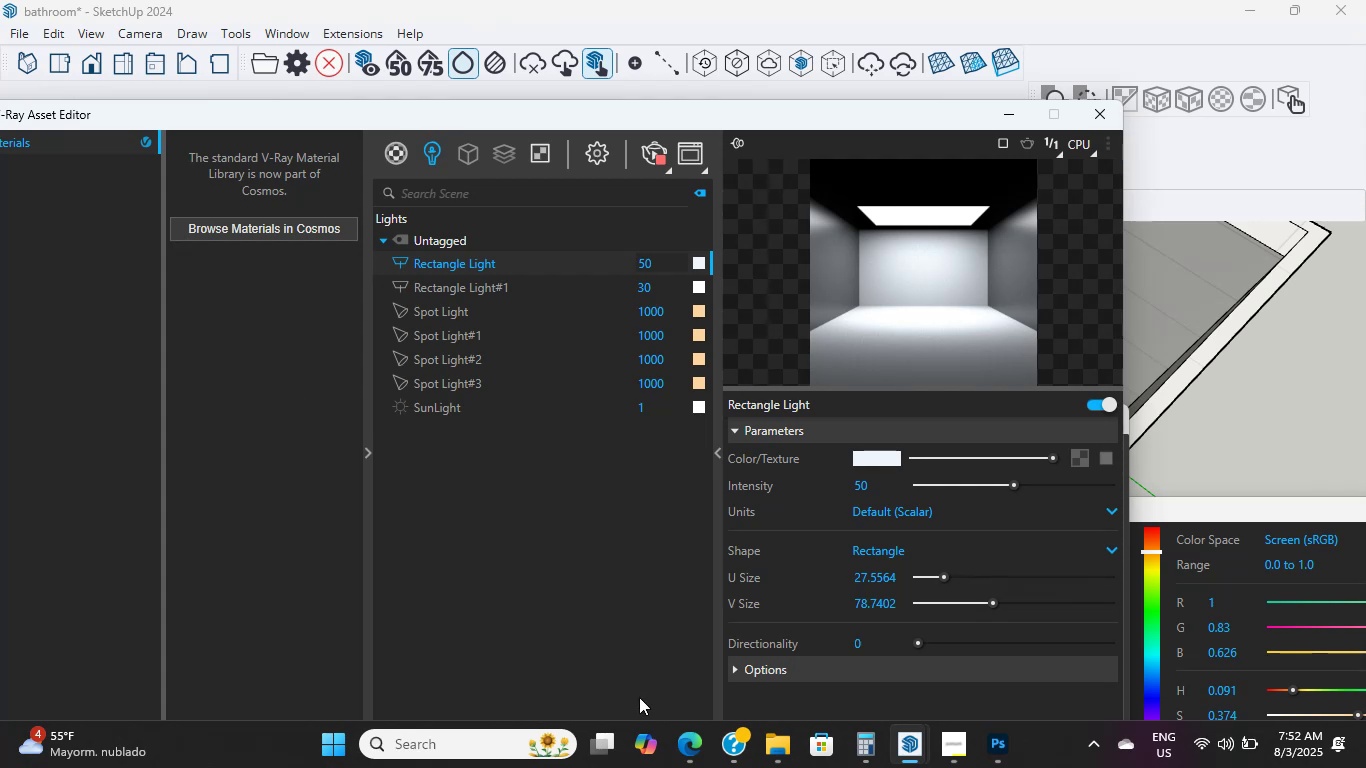 
left_click([688, 726])
 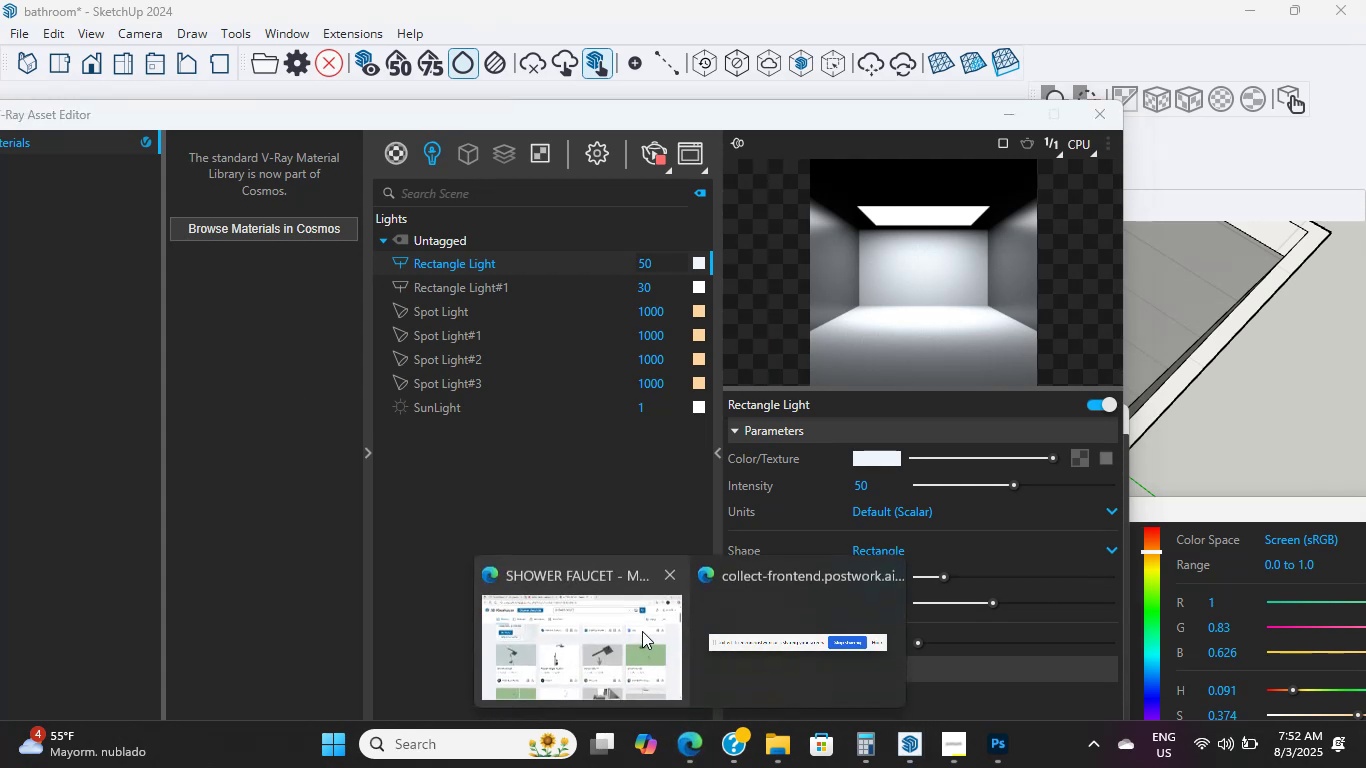 
left_click([634, 626])
 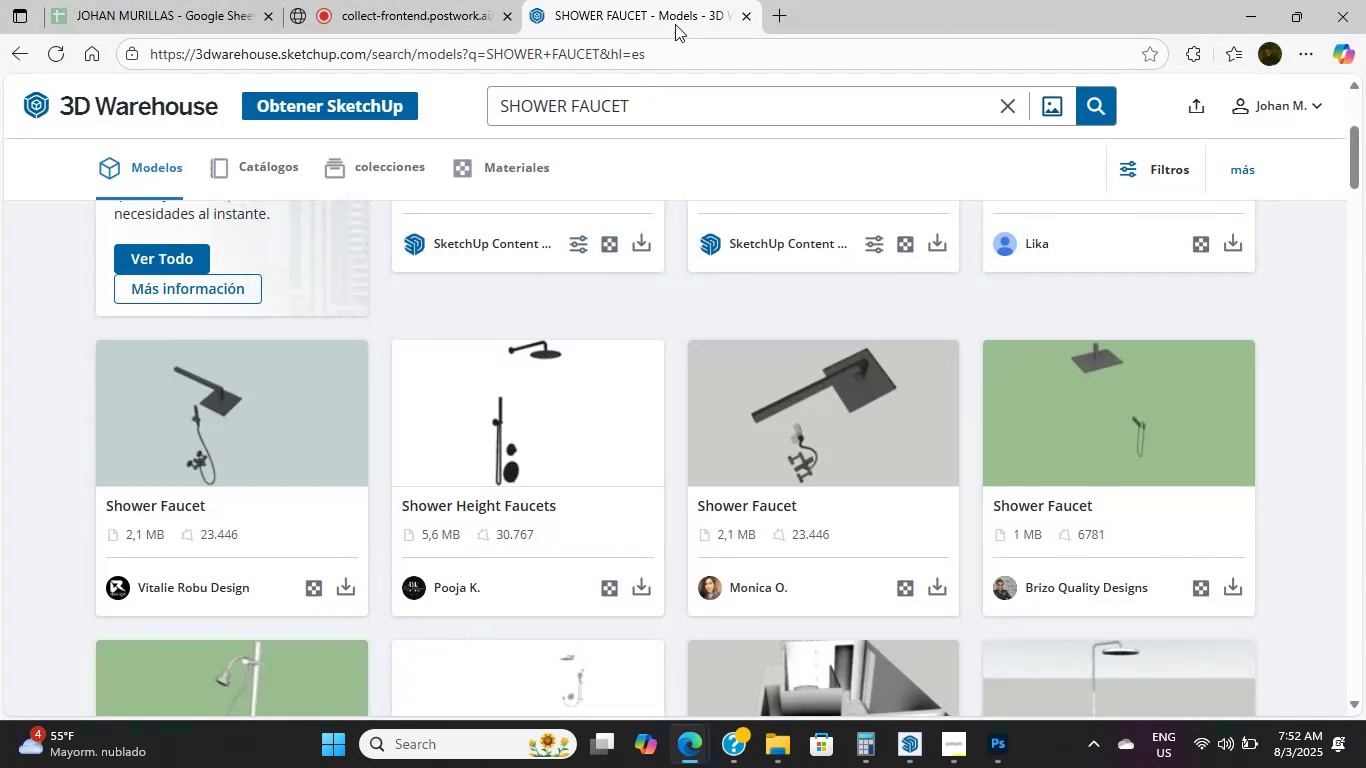 
left_click([789, 11])
 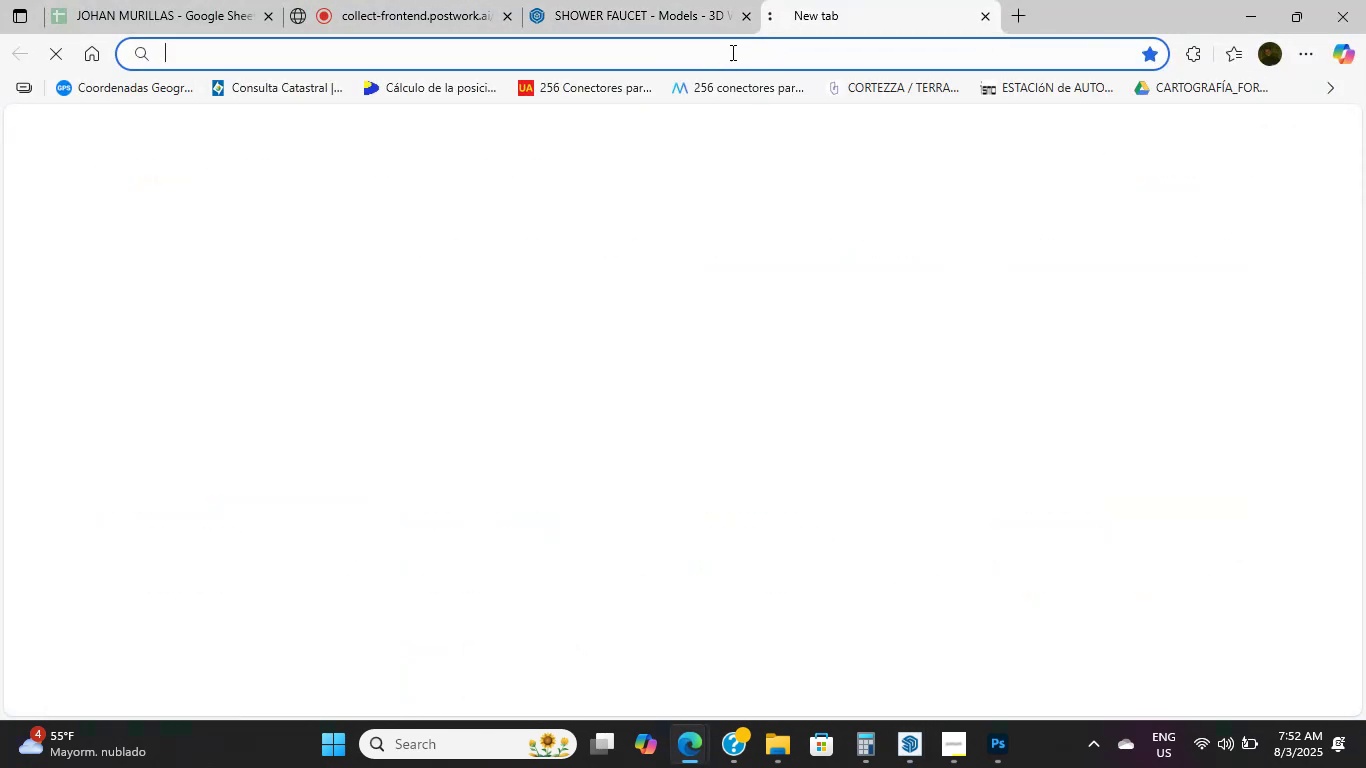 
key(Enter)
 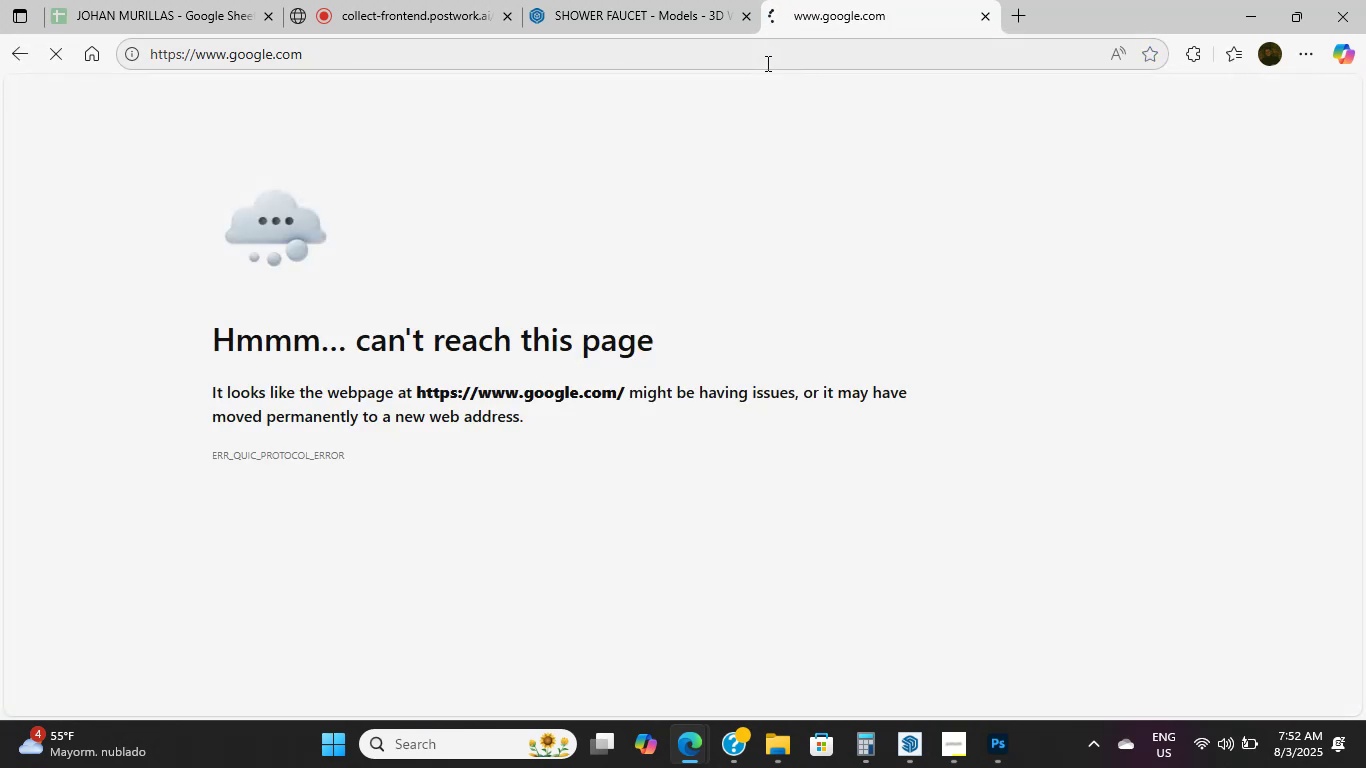 
wait(14.94)
 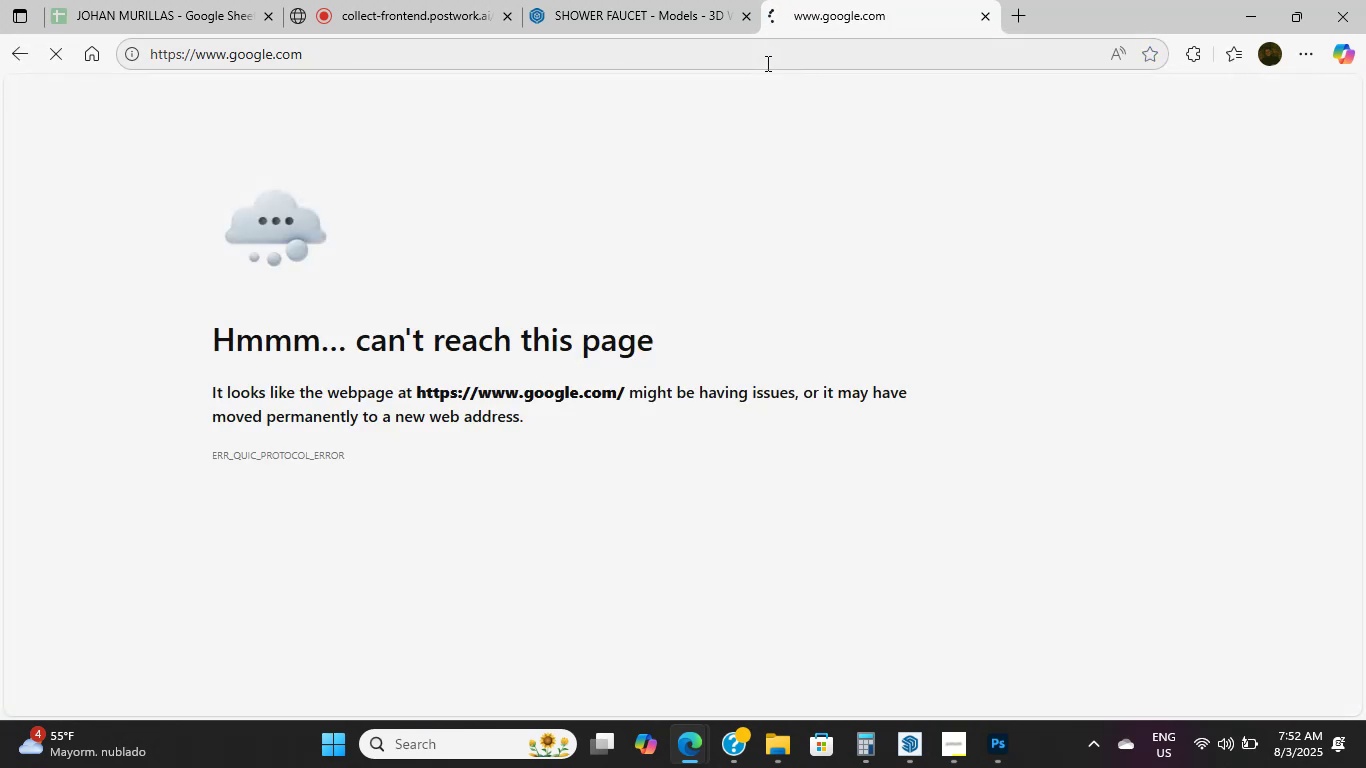 
left_click([766, 63])
 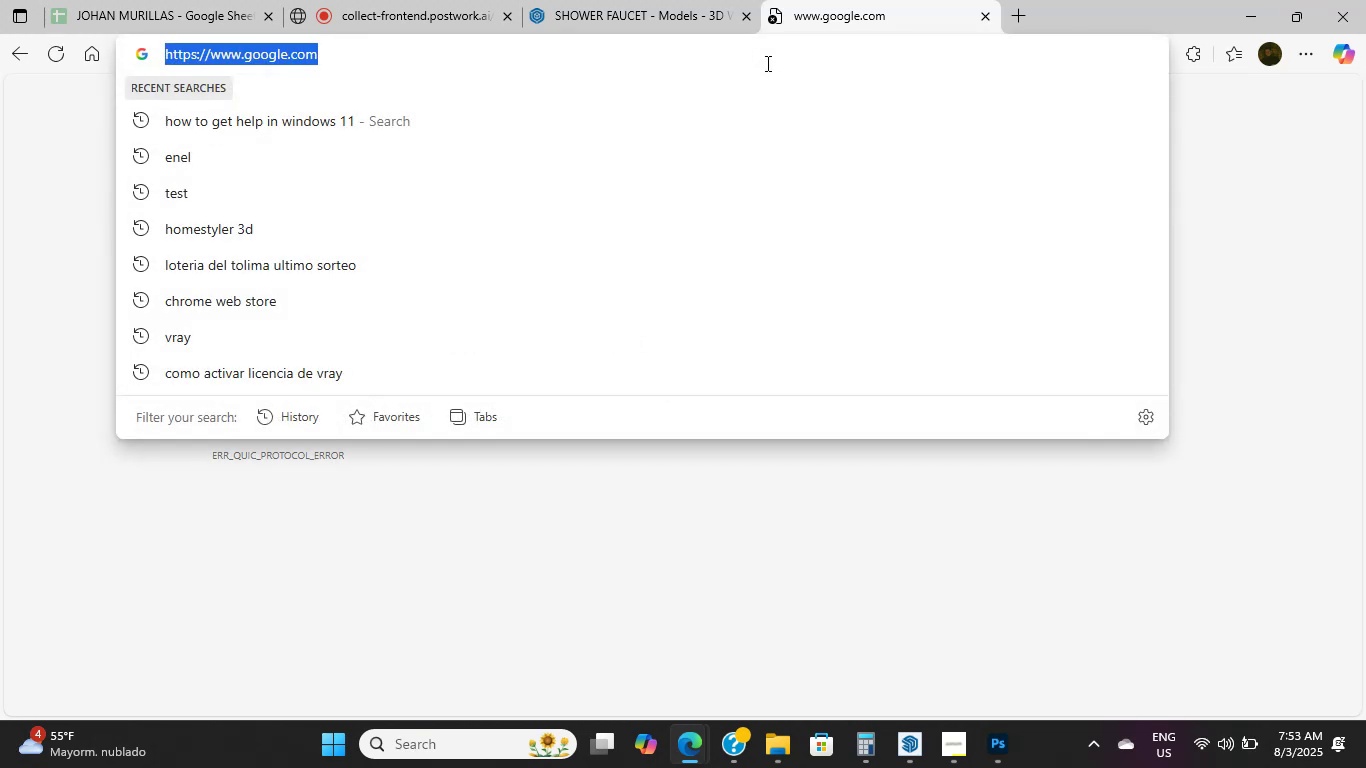 
key(Enter)
 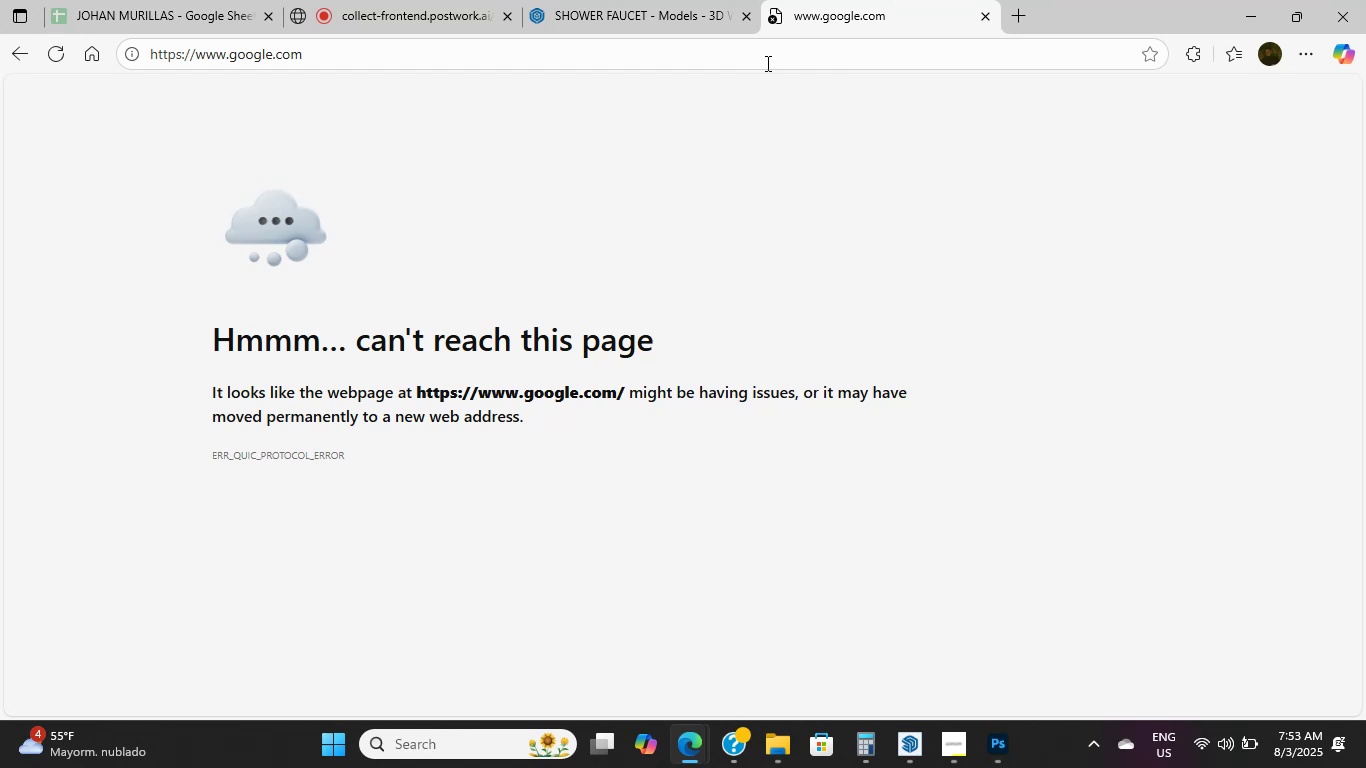 
wait(23.83)
 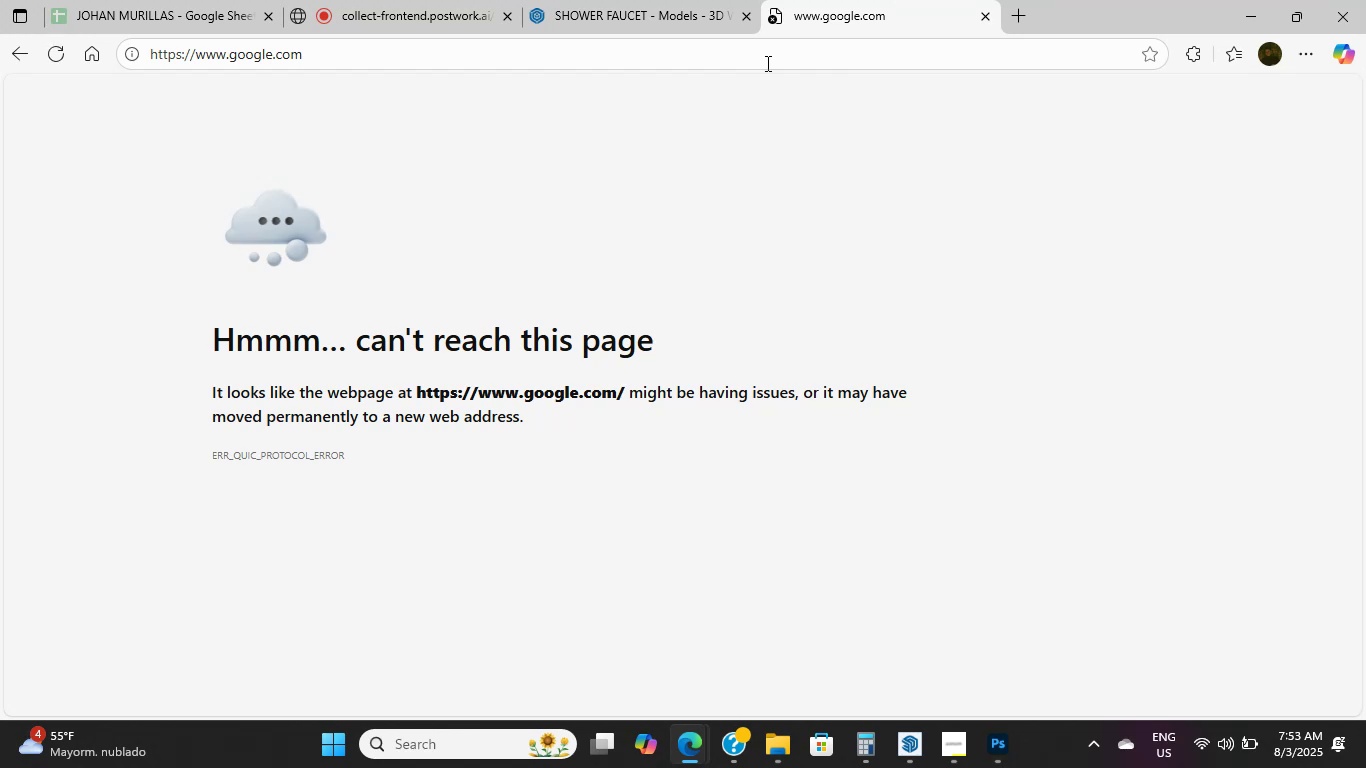 
key(Enter)
 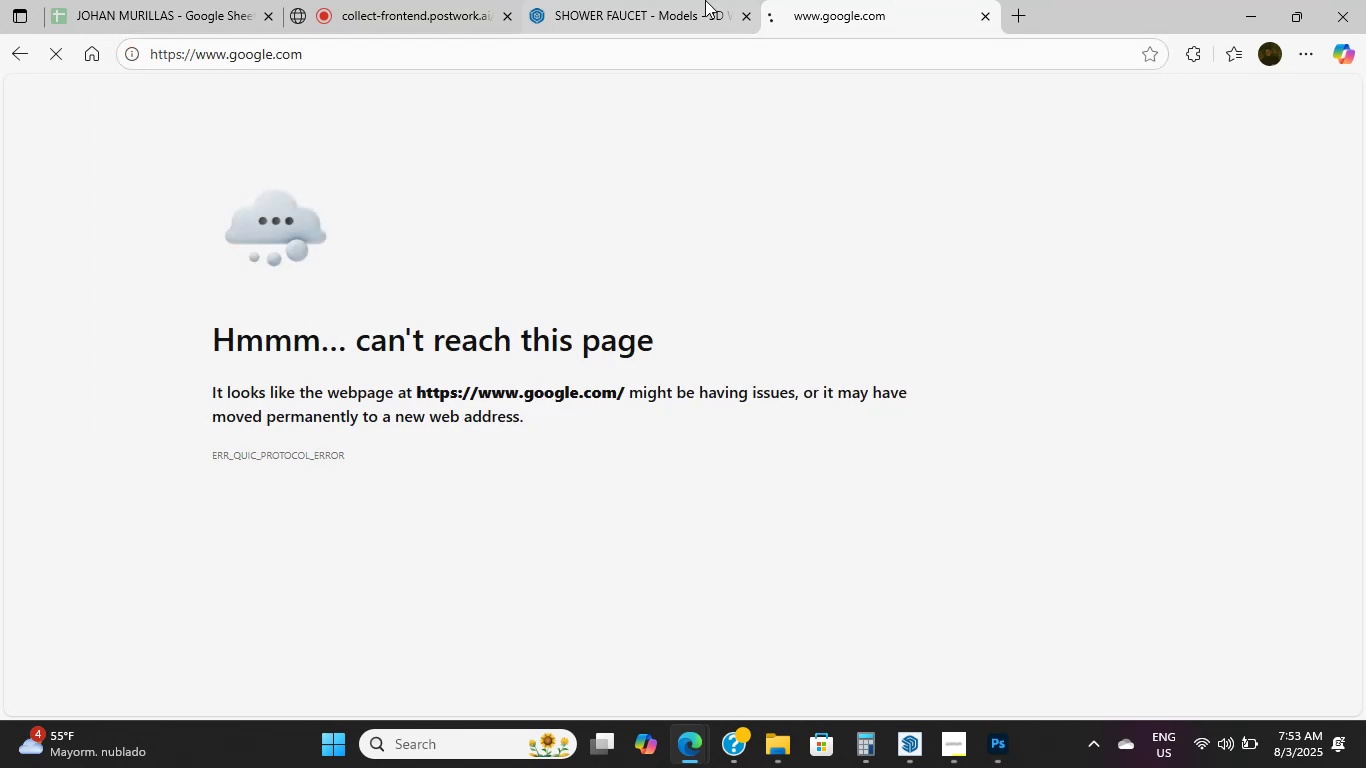 
left_click([691, 0])
 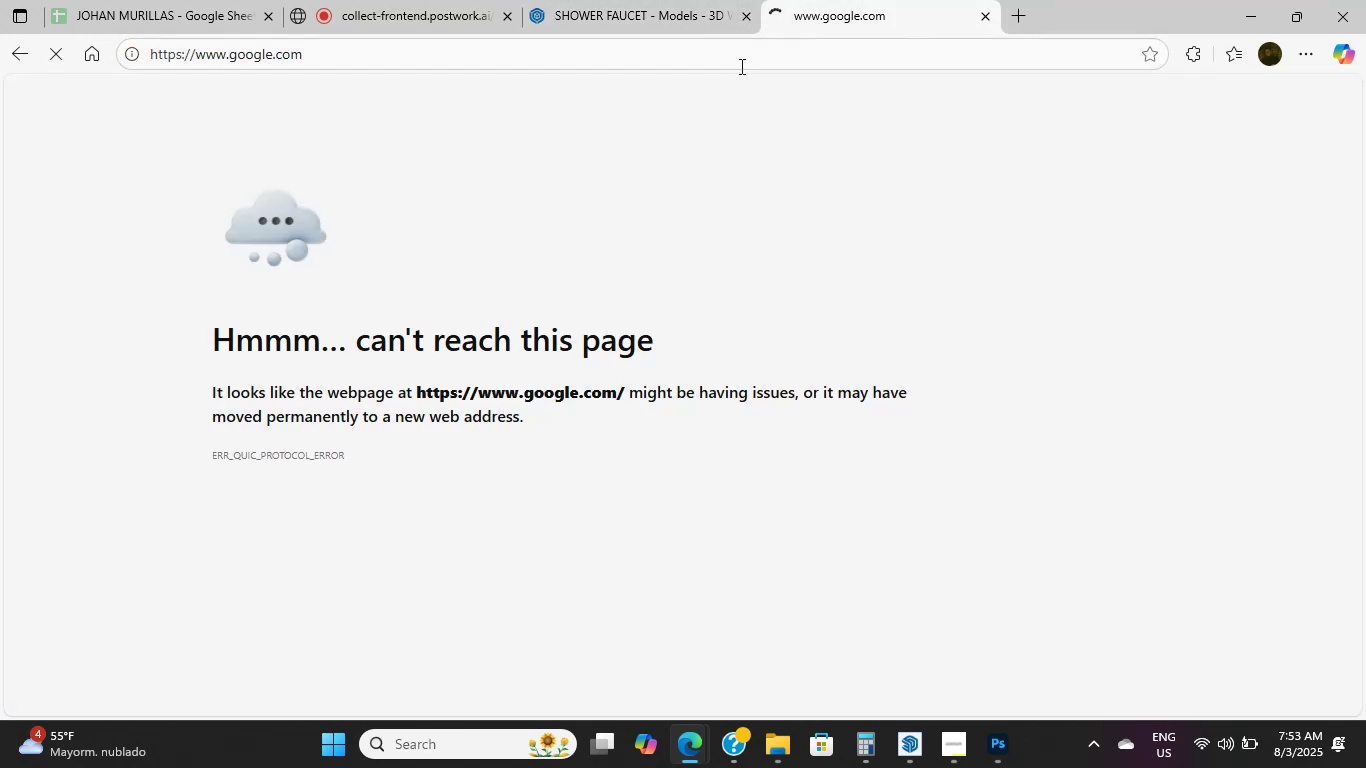 
left_click([633, 0])
 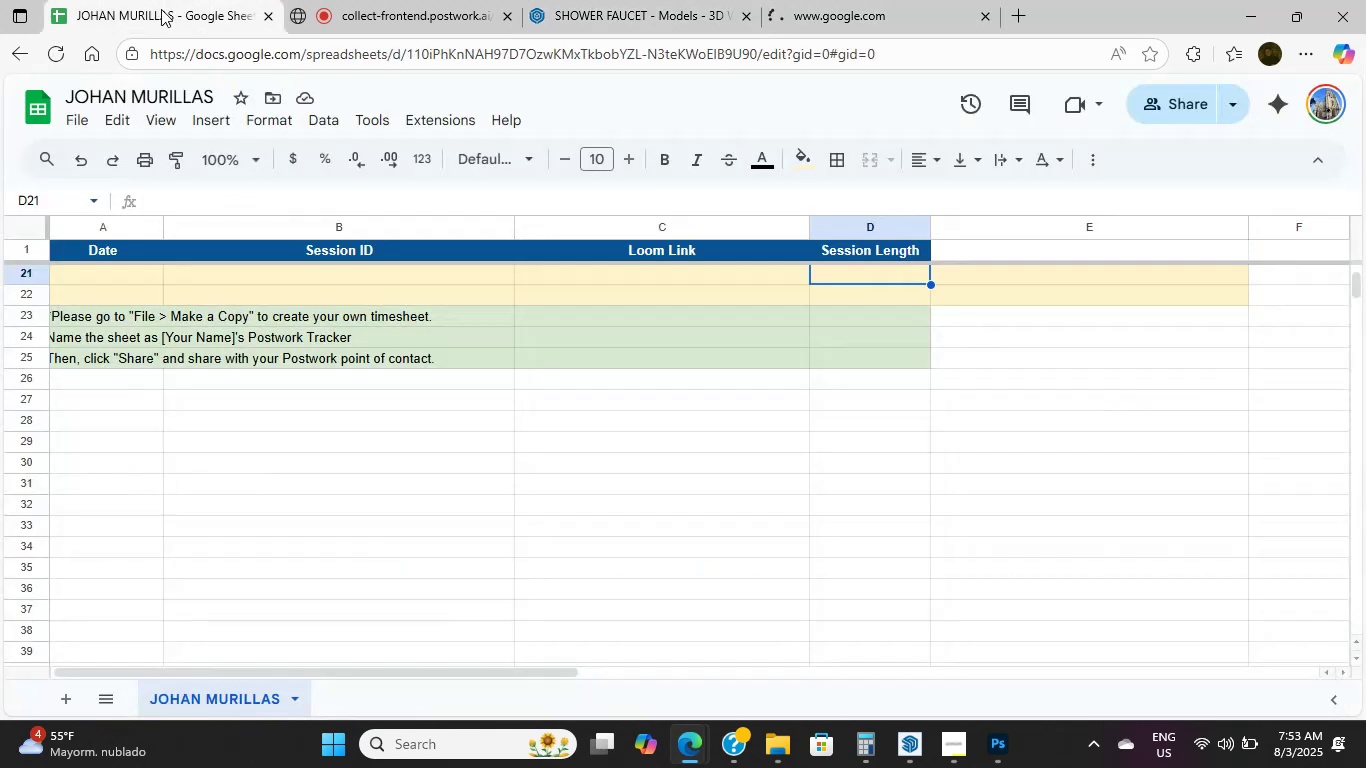 
double_click([723, 0])
 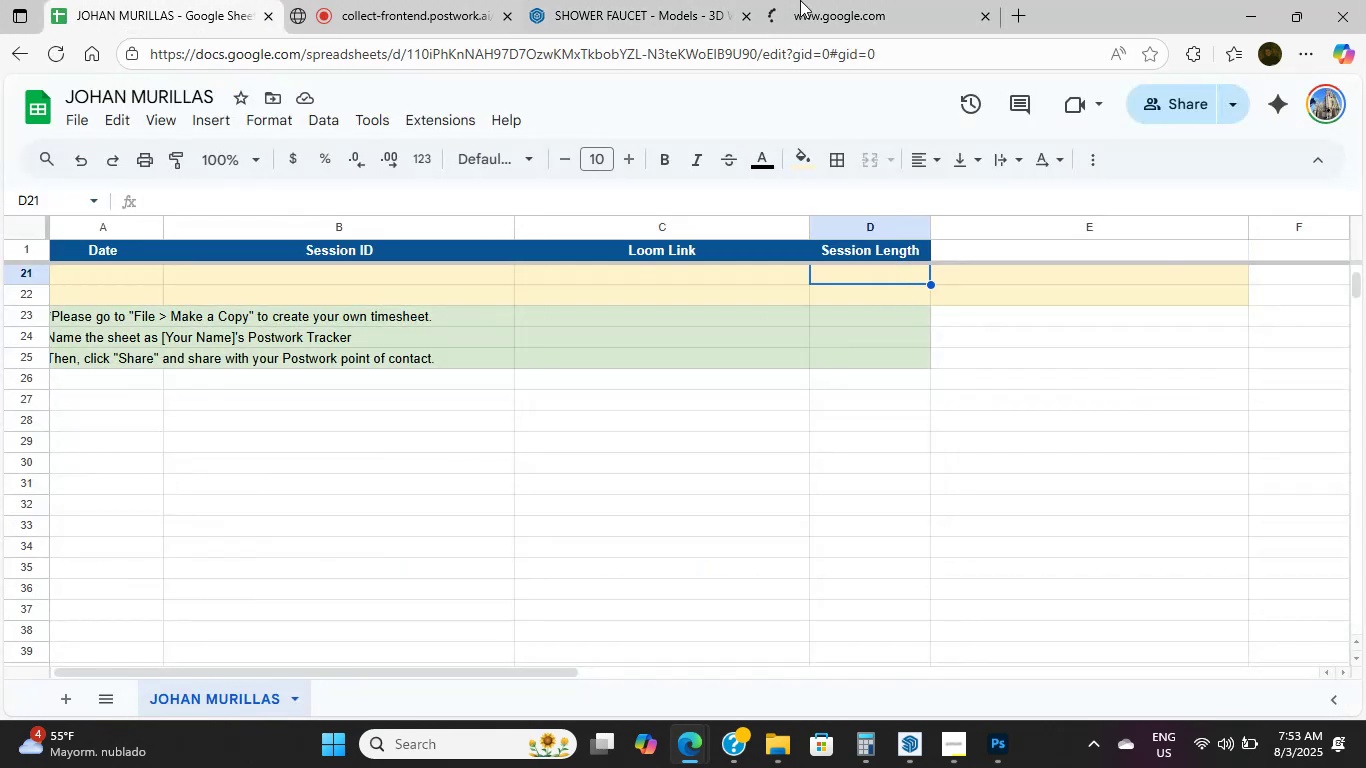 
triple_click([800, 0])
 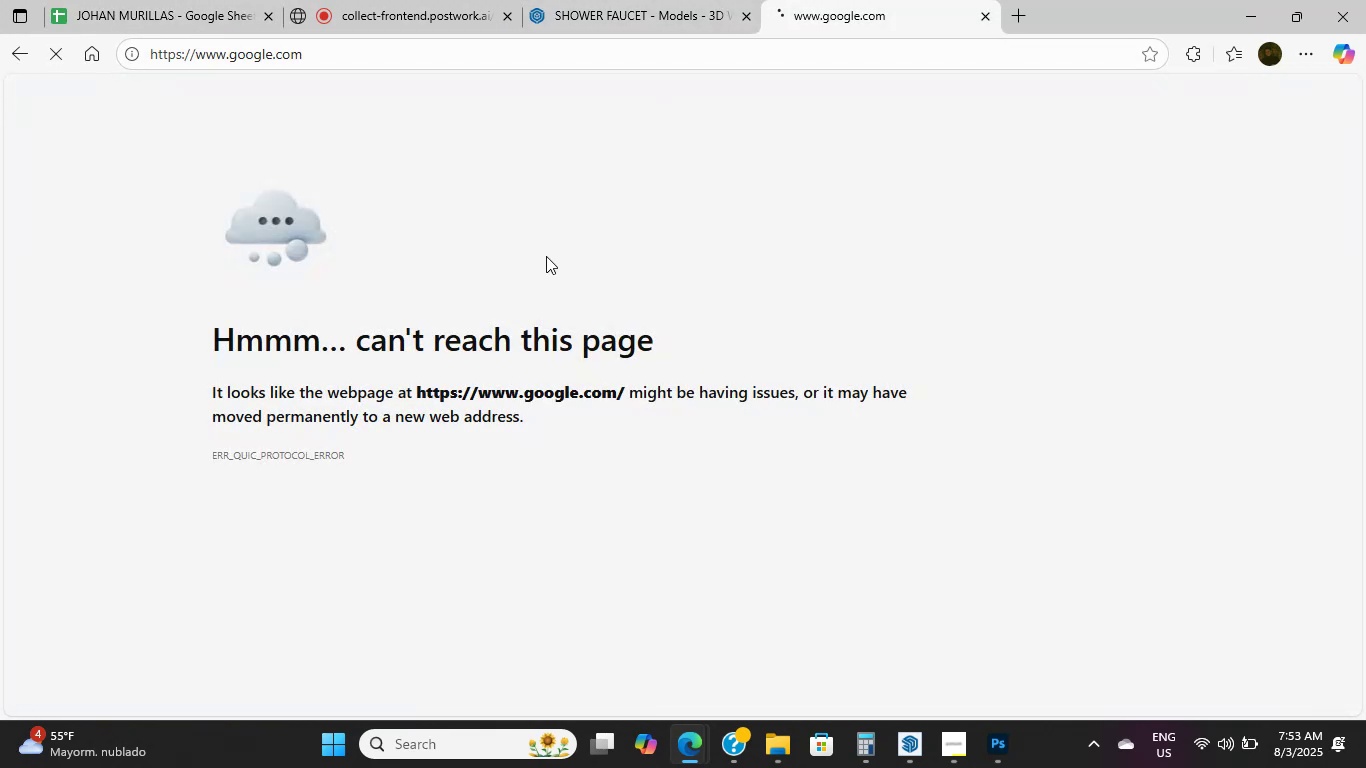 
wait(7.49)
 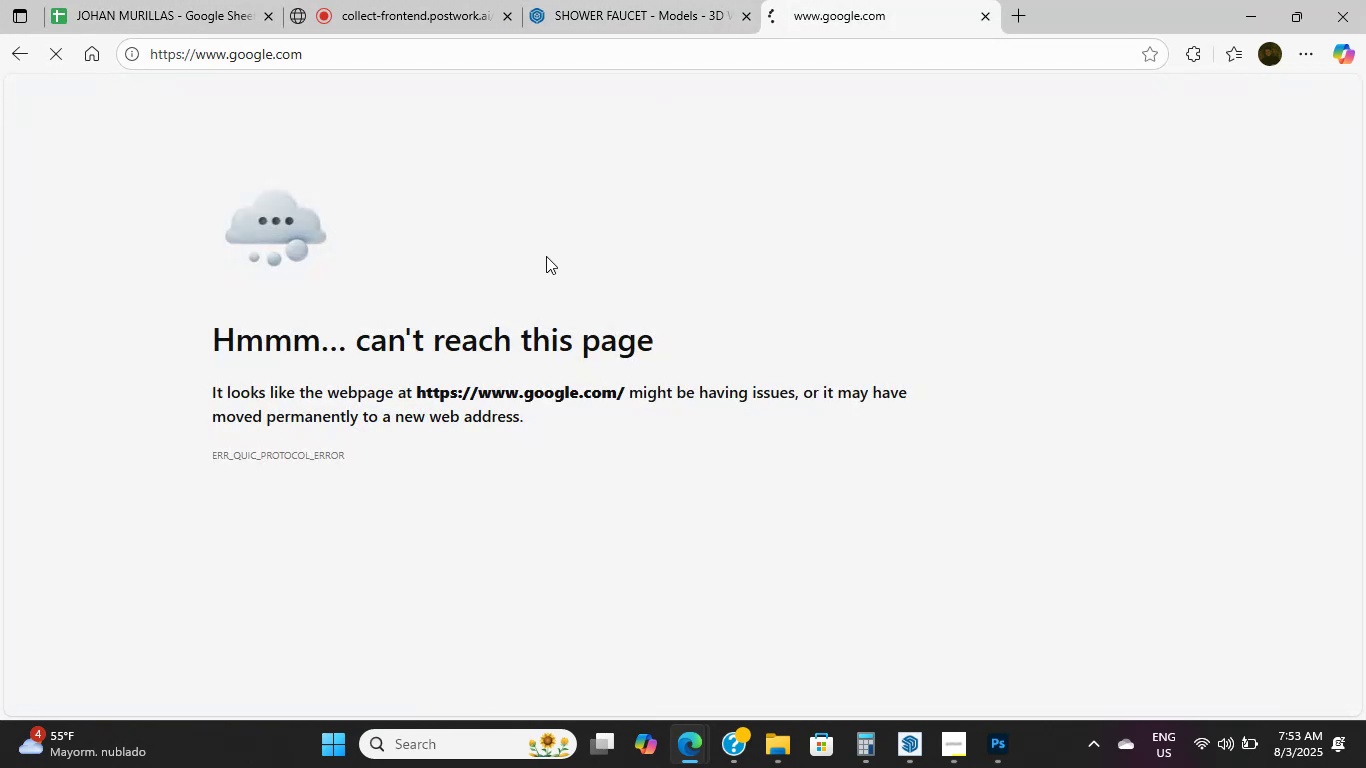 
left_click([587, 0])
 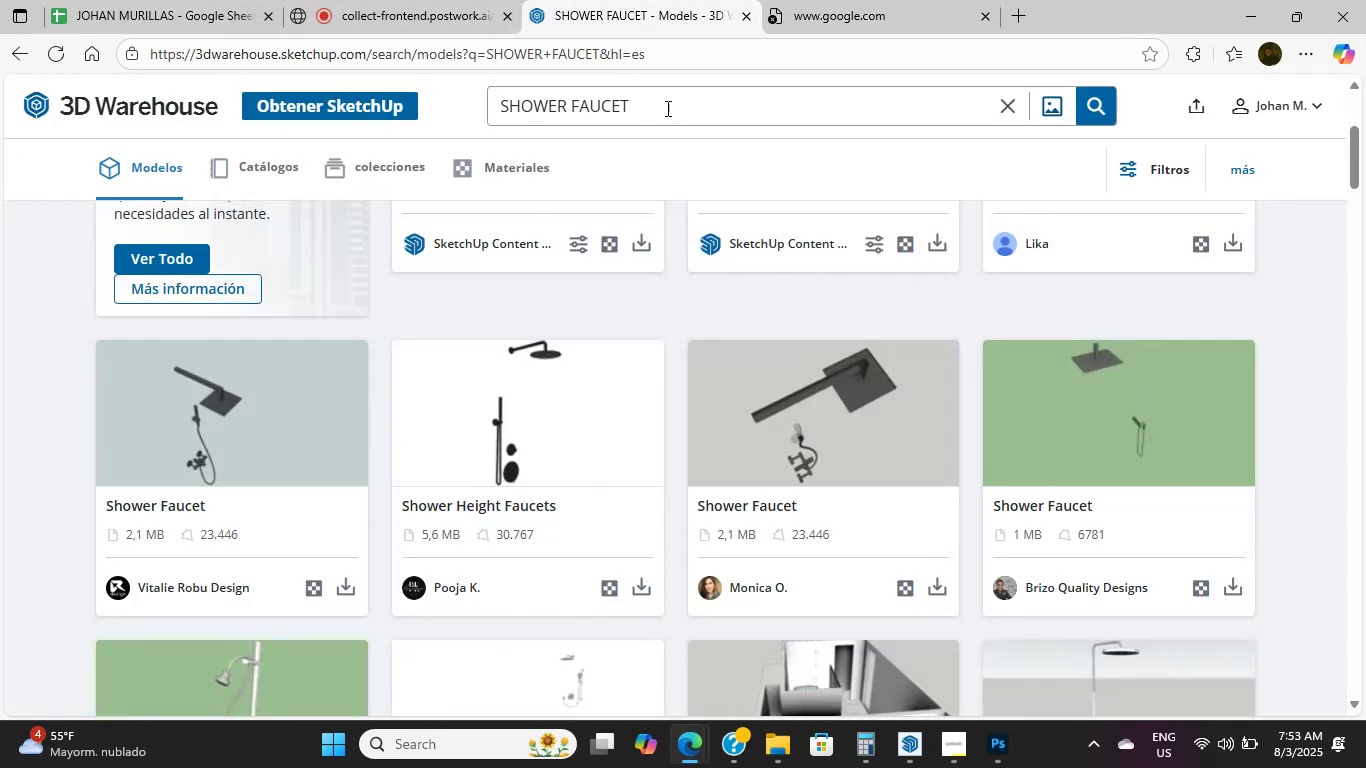 
left_click([670, 115])
 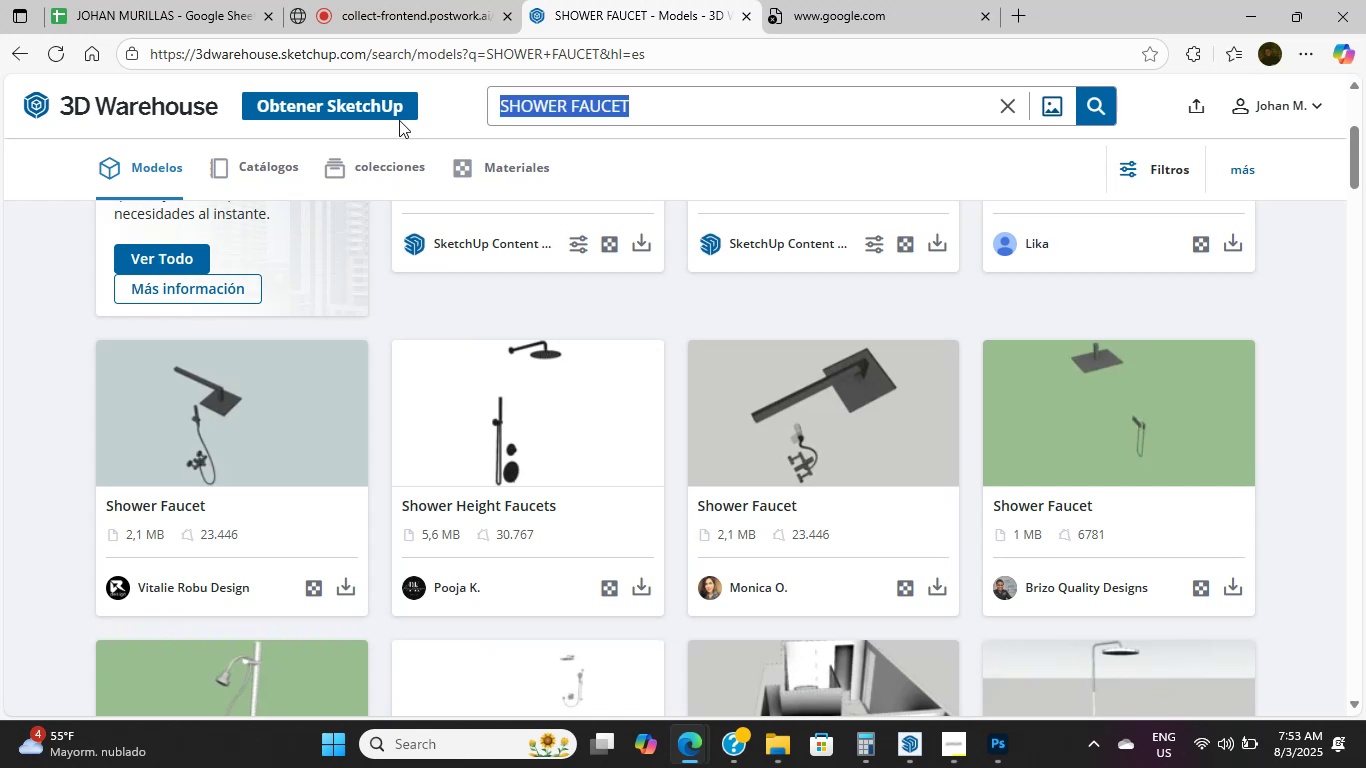 
type(tiles )
 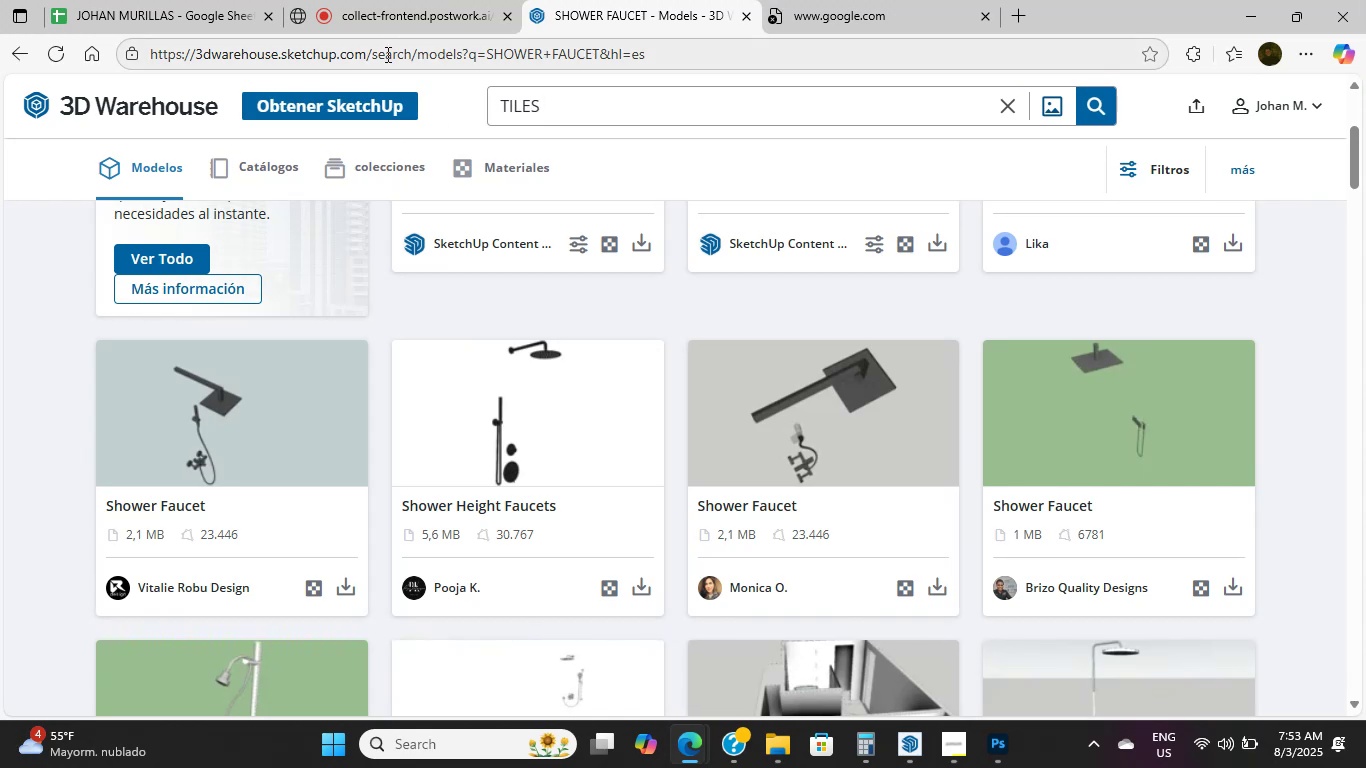 
type(mabo)
key(Backspace)
key(Backspace)
type(rbol)
 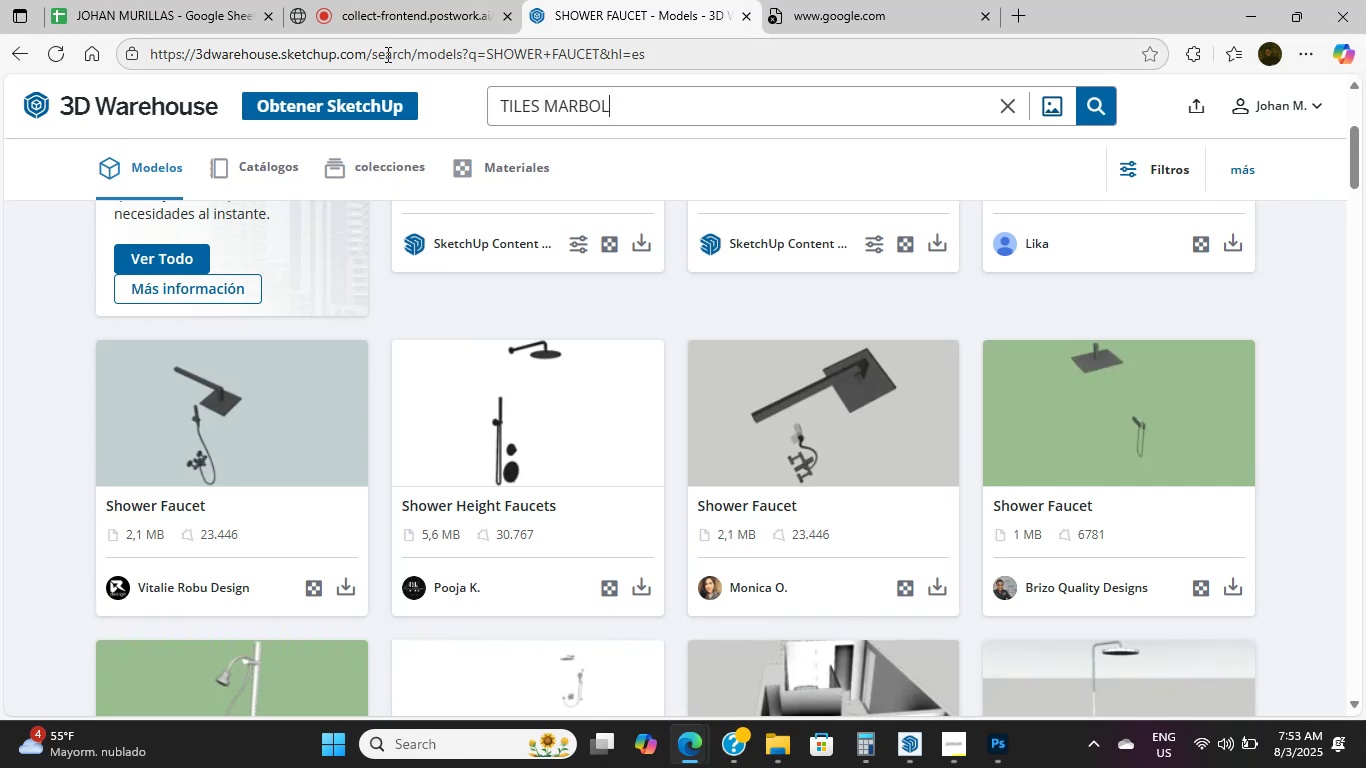 
key(Enter)
 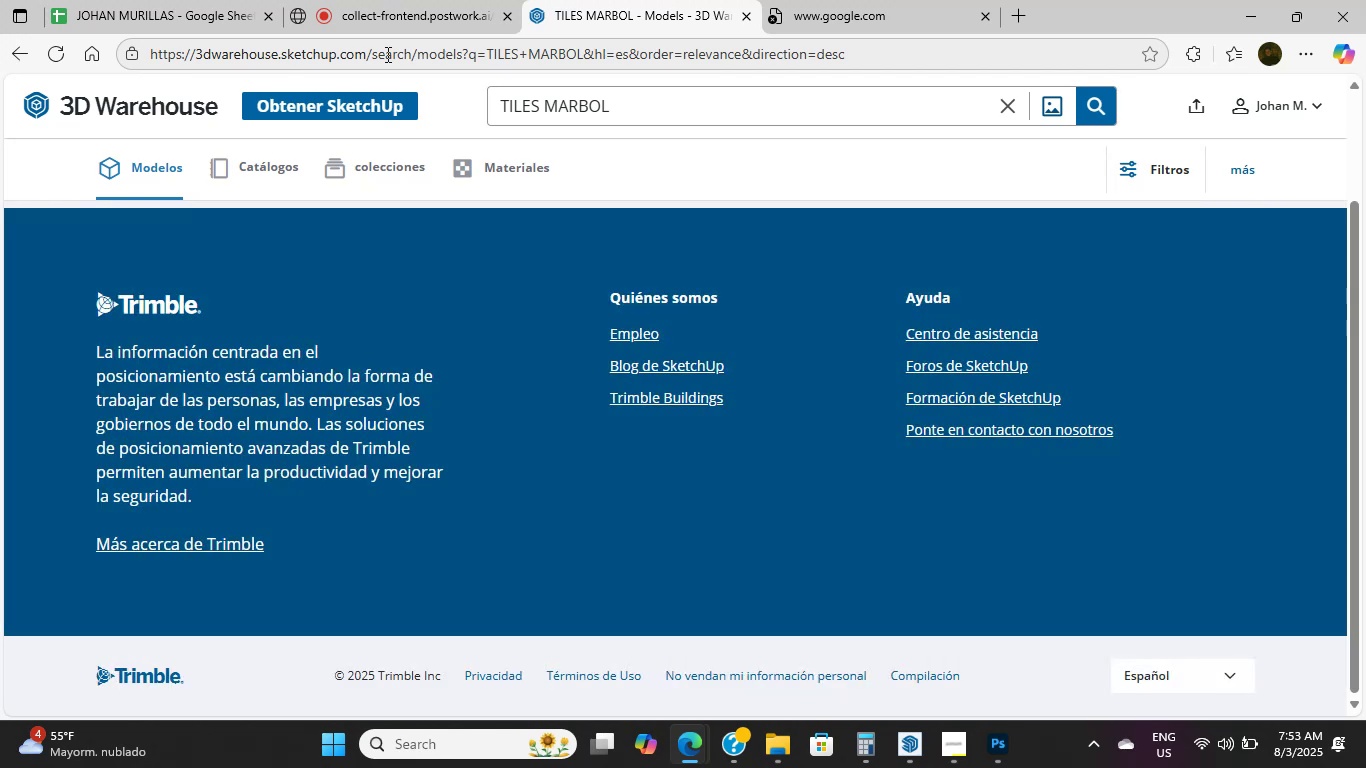 
double_click([815, 0])
 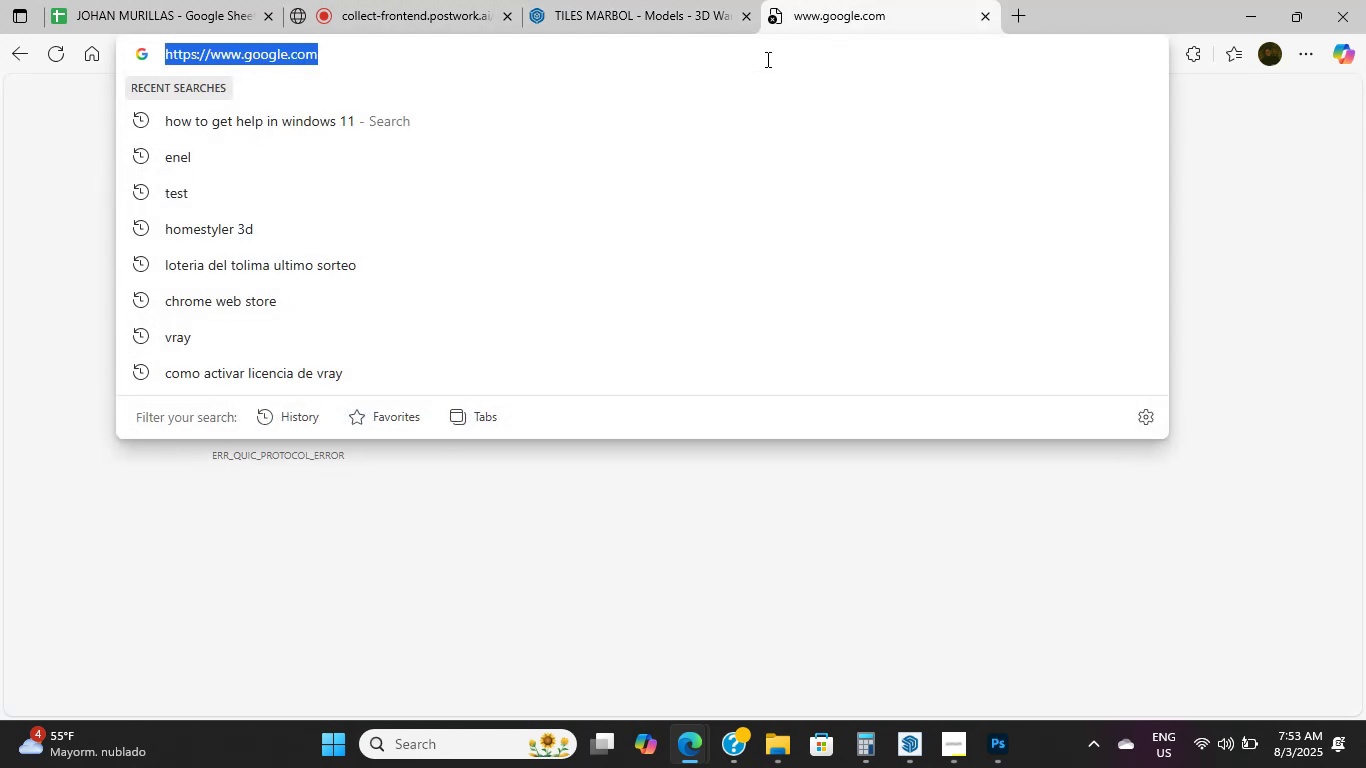 
key(NumpadEnter)
type(marbvol)
key(Backspace)
key(Backspace)
key(Backspace)
type(ol white with tiles blanco con bizos negros 80)
key(Backspace)
key(Backspace)
 